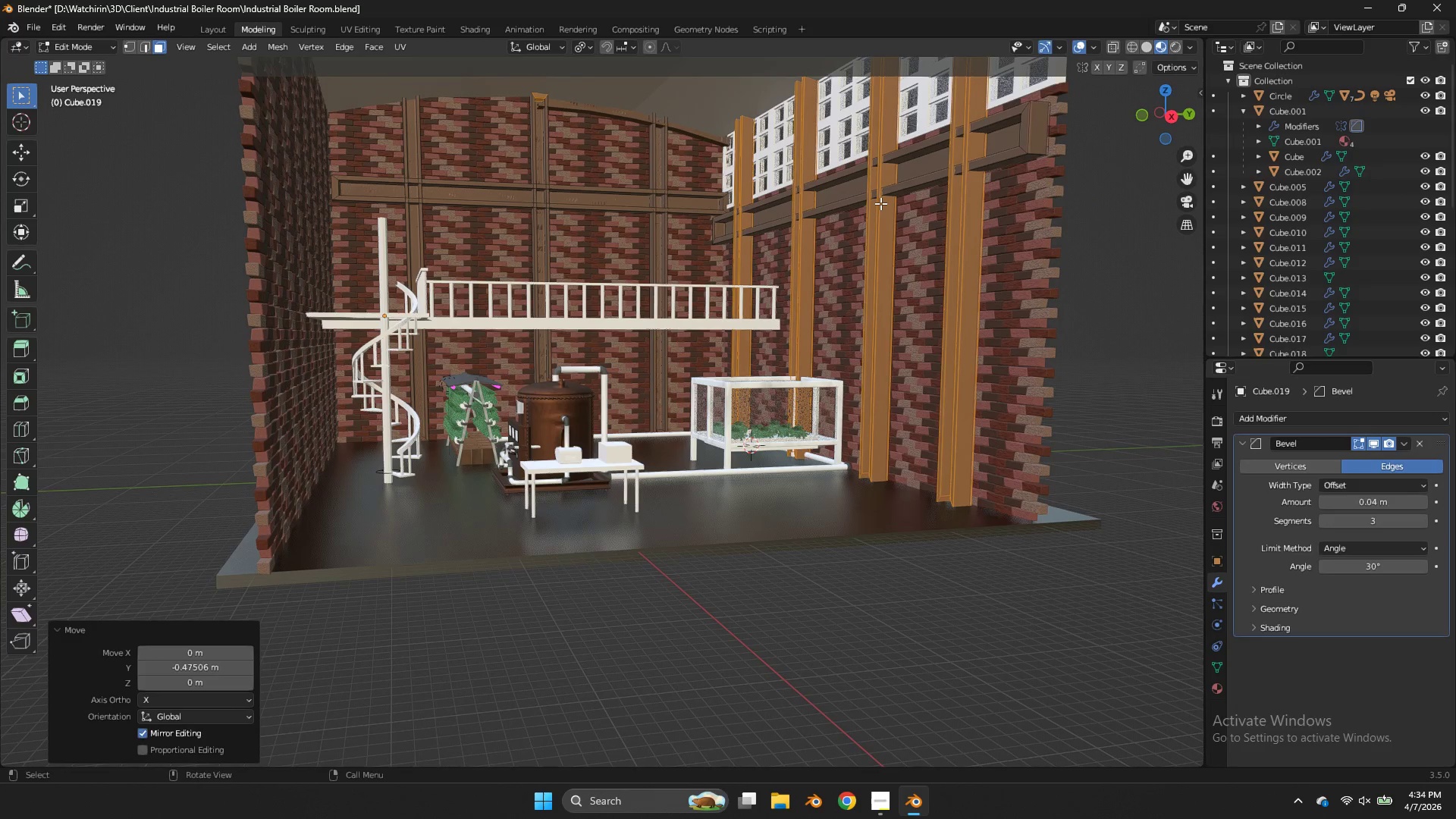 
left_click([880, 203])
 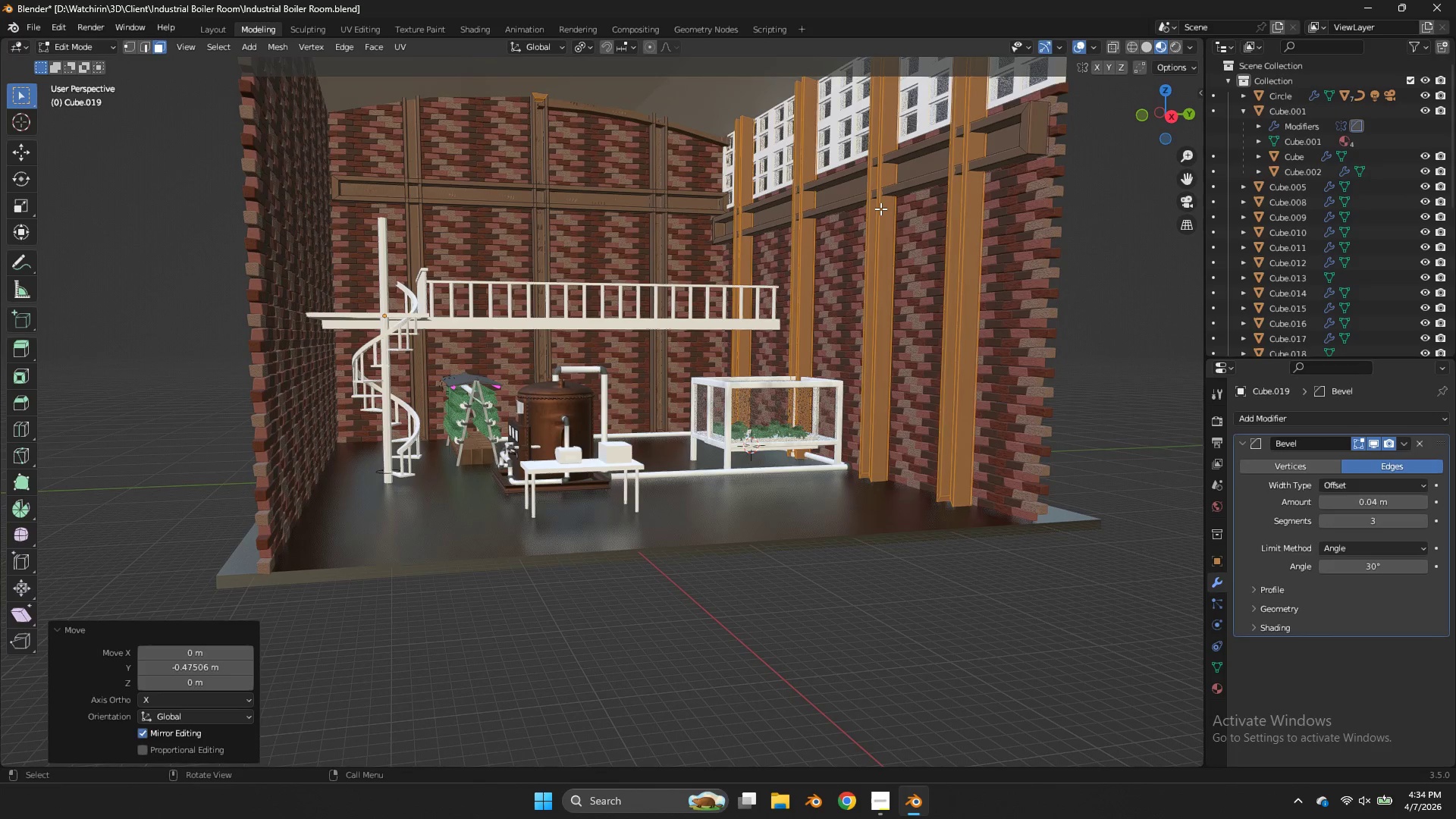 
left_click([881, 211])
 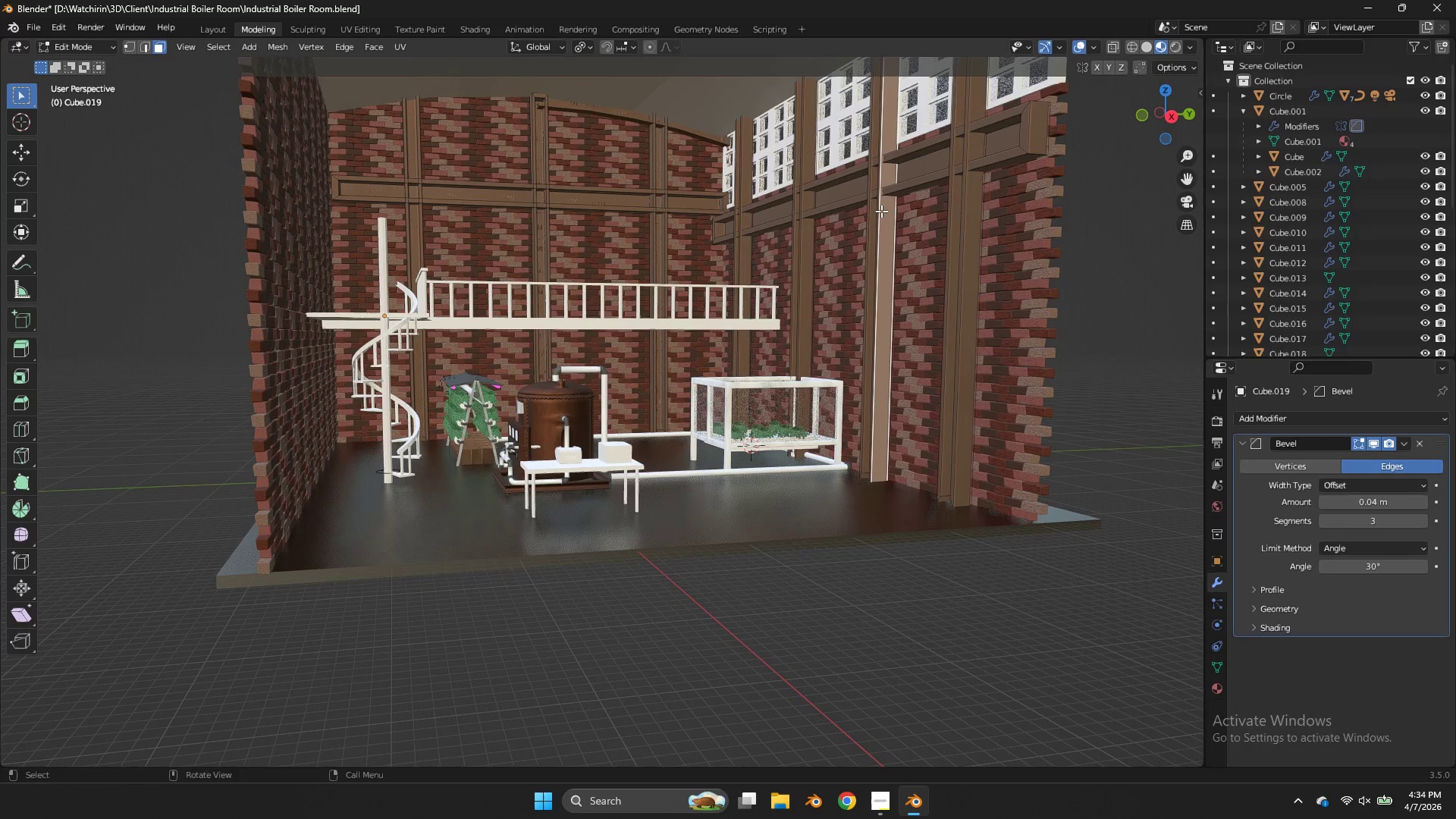 
key(L)
 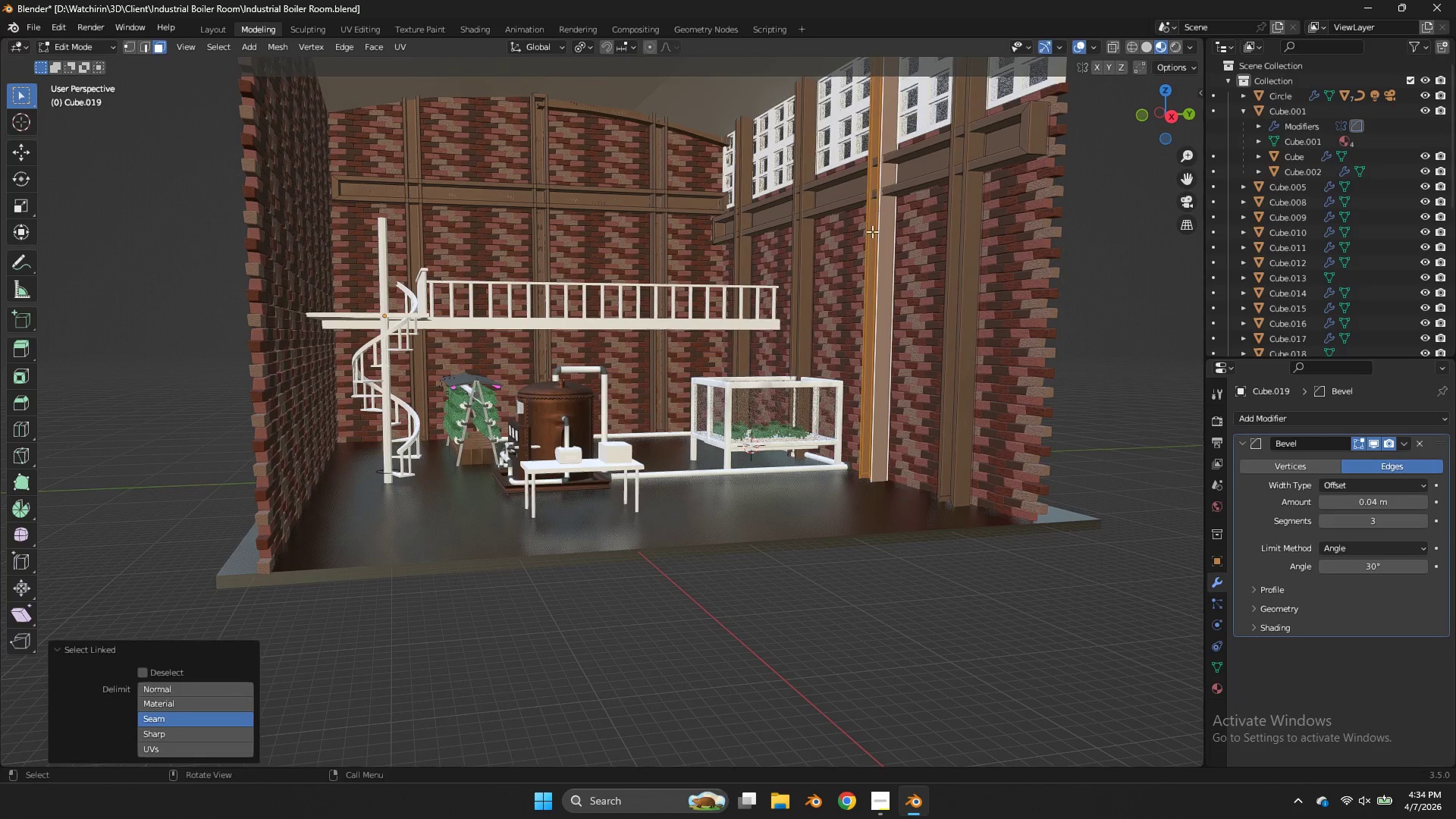 
key(Shift+ShiftLeft)
 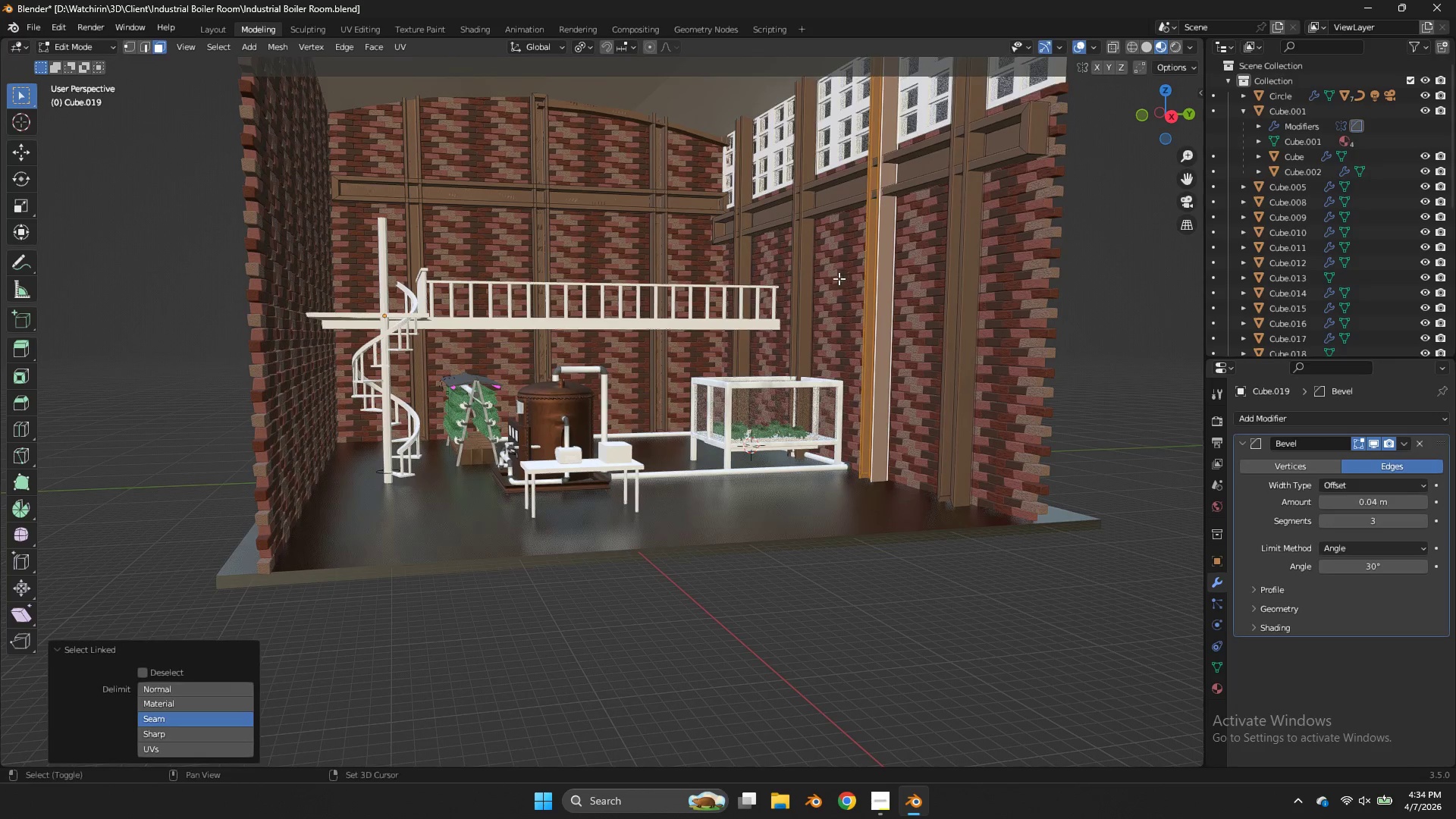 
key(Shift+D)
 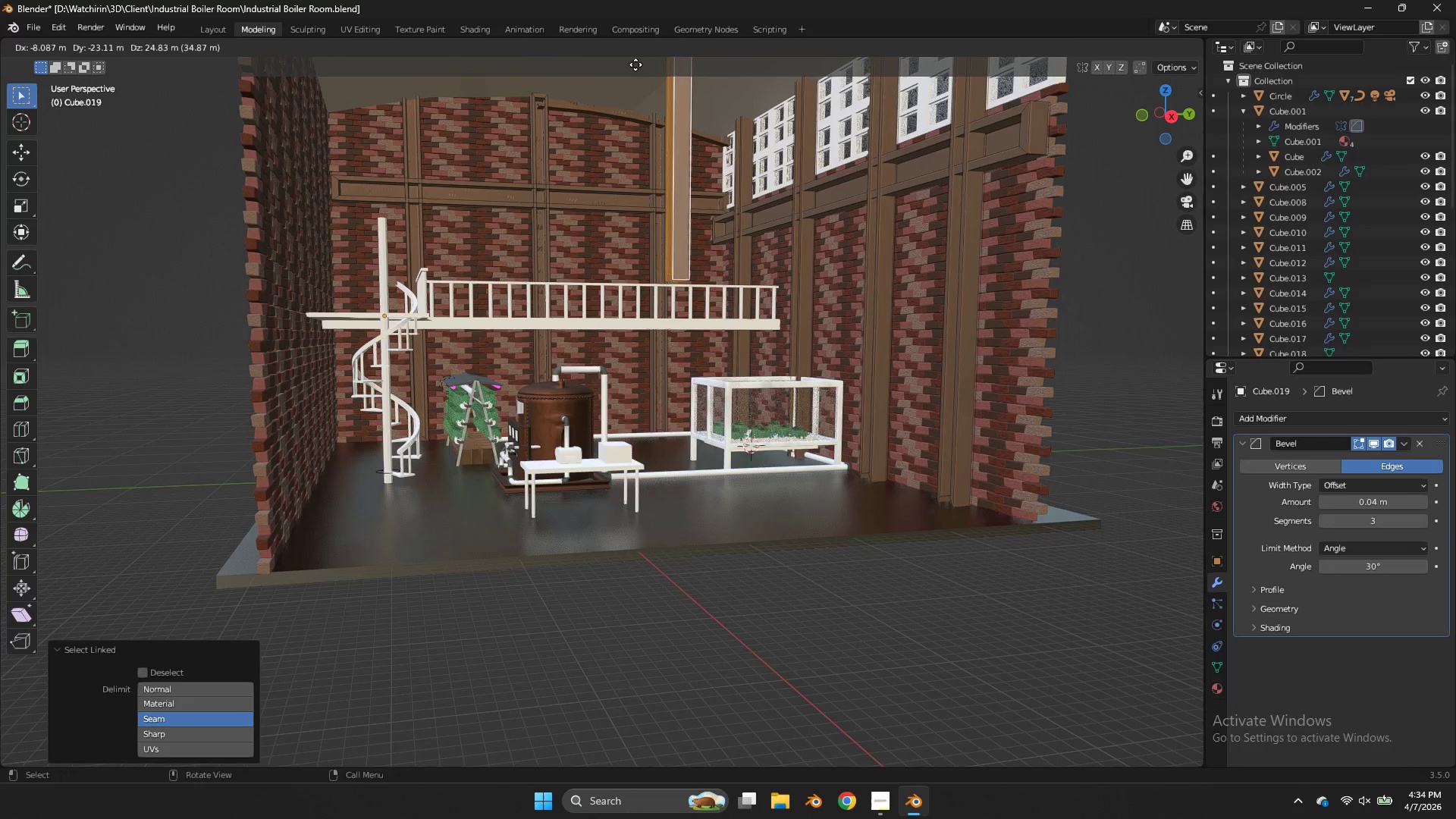 
left_click([635, 64])
 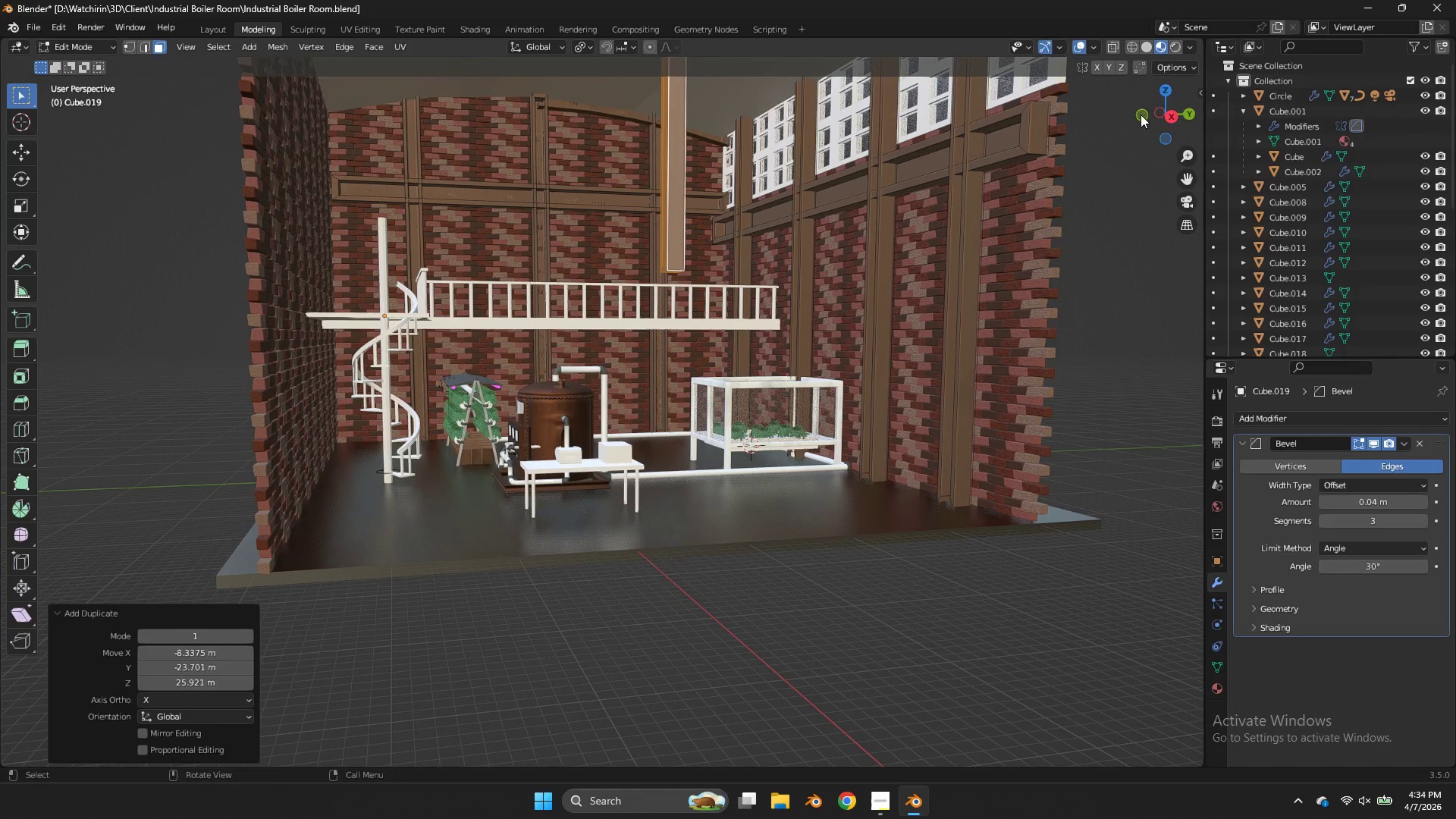 
left_click([1141, 115])
 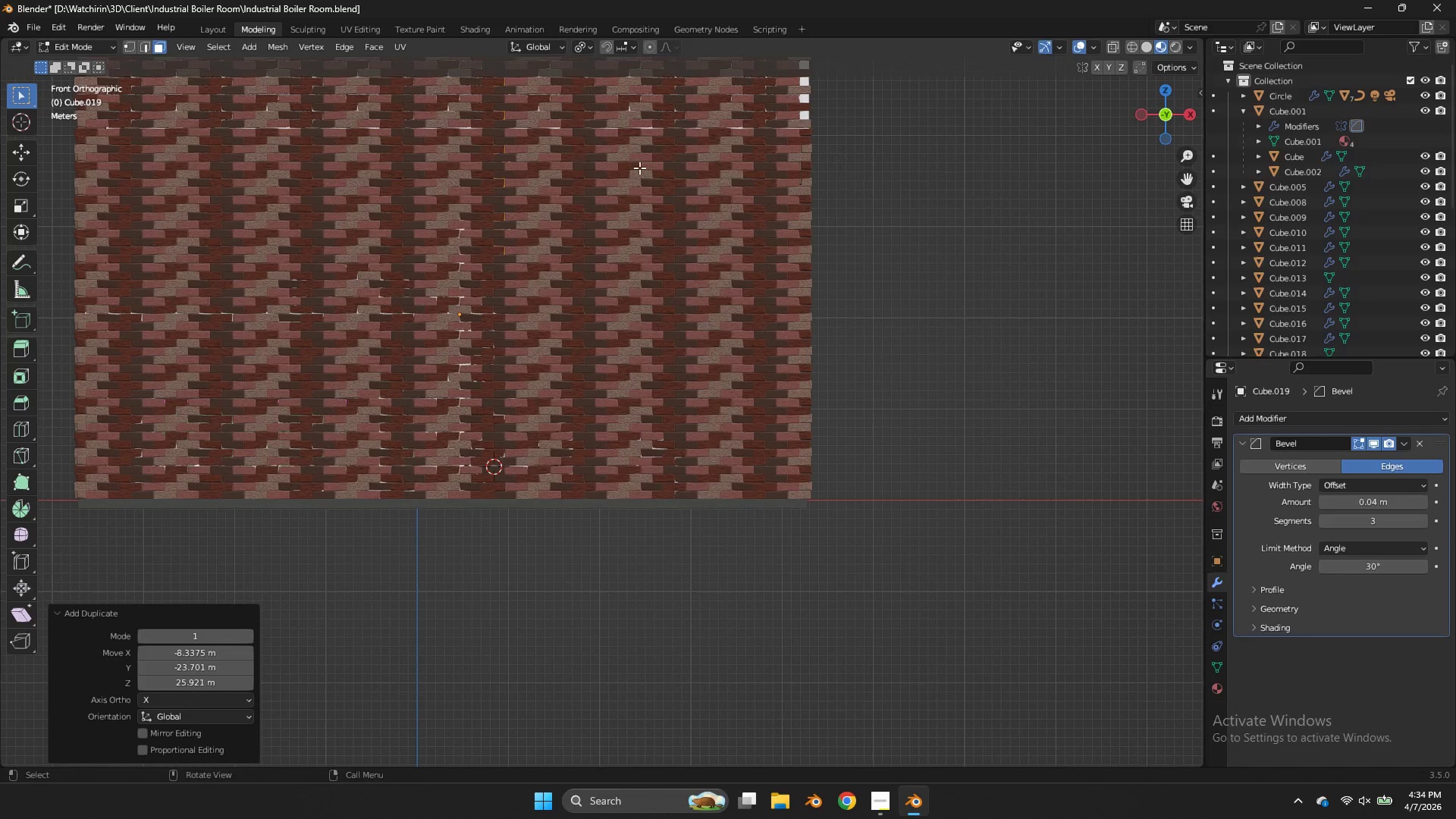 
key(Z)
 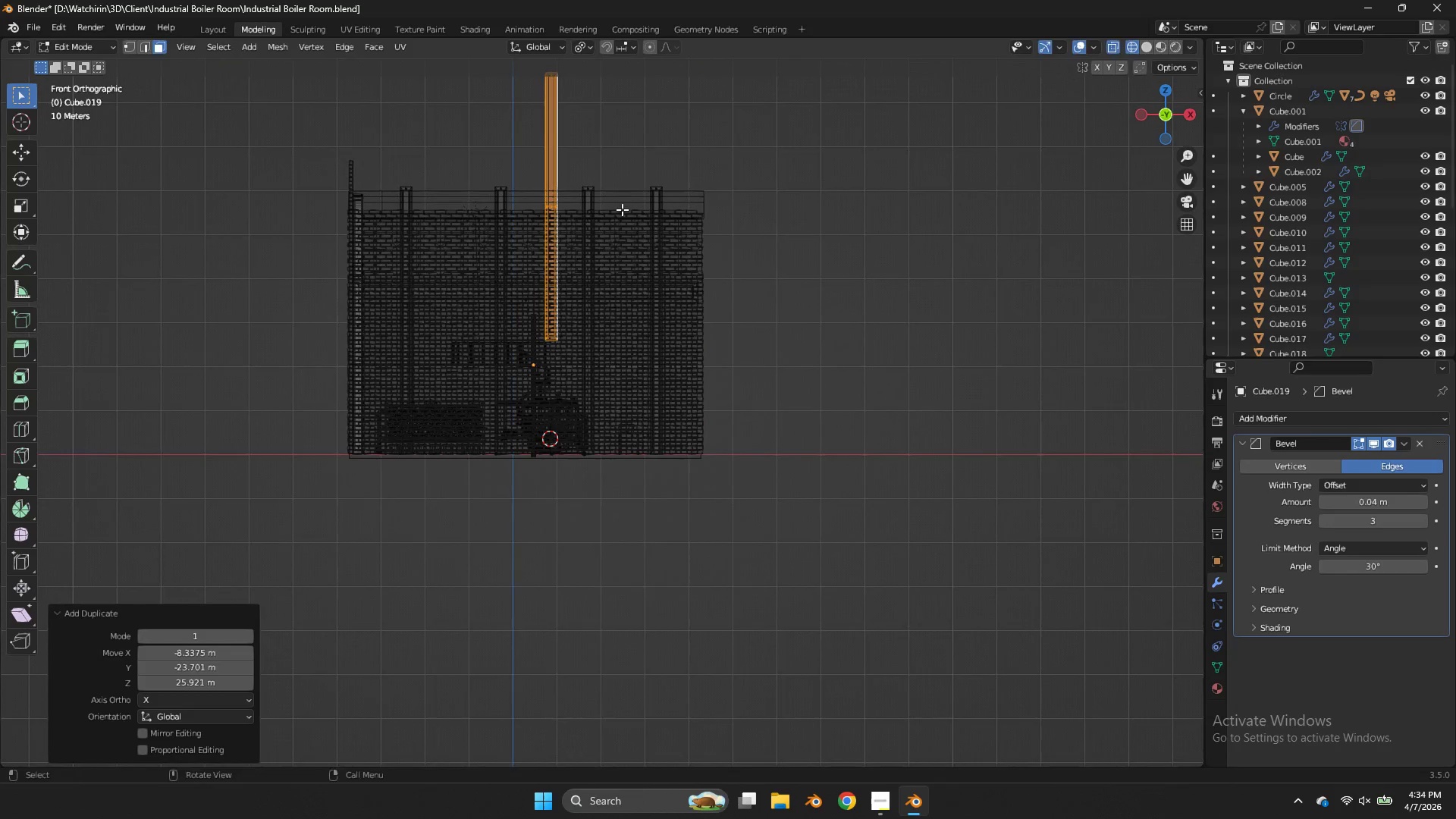 
scroll: coordinate [808, 219], scroll_direction: down, amount: 4.0
 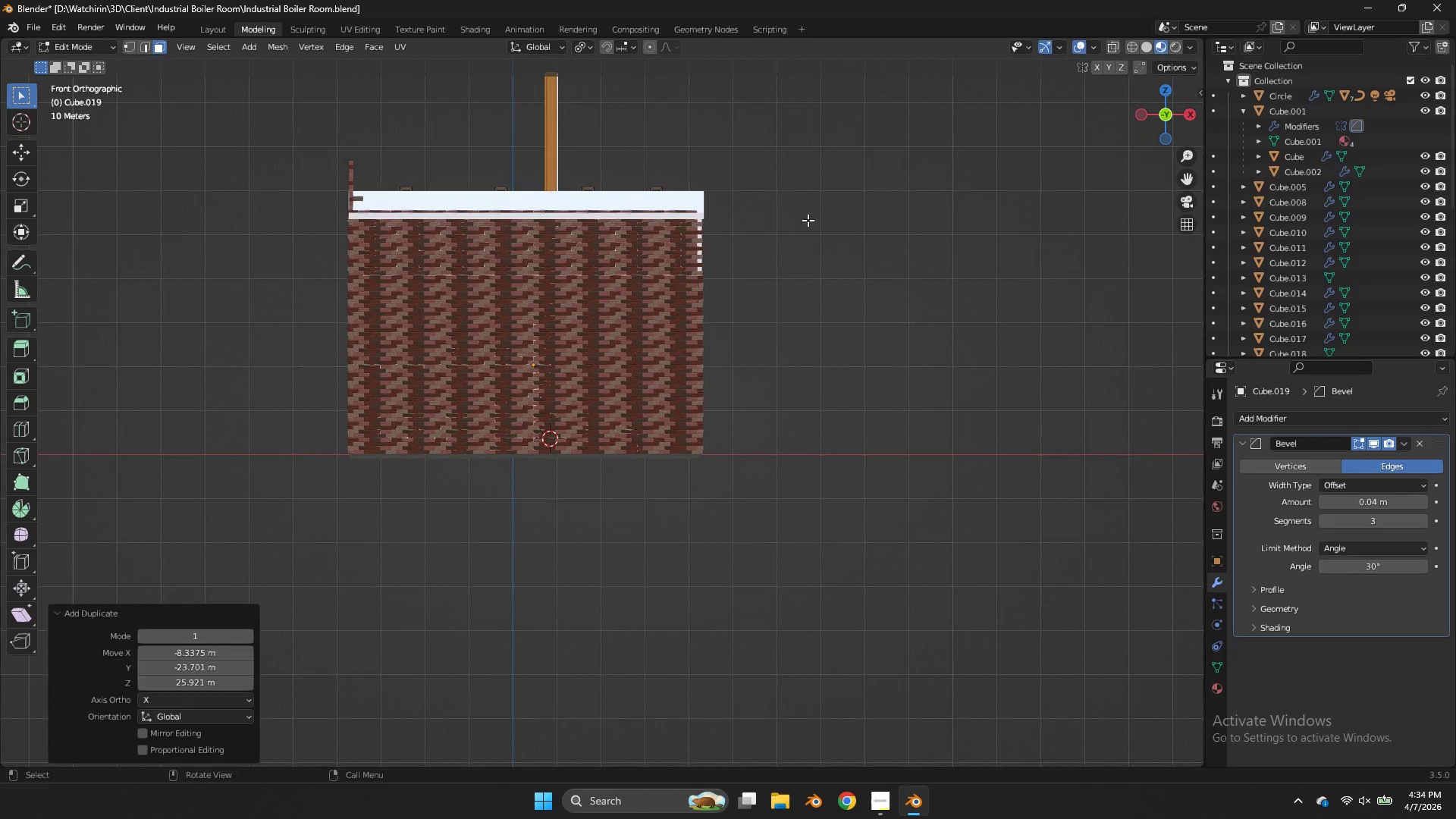 
key(R)
 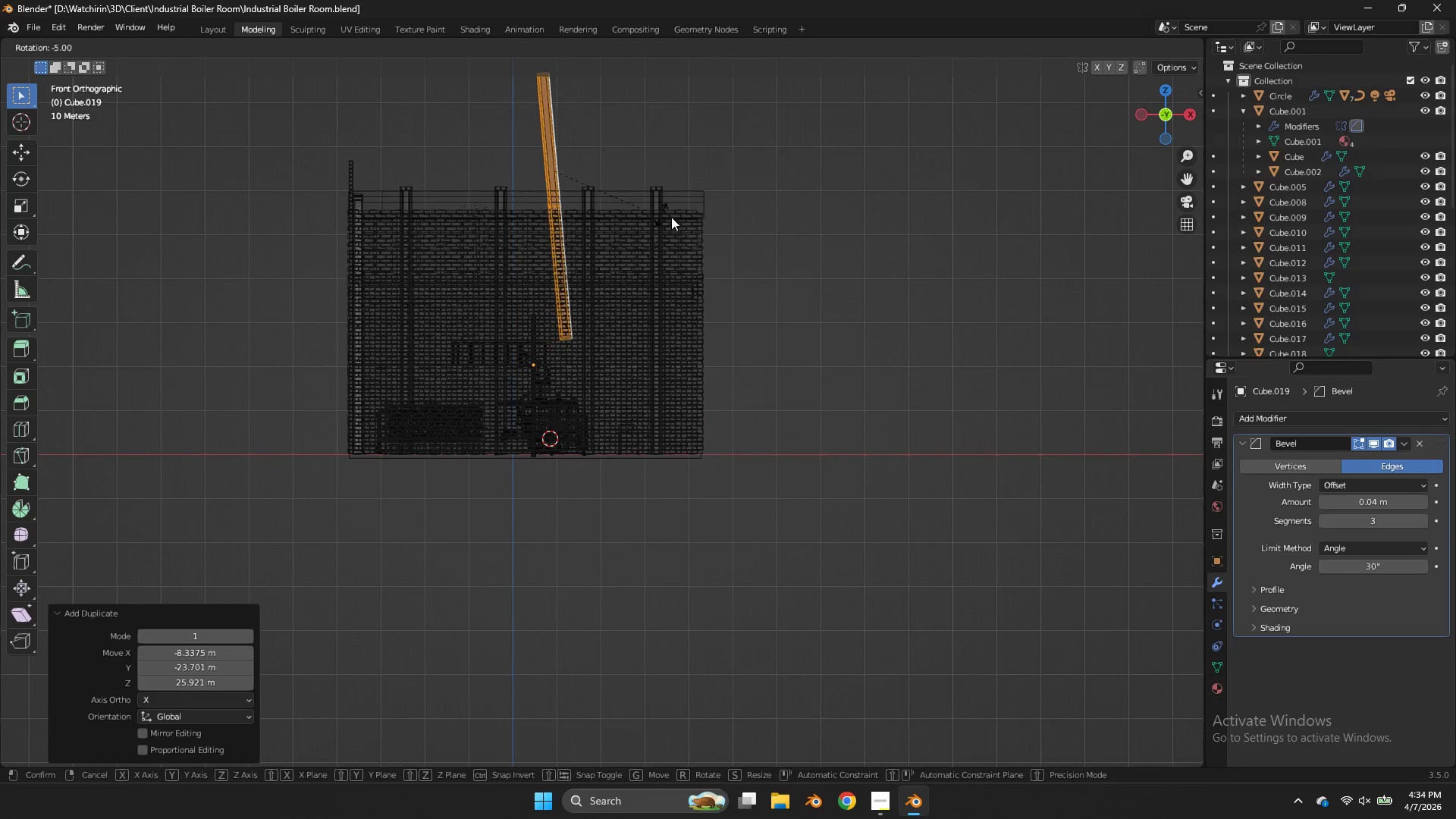 
hold_key(key=ControlLeft, duration=2.48)
 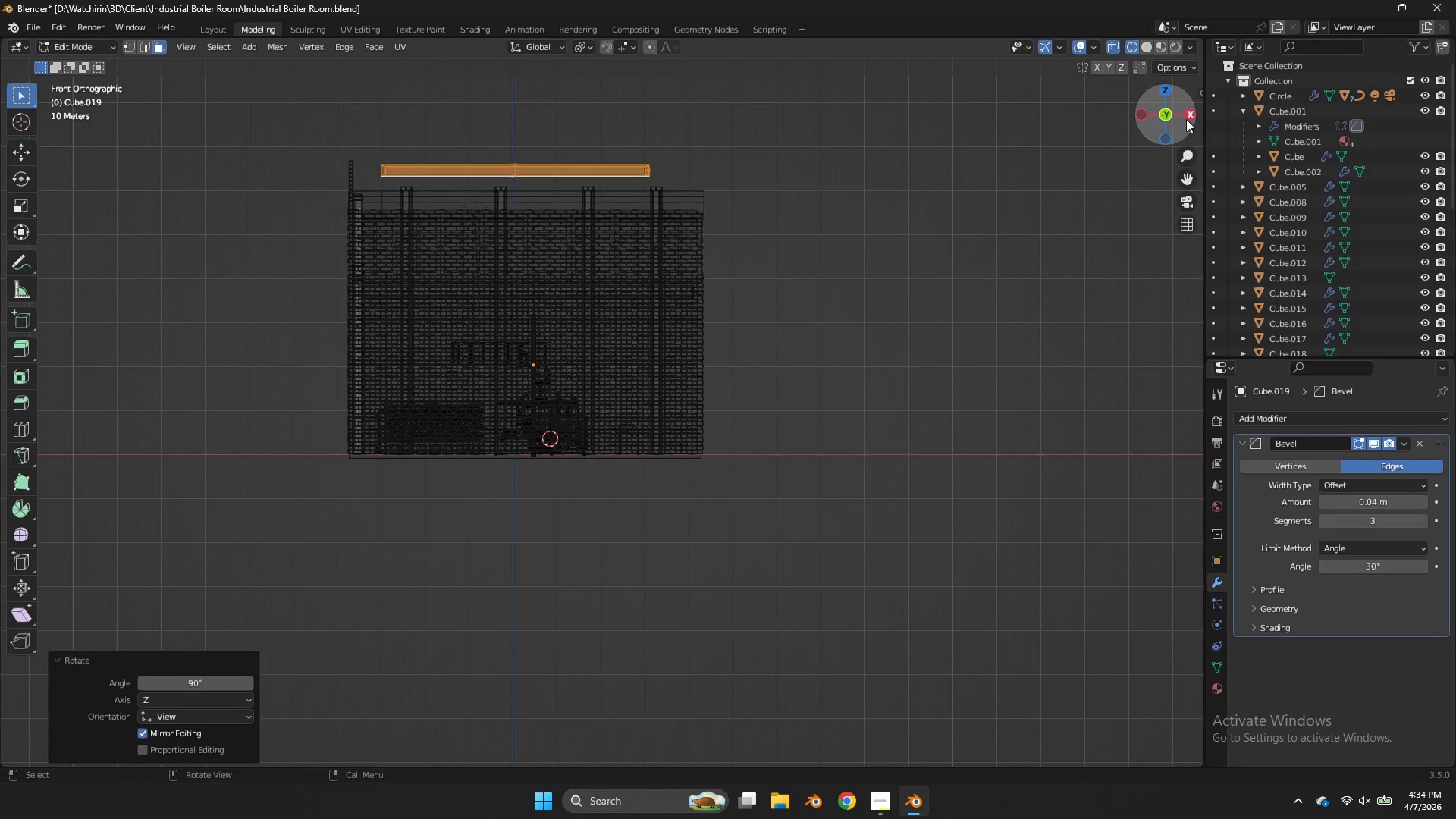 
left_click([1186, 119])
 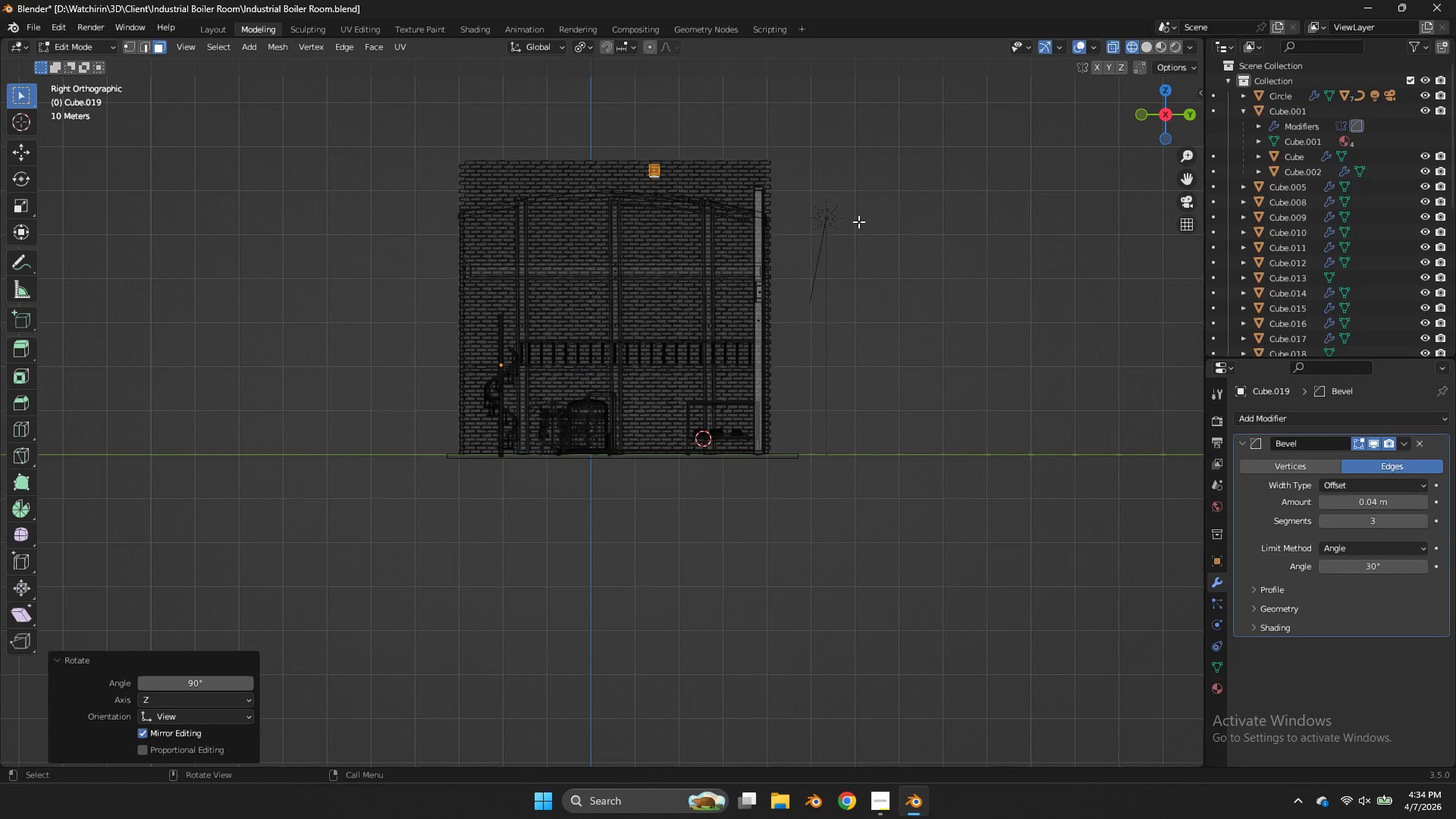 
key(R)
 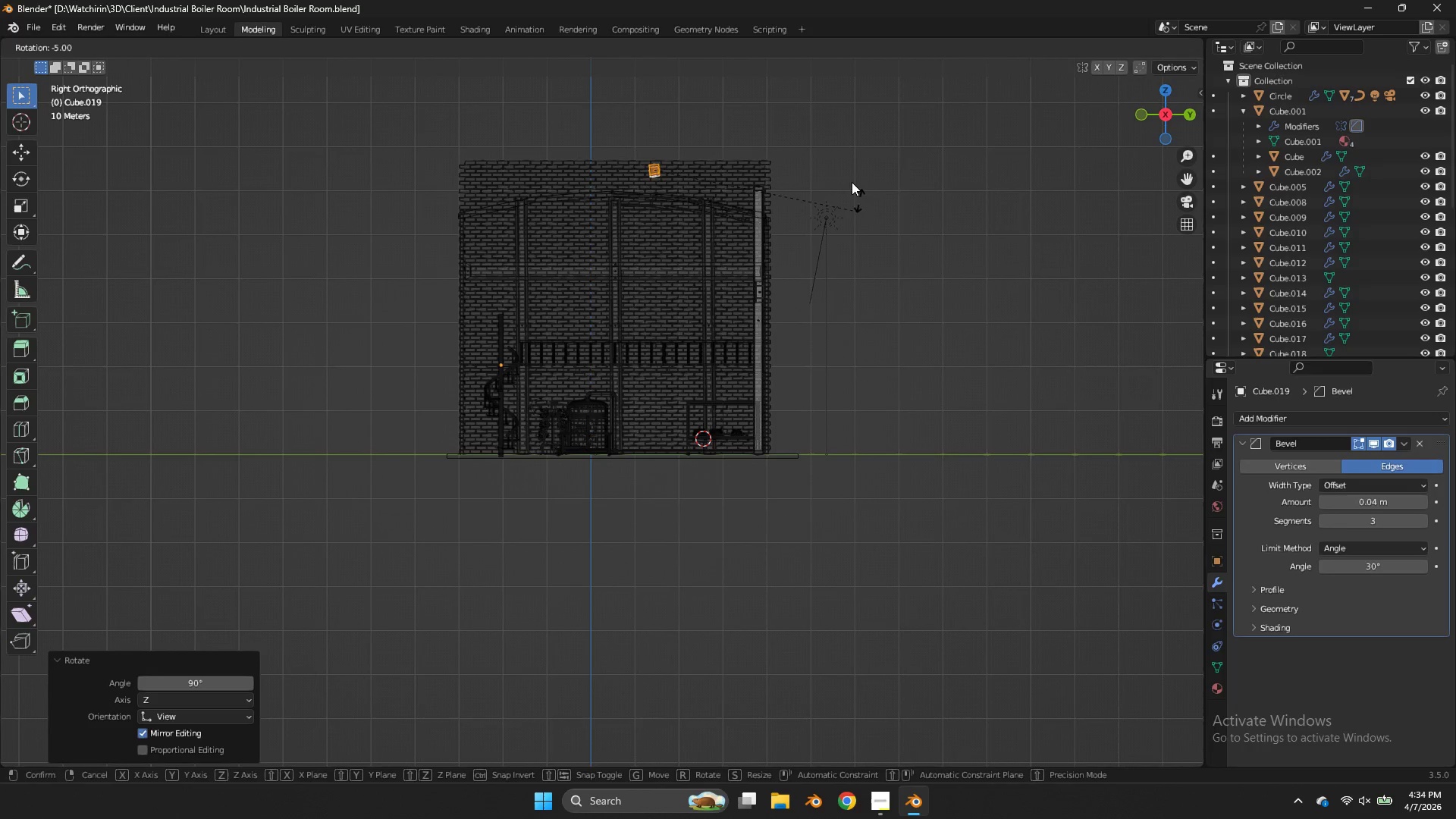 
hold_key(key=ControlLeft, duration=2.14)
left_click([676, 84])
 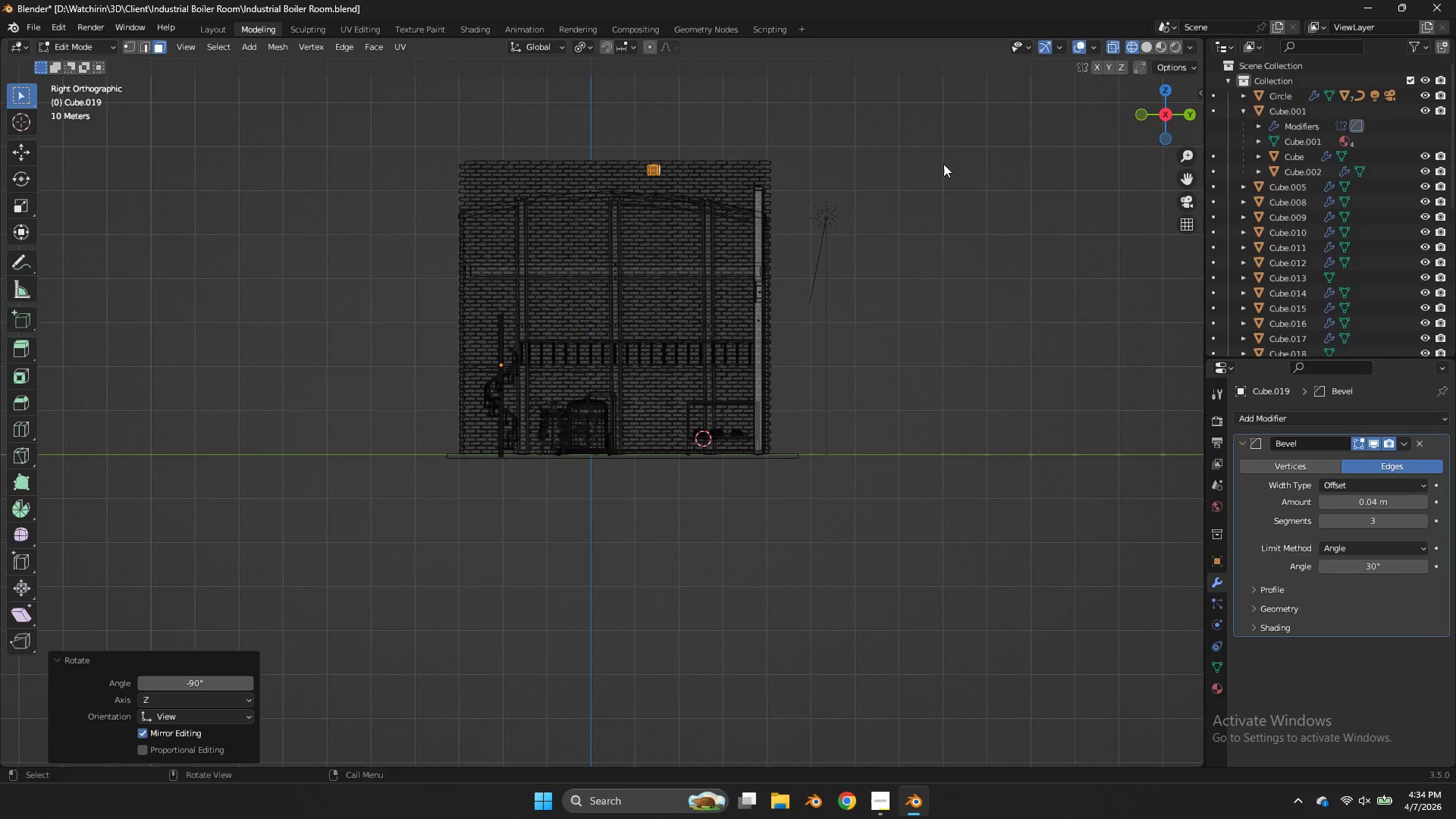 
type(sz)
 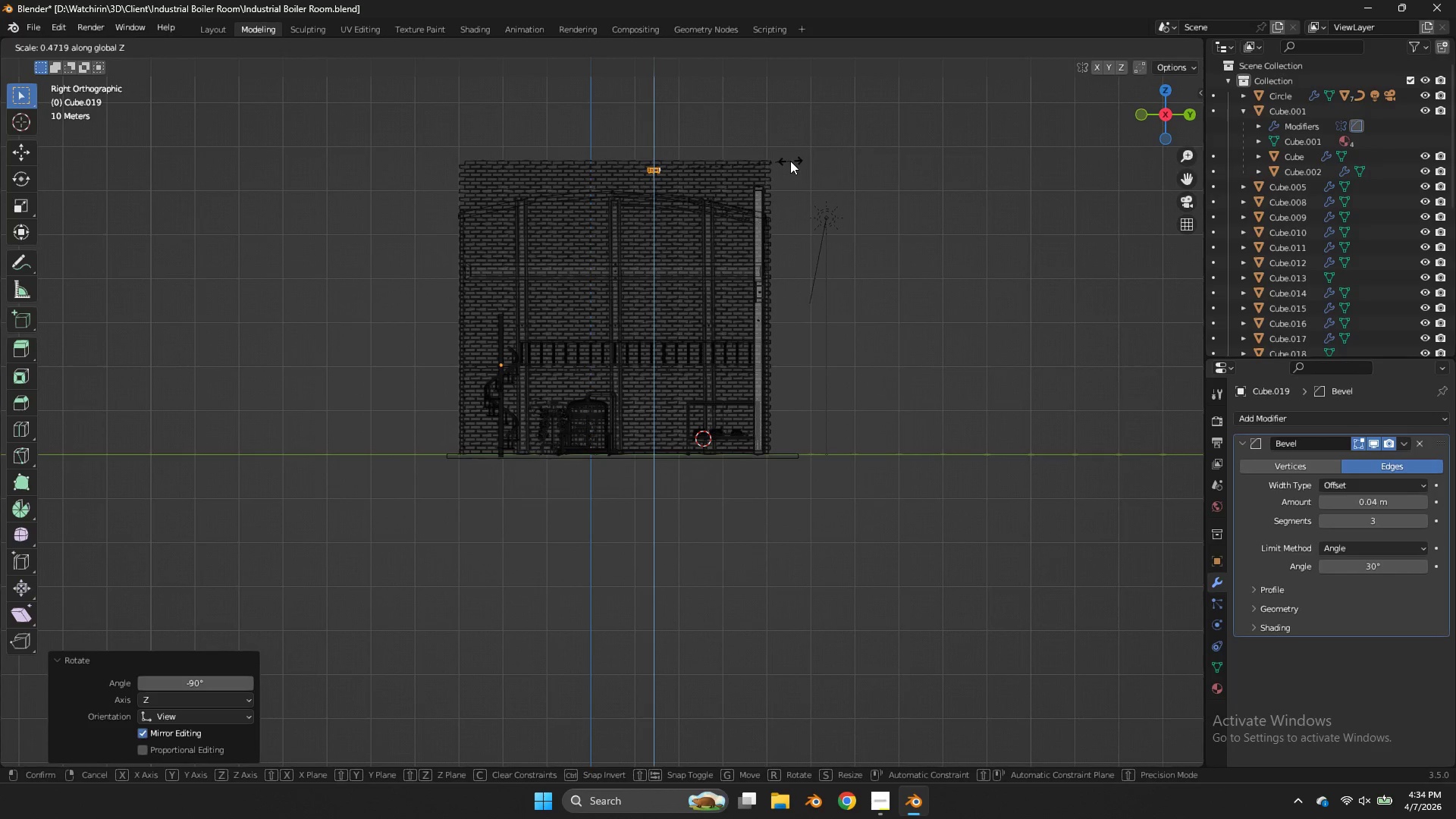 
left_click([790, 161])
 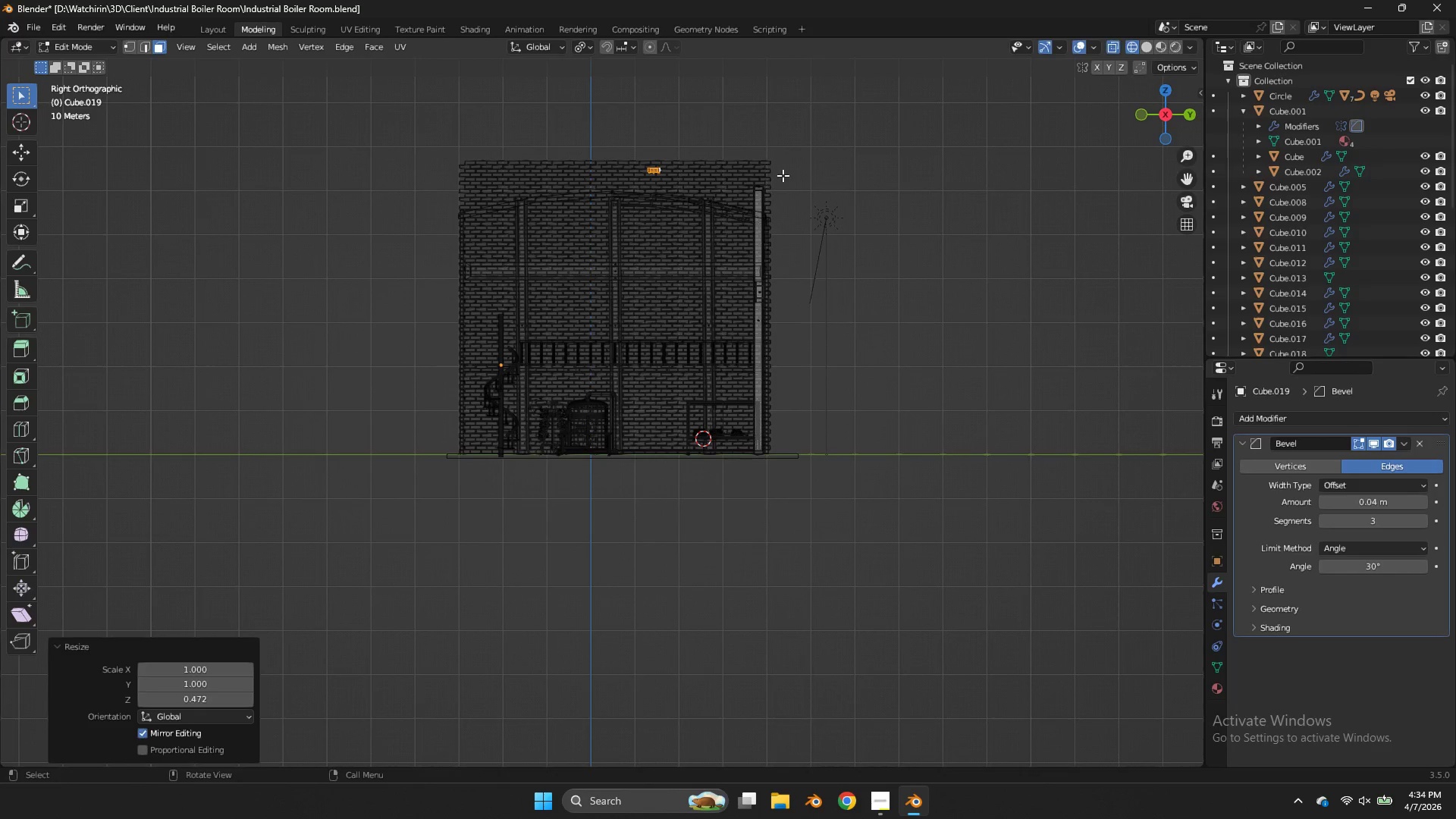 
key(G)
 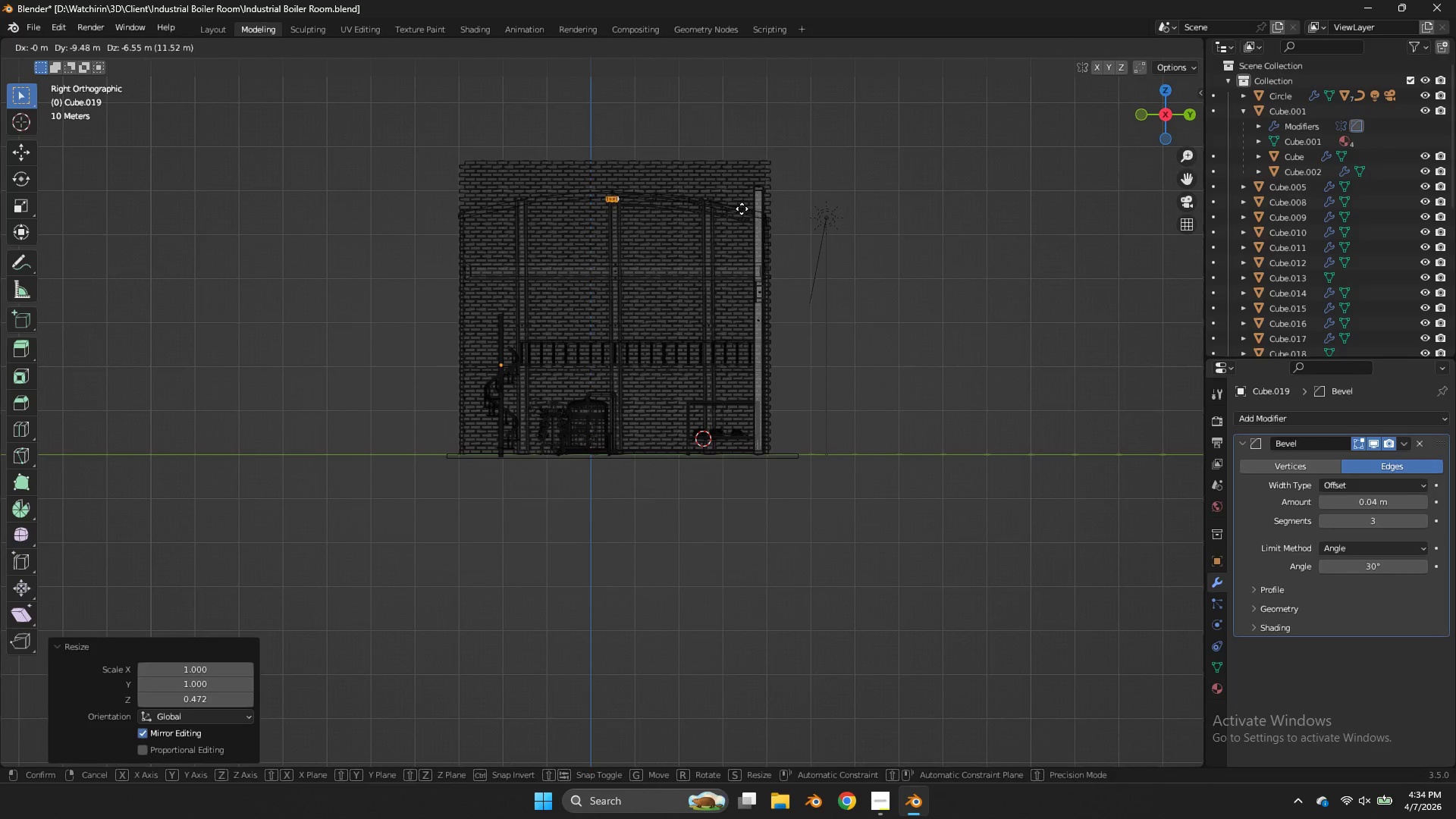 
left_click([743, 208])
 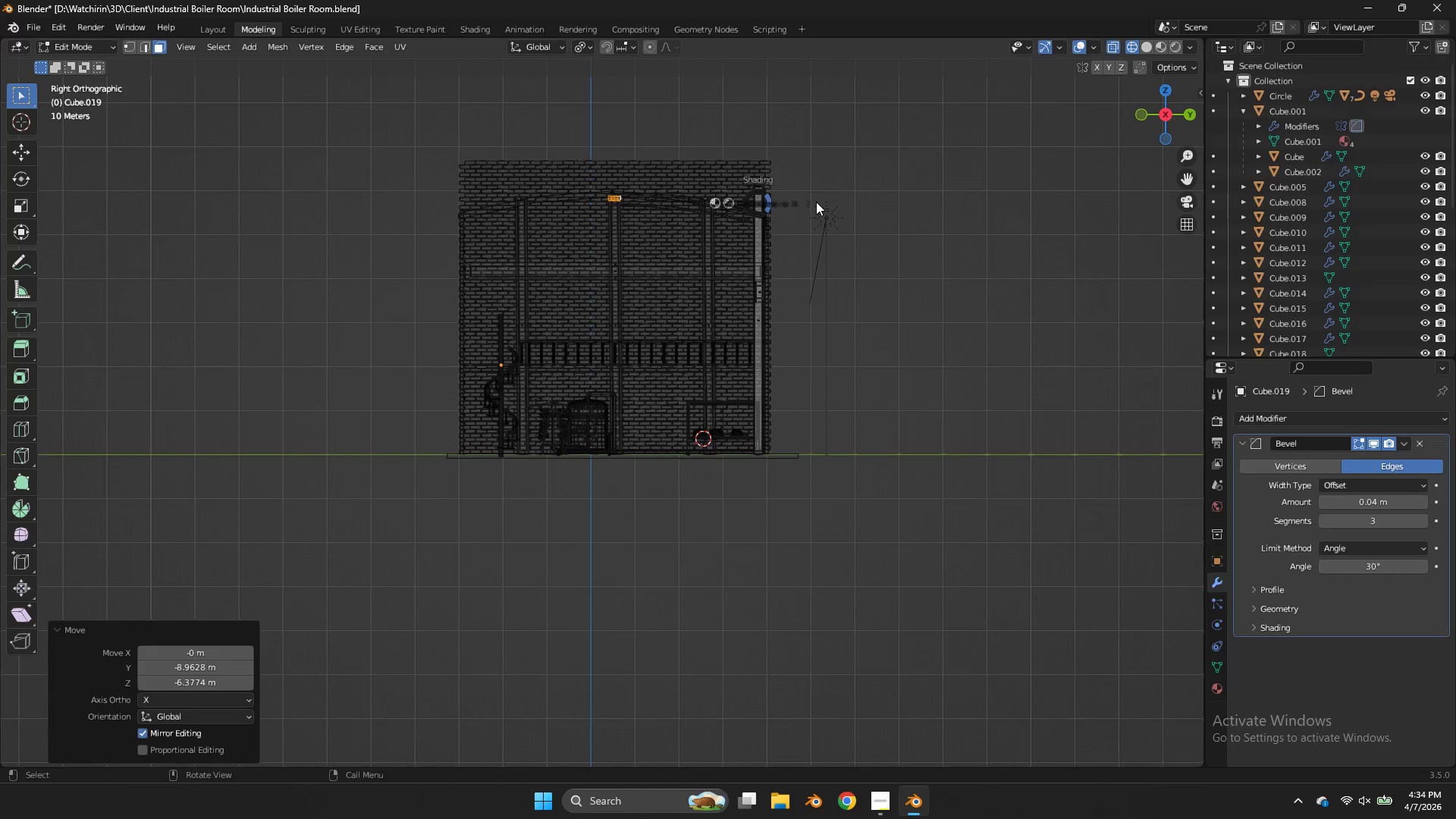 
key(Z)
 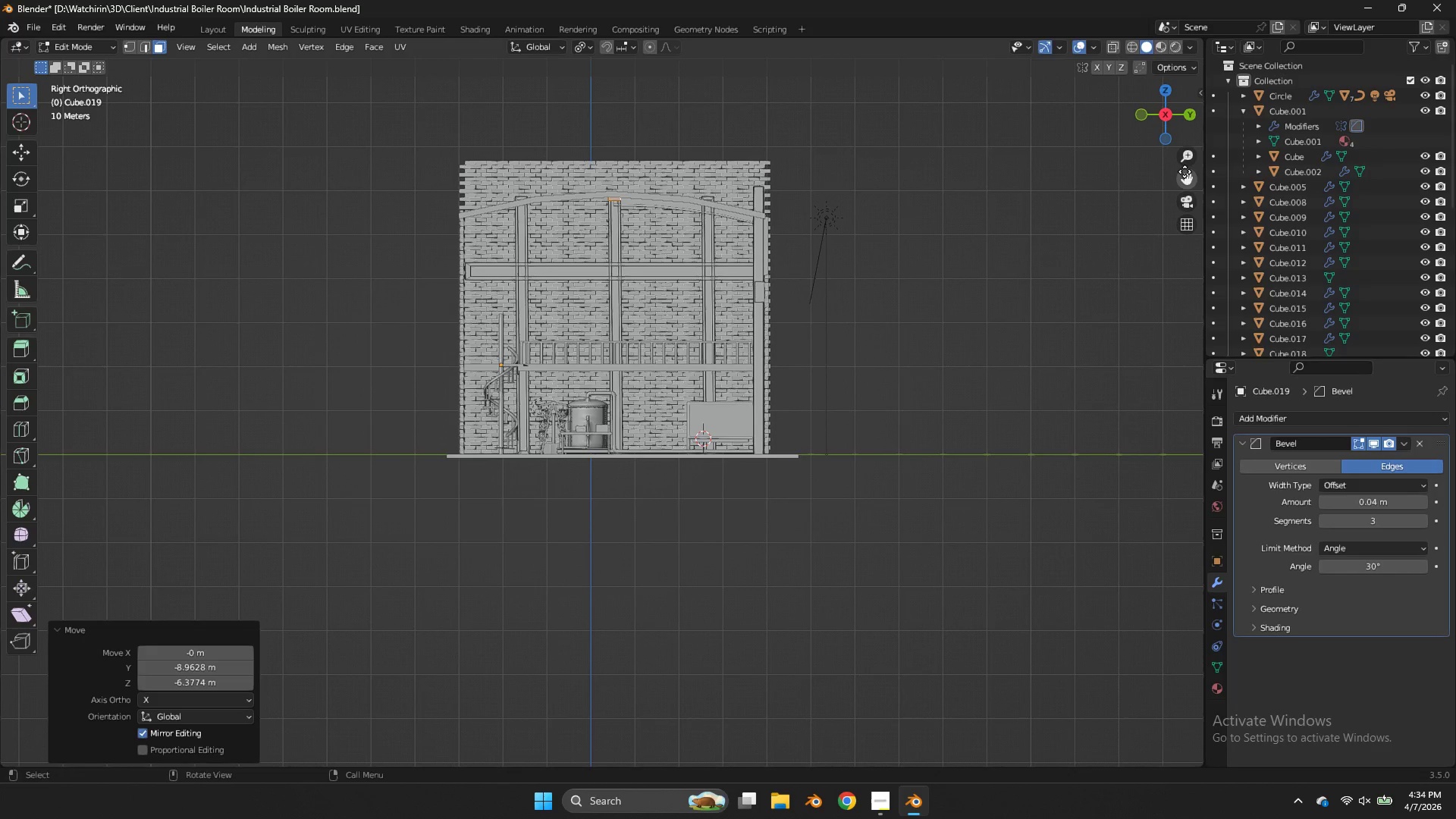 
left_click_drag(start_coordinate=[1186, 173], to_coordinate=[1181, 324])
 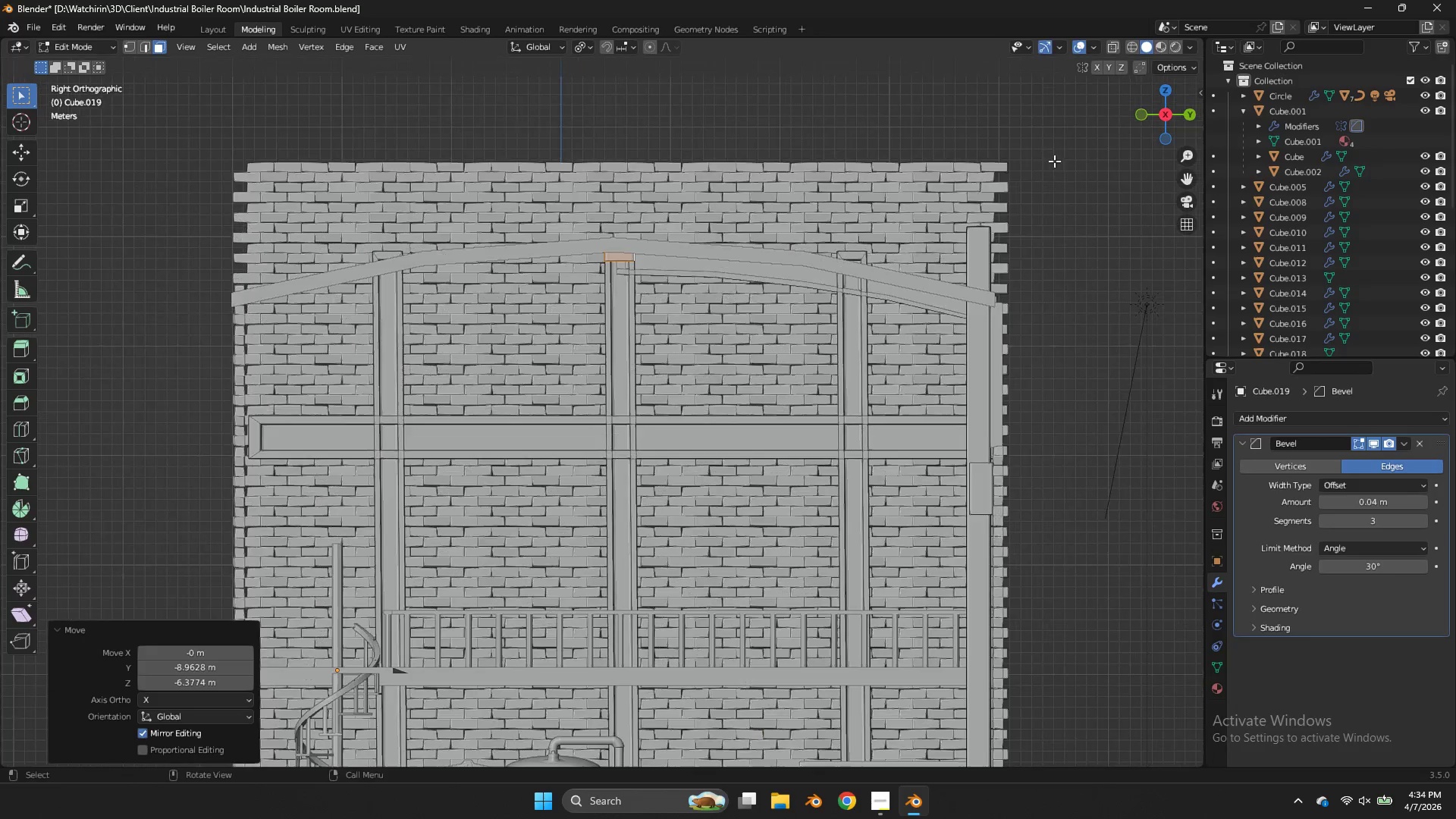 
scroll: coordinate [1015, 138], scroll_direction: up, amount: 7.0
 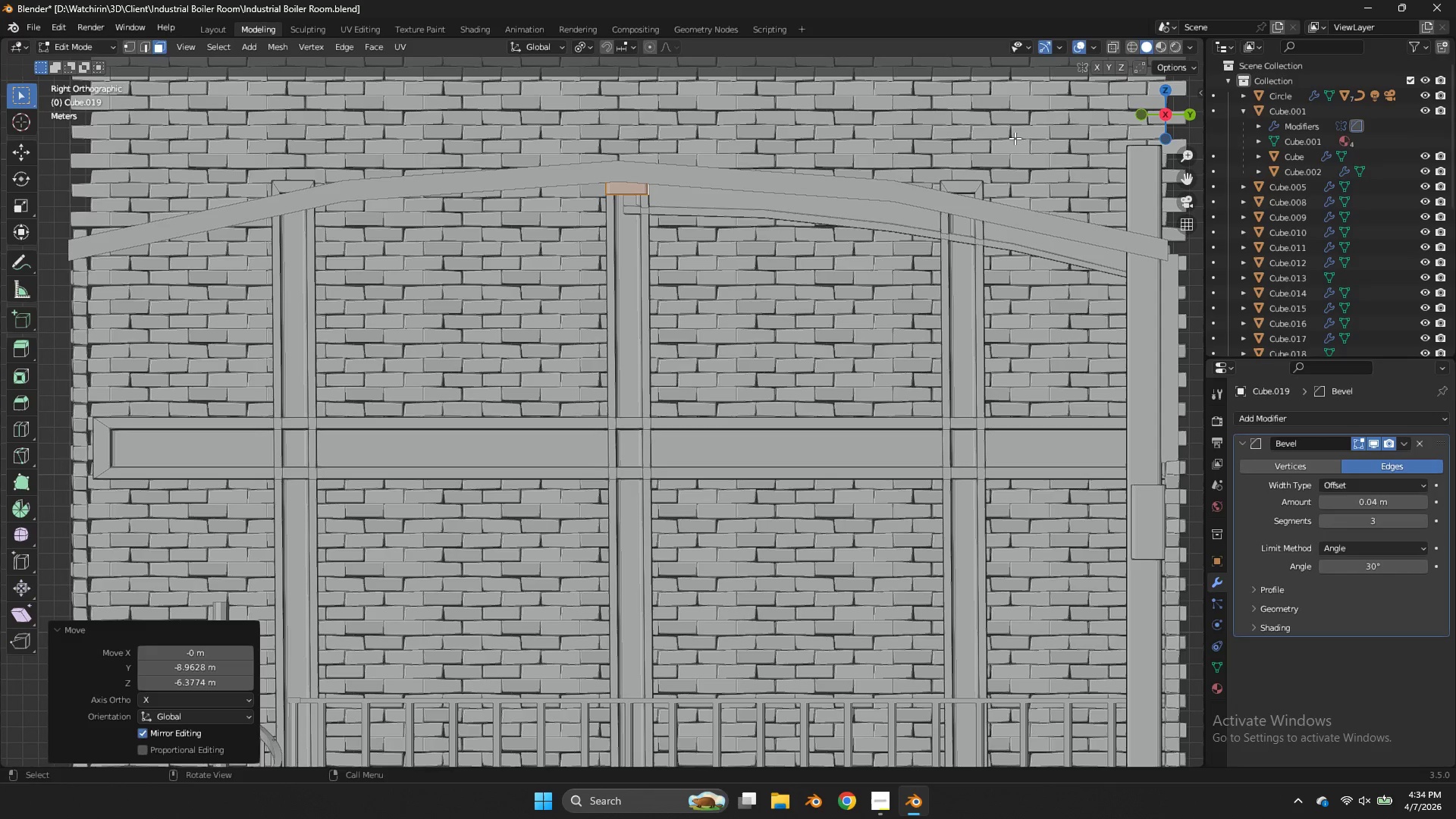 
key(G)
 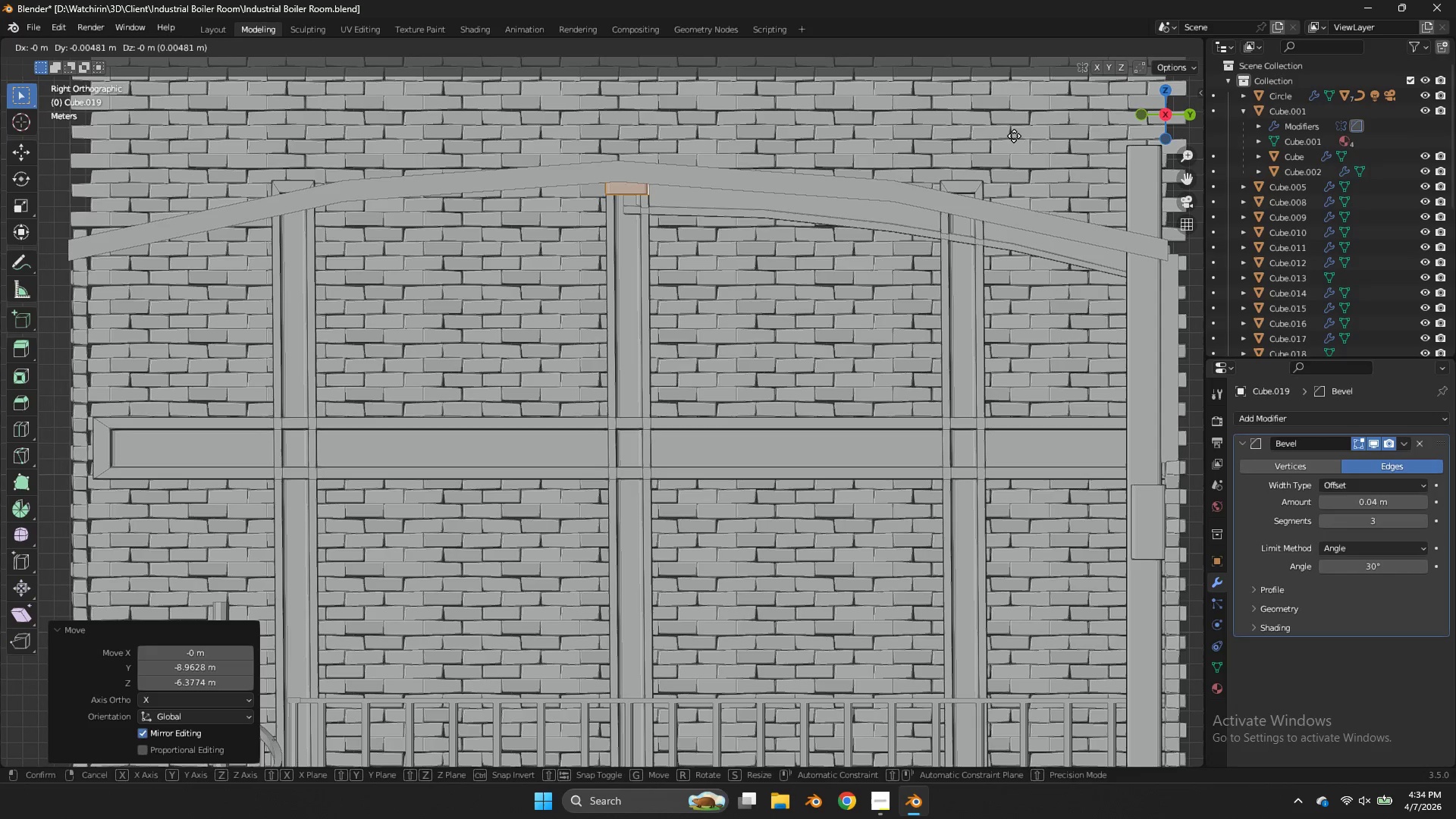 
hold_key(key=ShiftLeft, duration=0.91)
left_click([949, 111])
 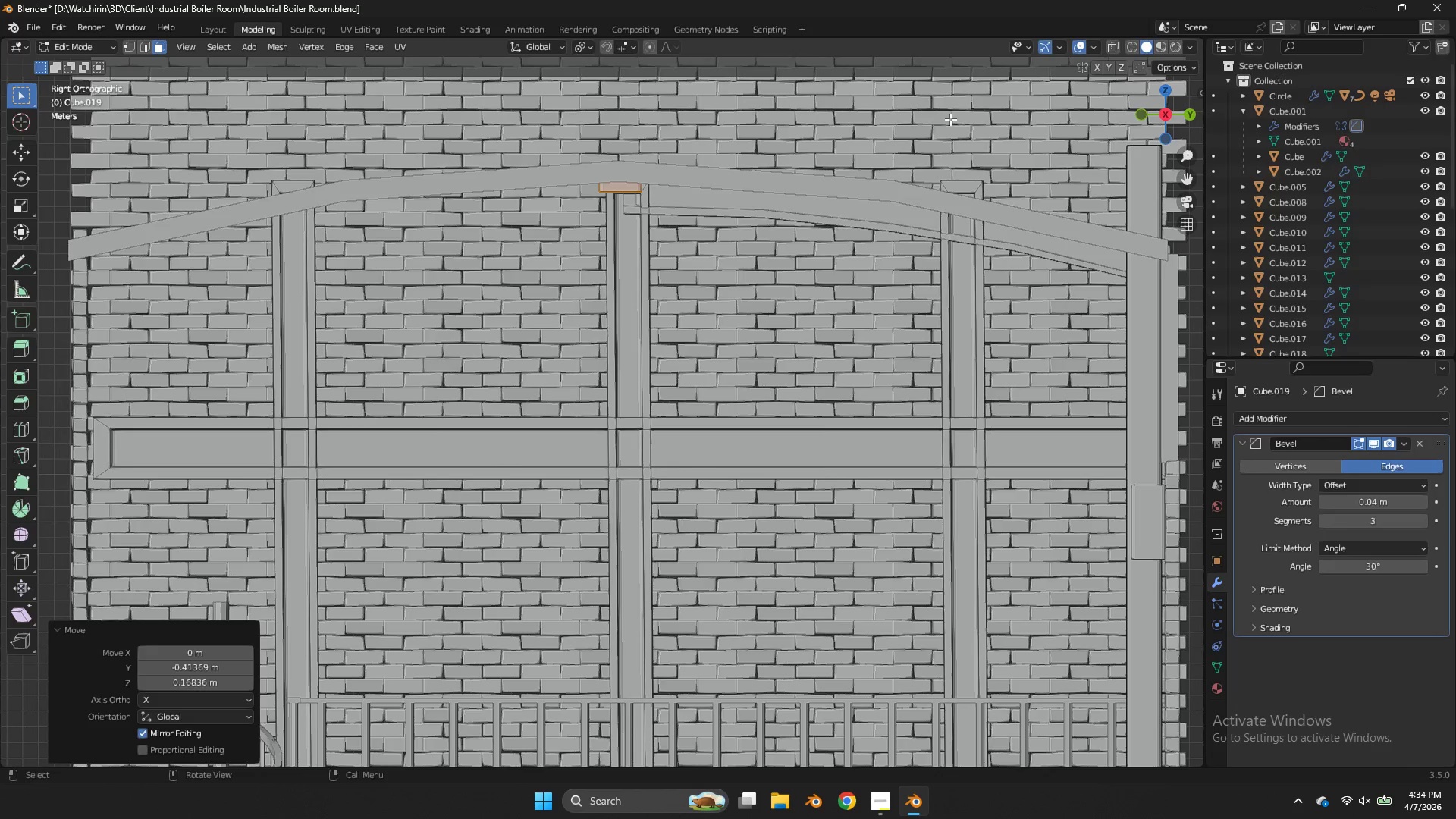 
key(Tab)
 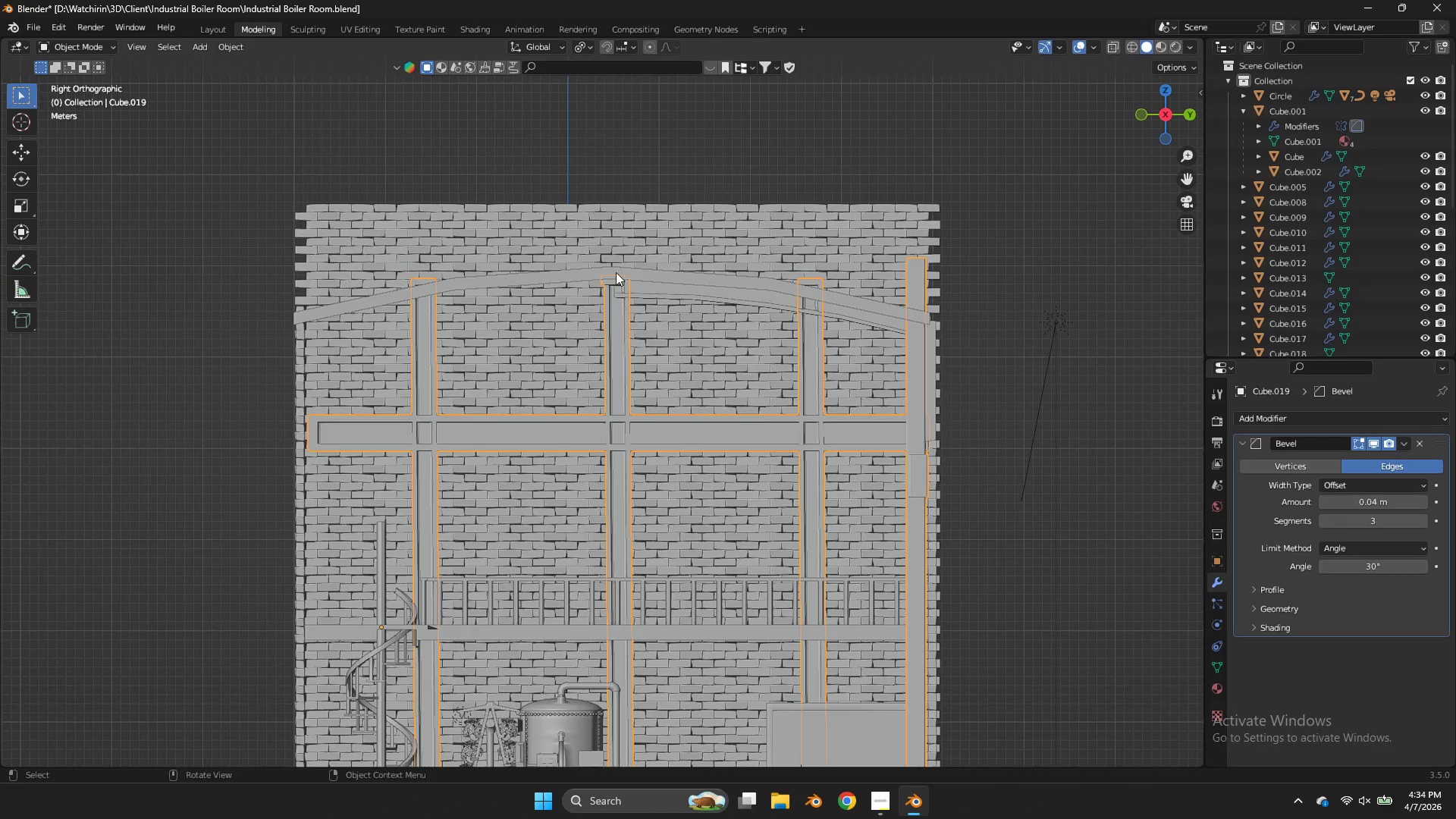 
scroll: coordinate [957, 165], scroll_direction: down, amount: 3.0
 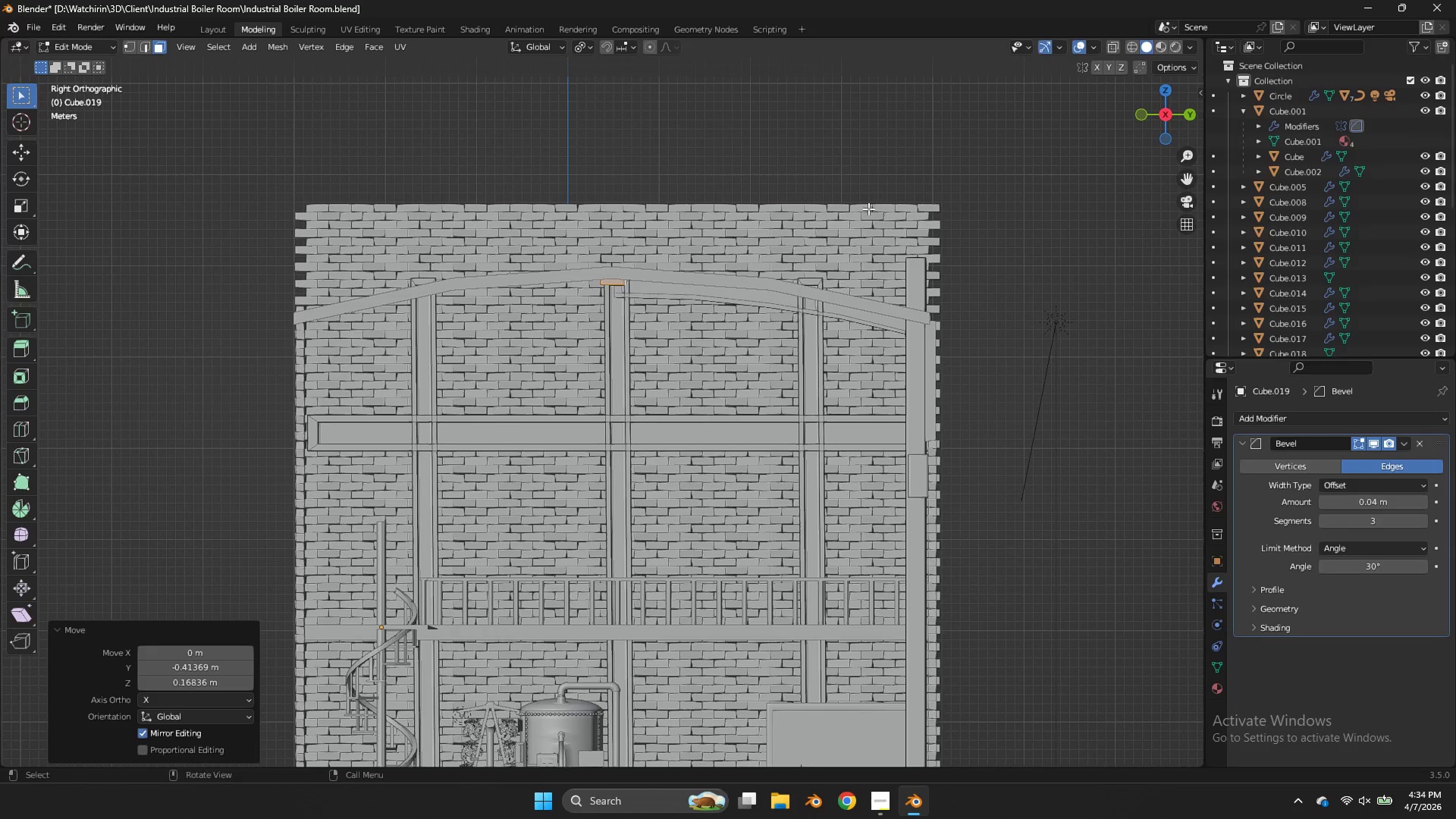 
left_click([617, 284])
 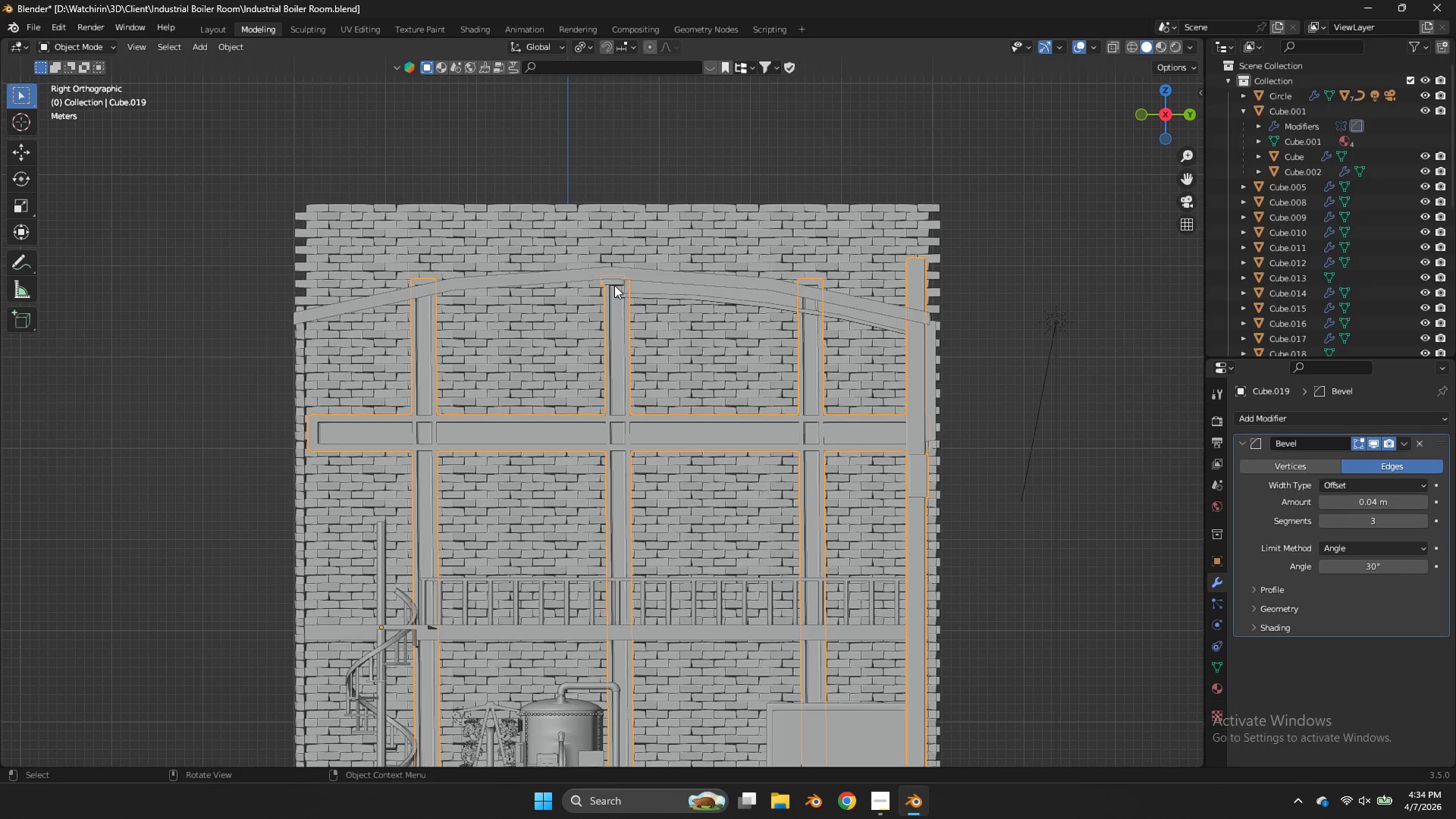 
key(Tab)
type(lp)
 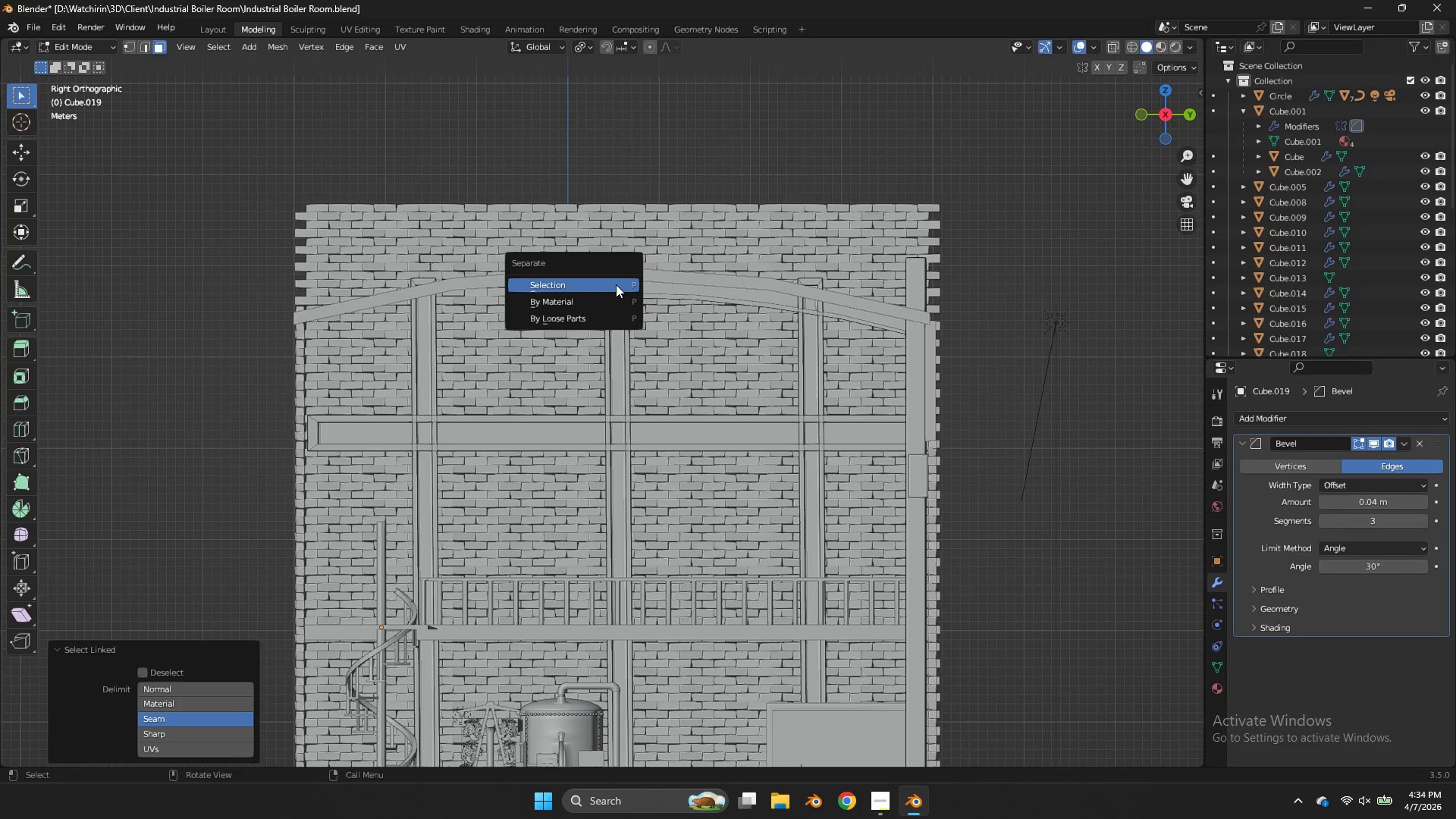 
left_click([616, 284])
 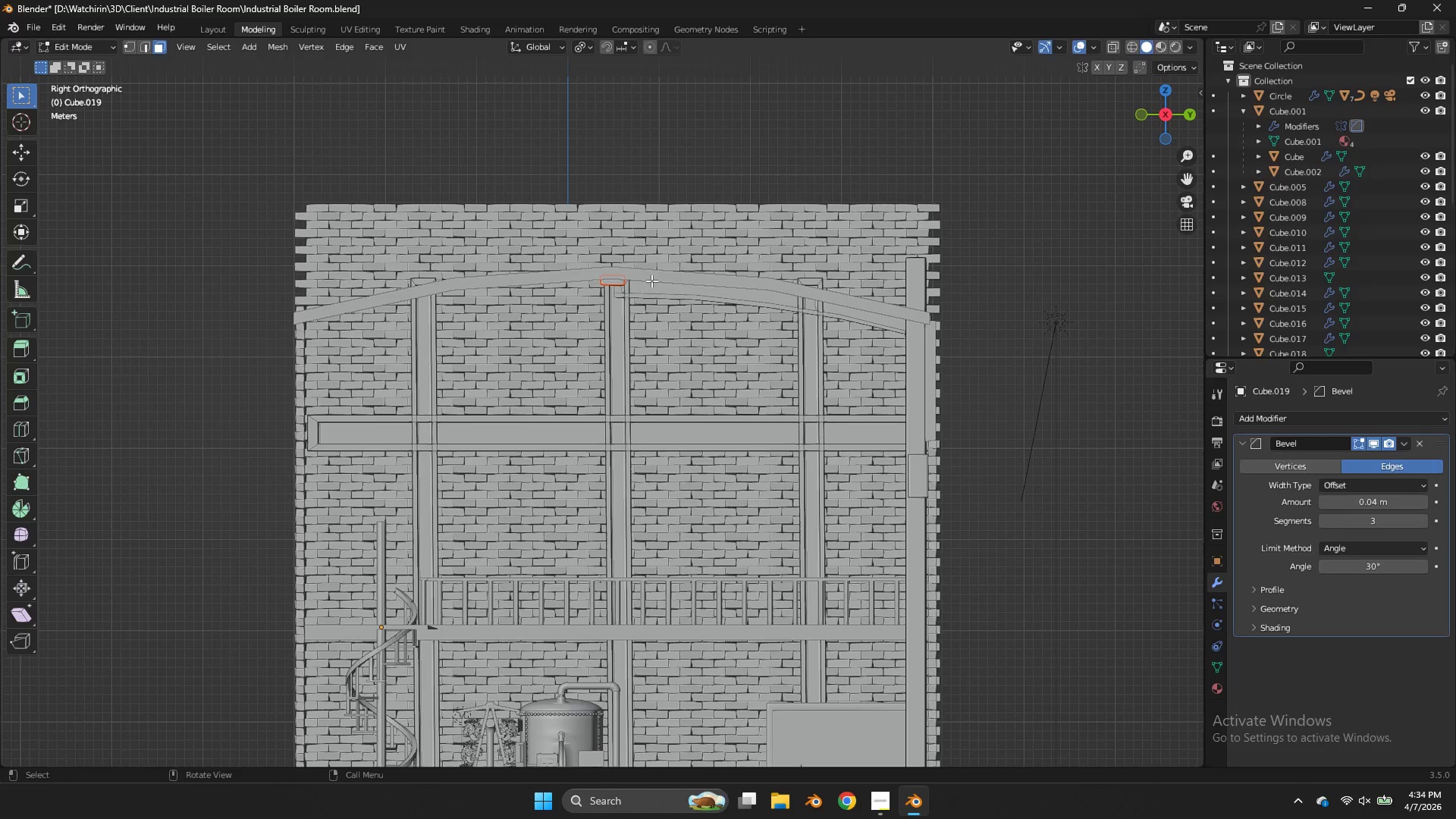 
key(Tab)
 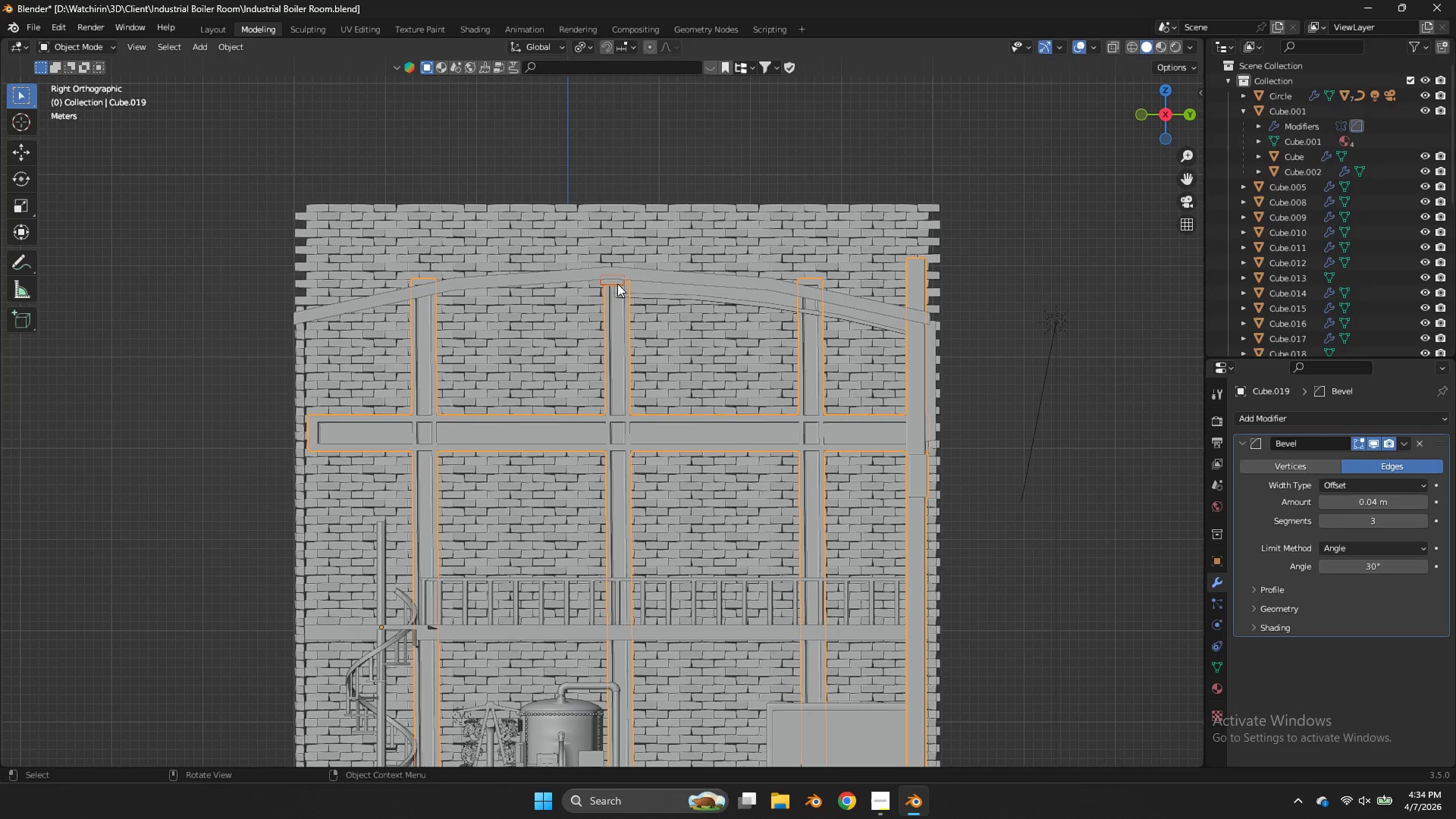 
left_click([617, 284])
 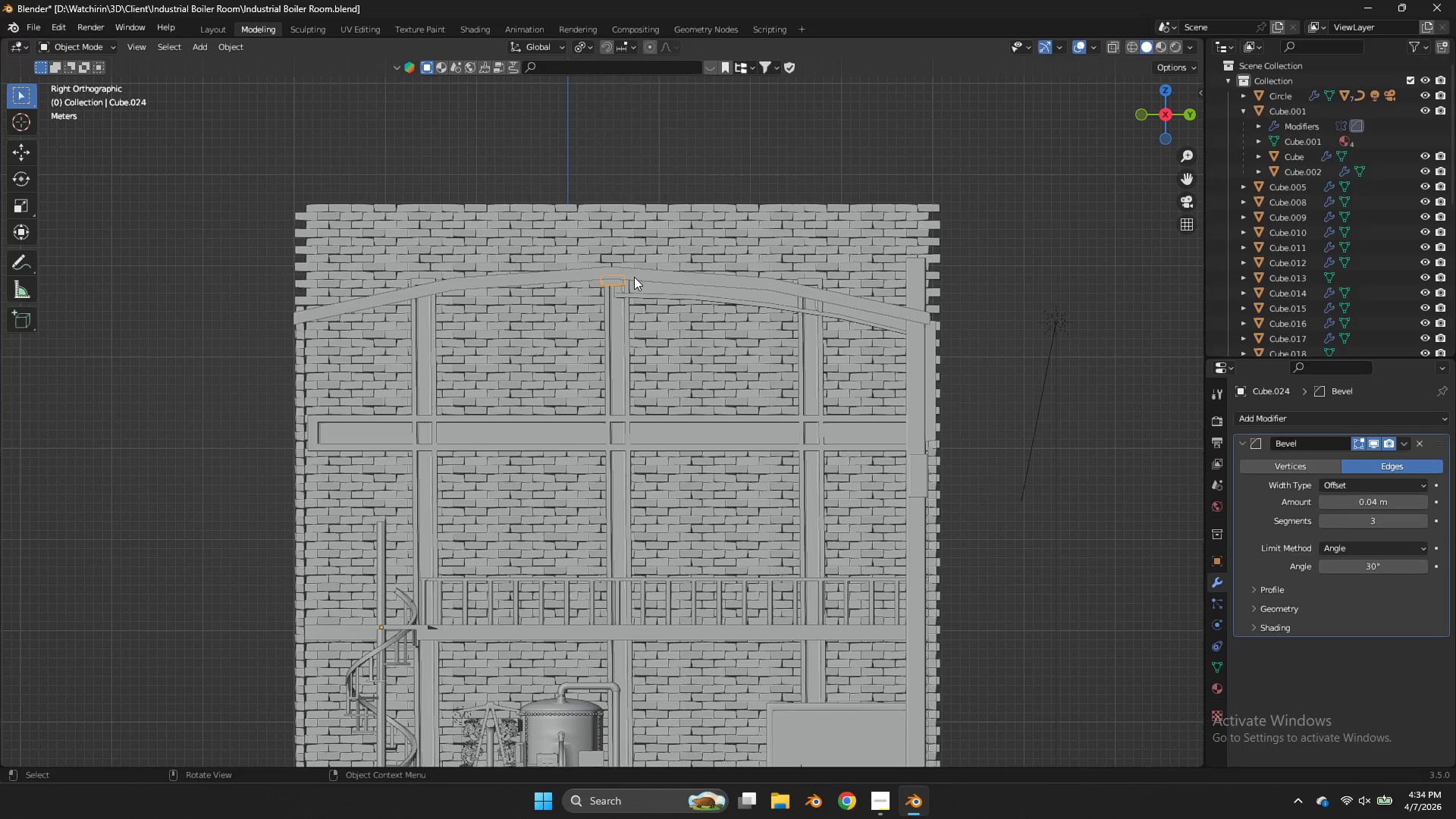 
hold_key(key=ShiftLeft, duration=0.5)
 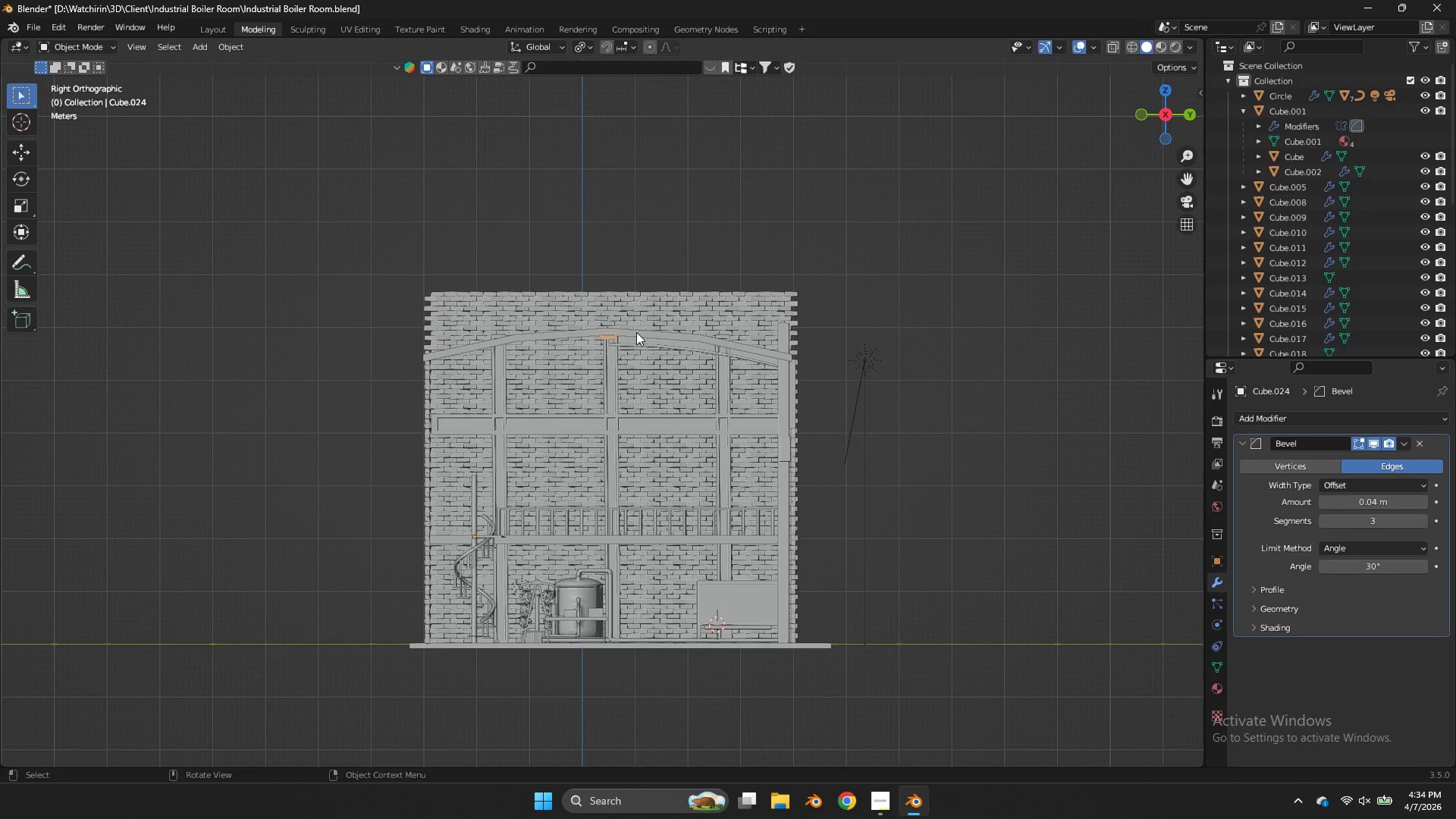 
scroll: coordinate [635, 277], scroll_direction: down, amount: 3.0
 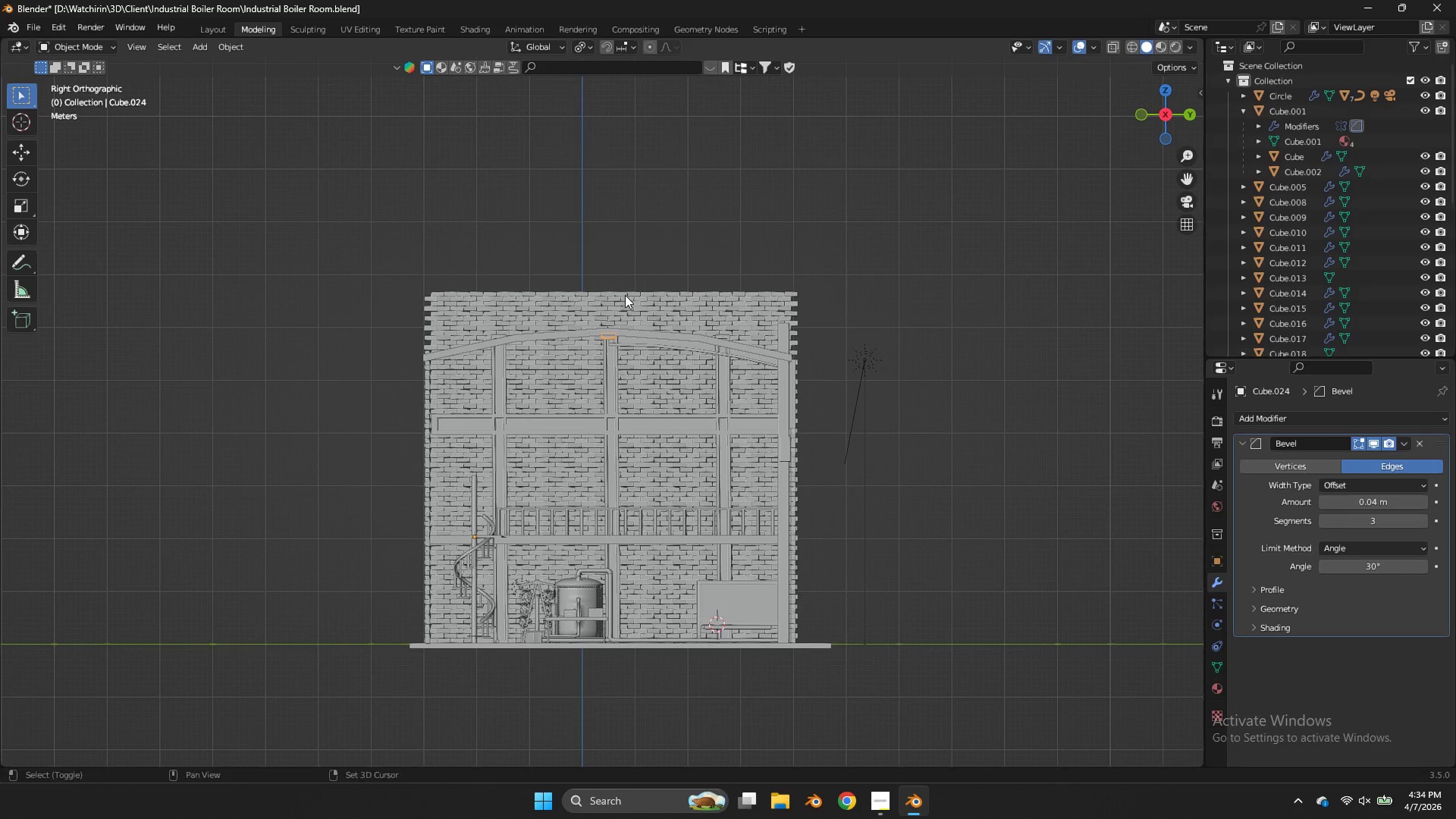 
left_click([636, 332])
 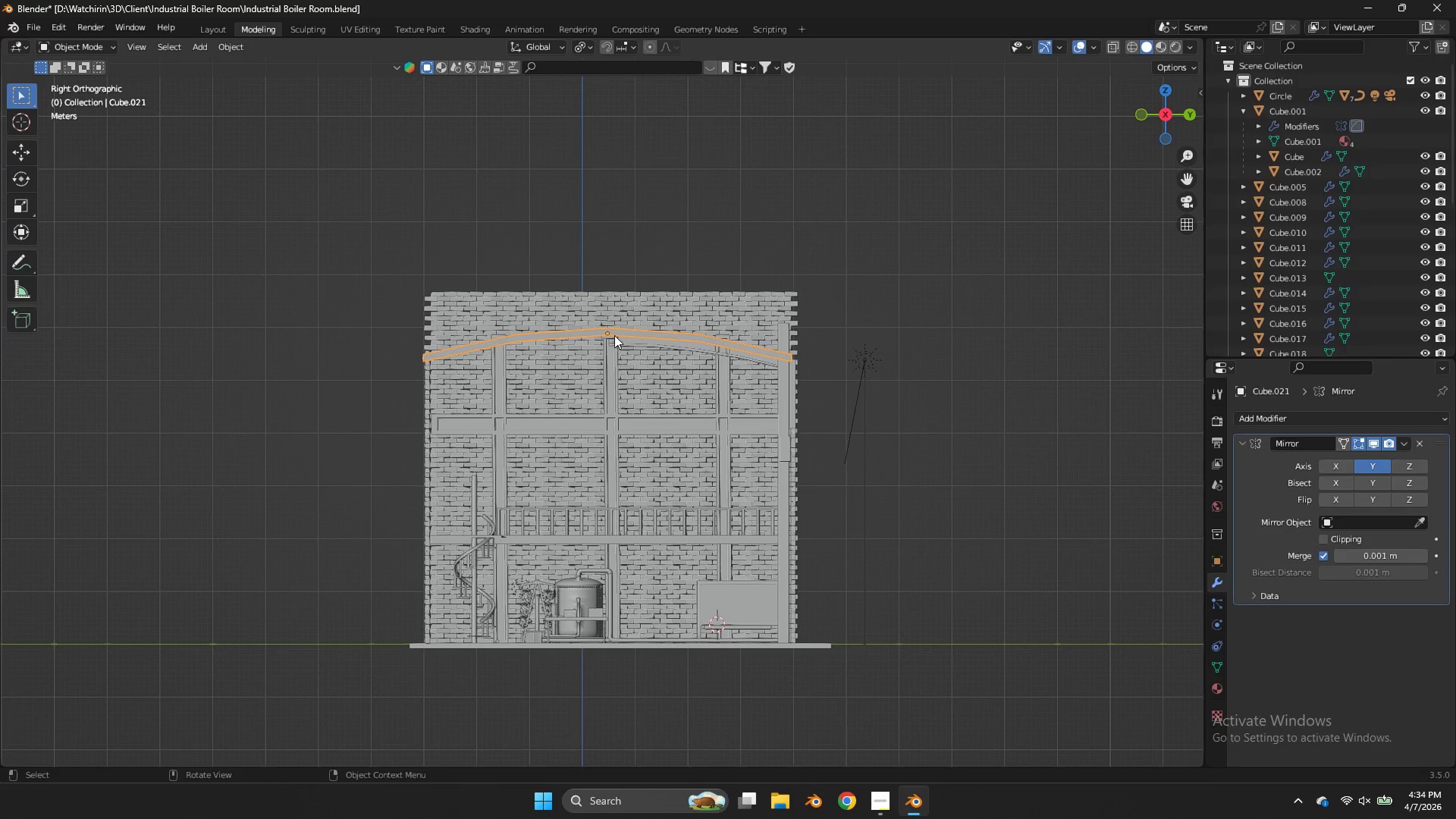 
hold_key(key=ShiftLeft, duration=0.72)
 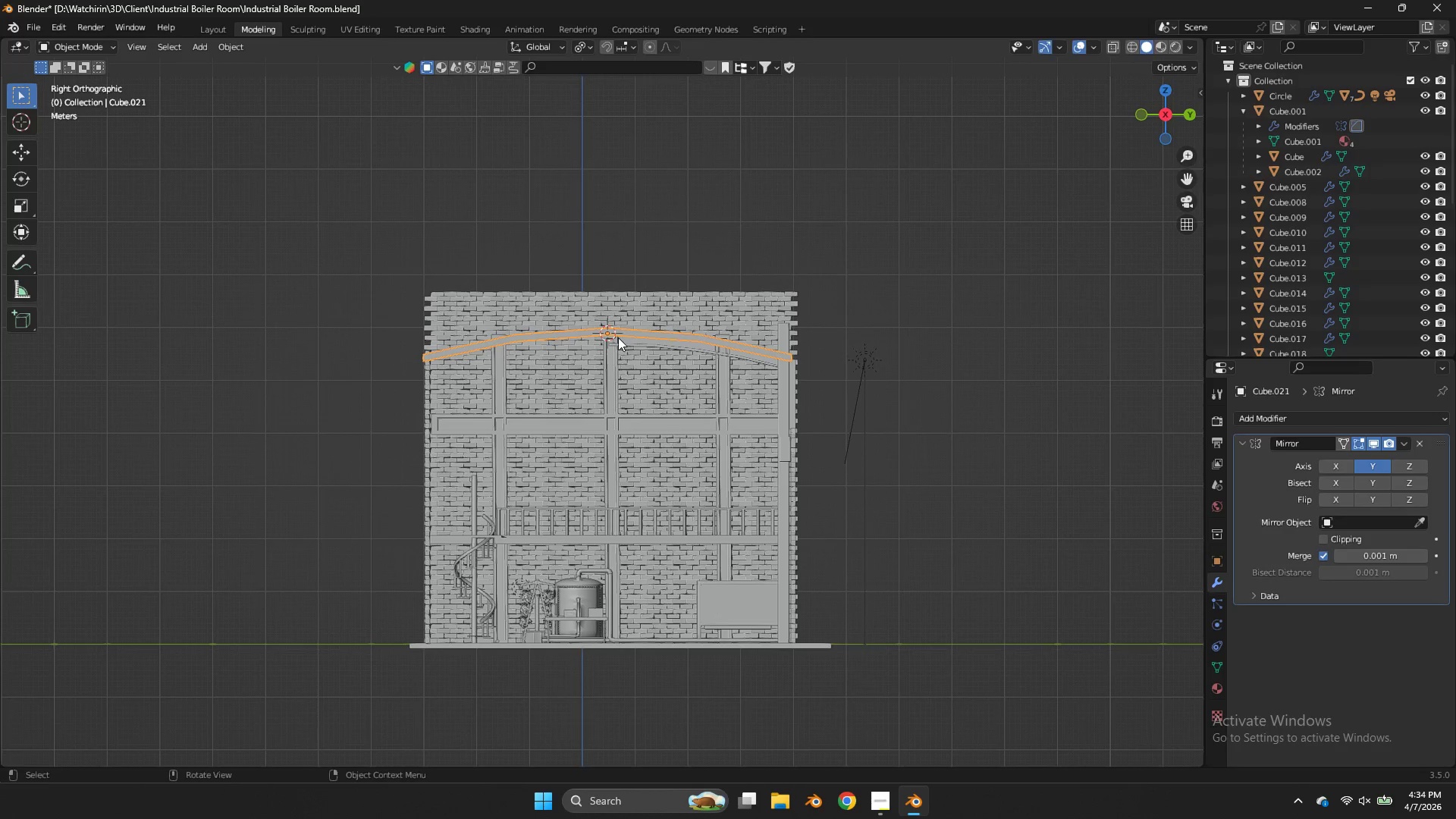 
hold_key(key=S, duration=0.44)
 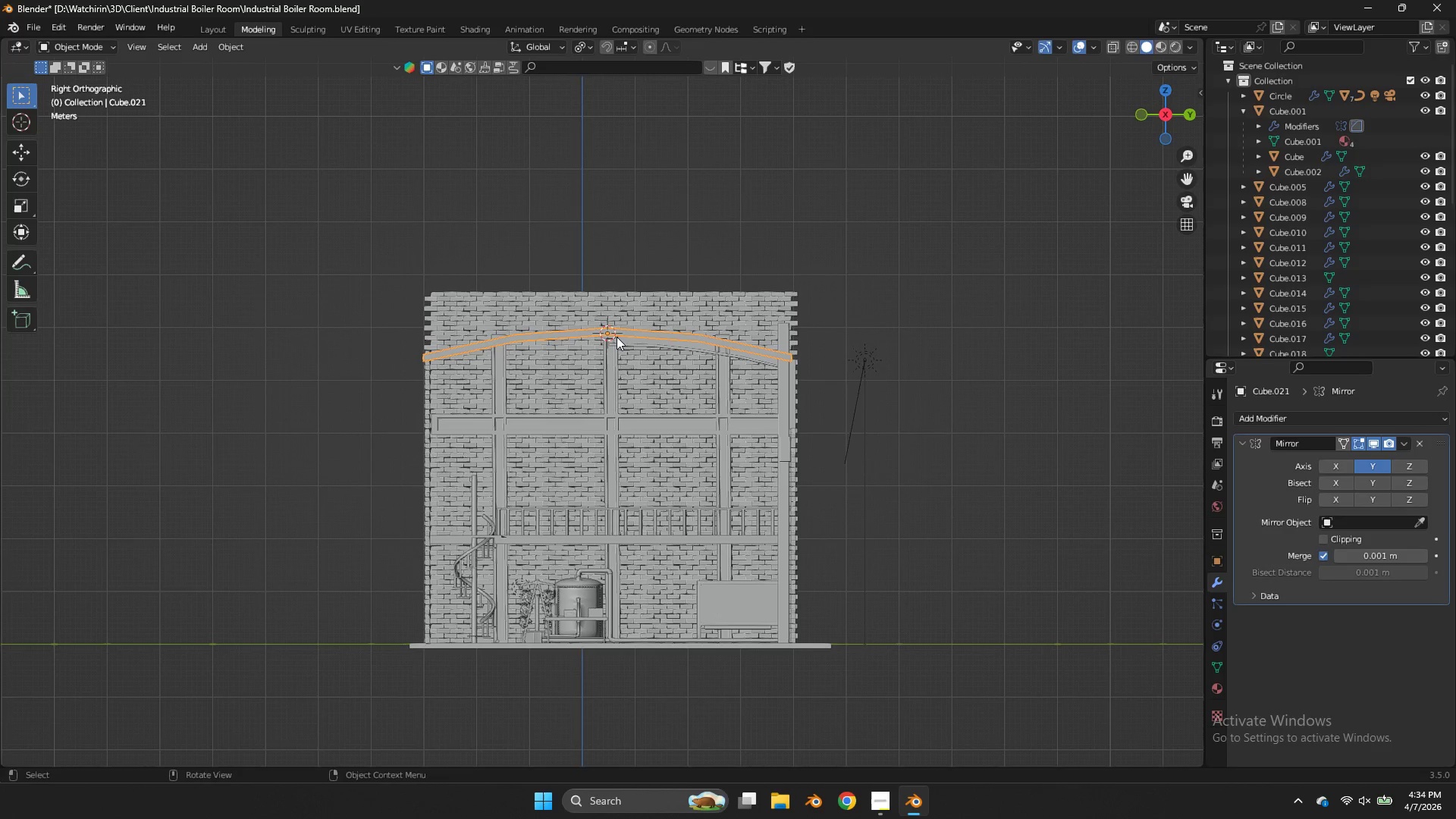 
left_click([613, 337])
 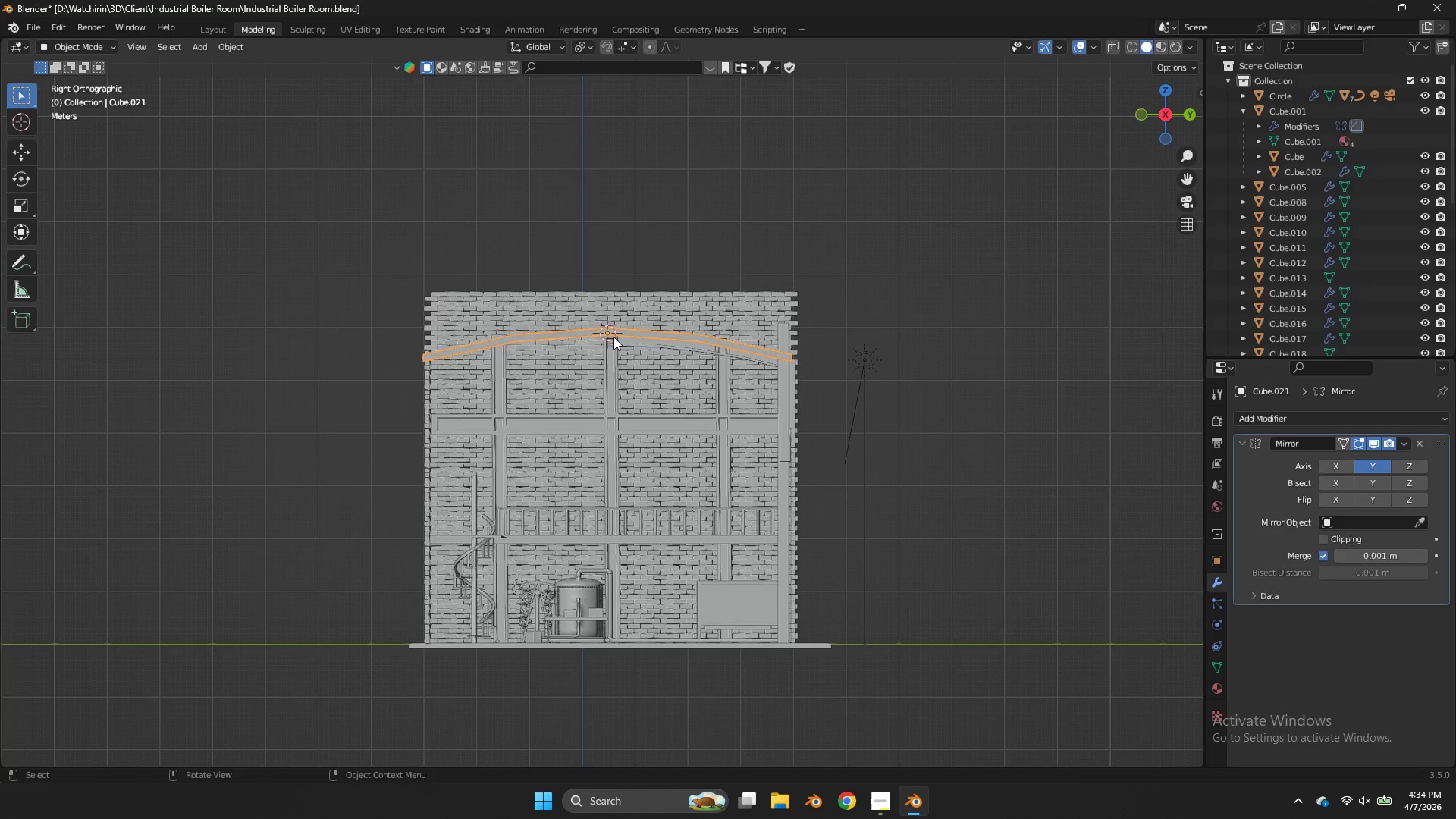 
scroll: coordinate [613, 337], scroll_direction: up, amount: 4.0
 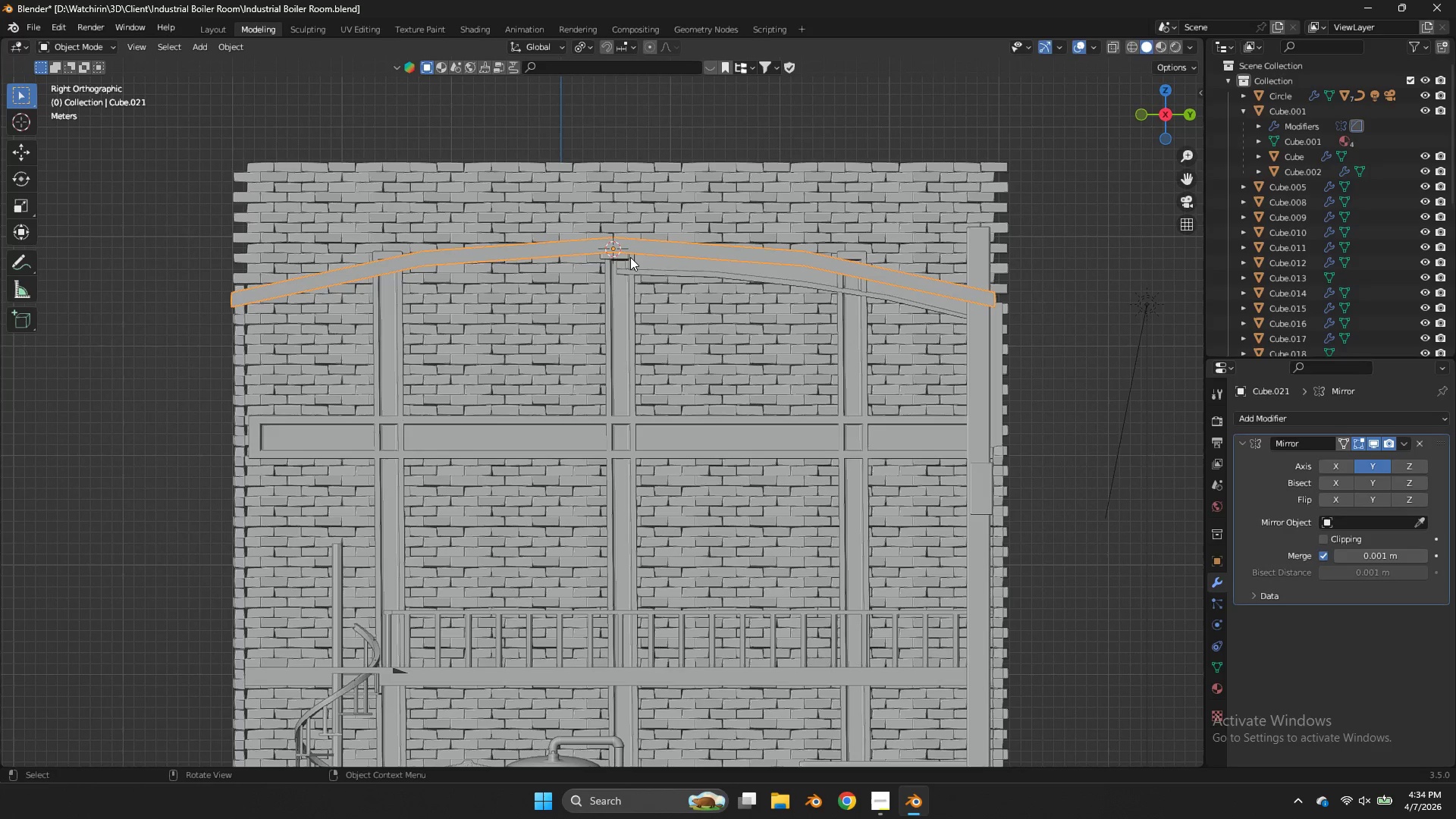 
left_click([630, 257])
 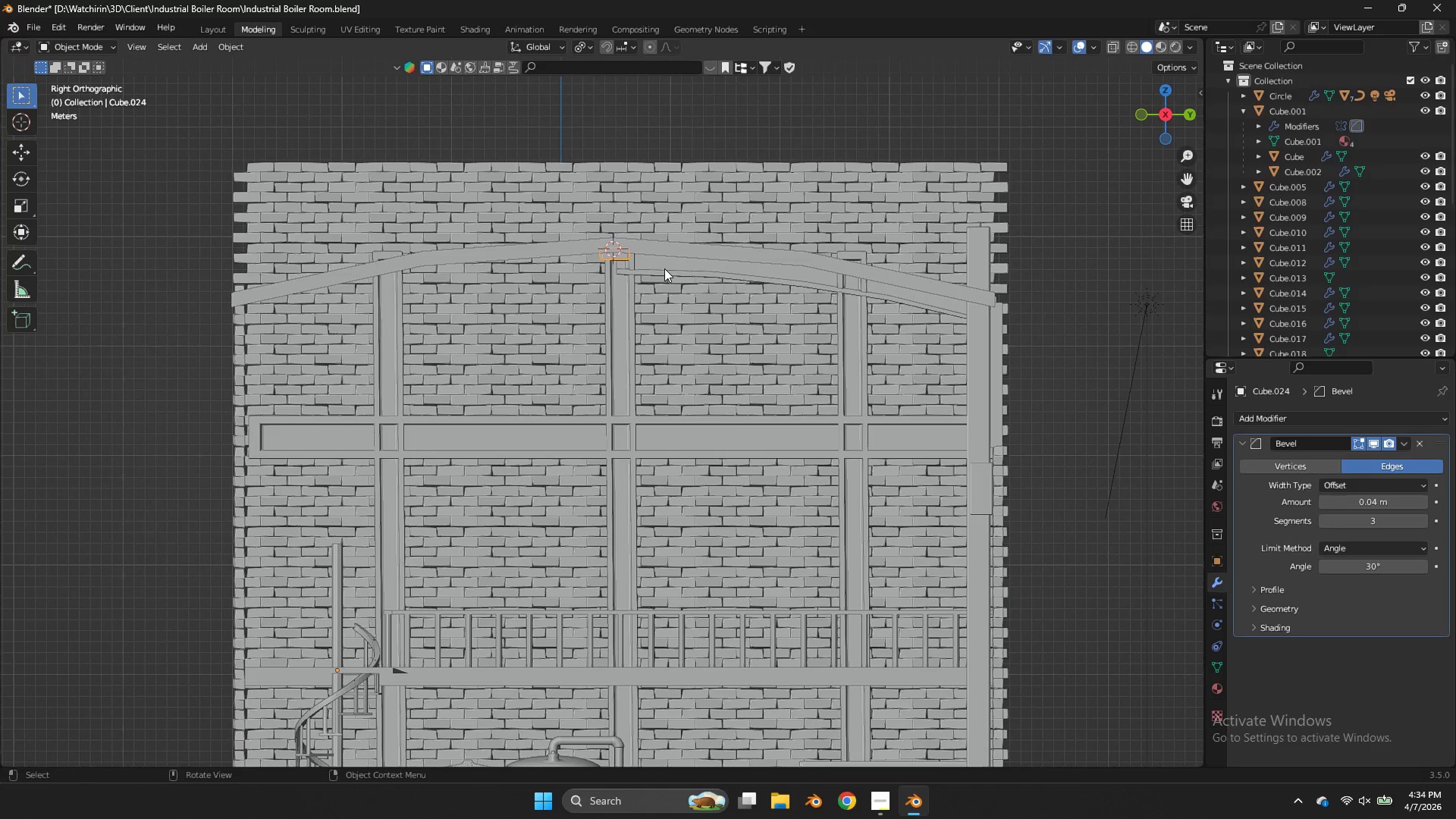 
key(Tab)
 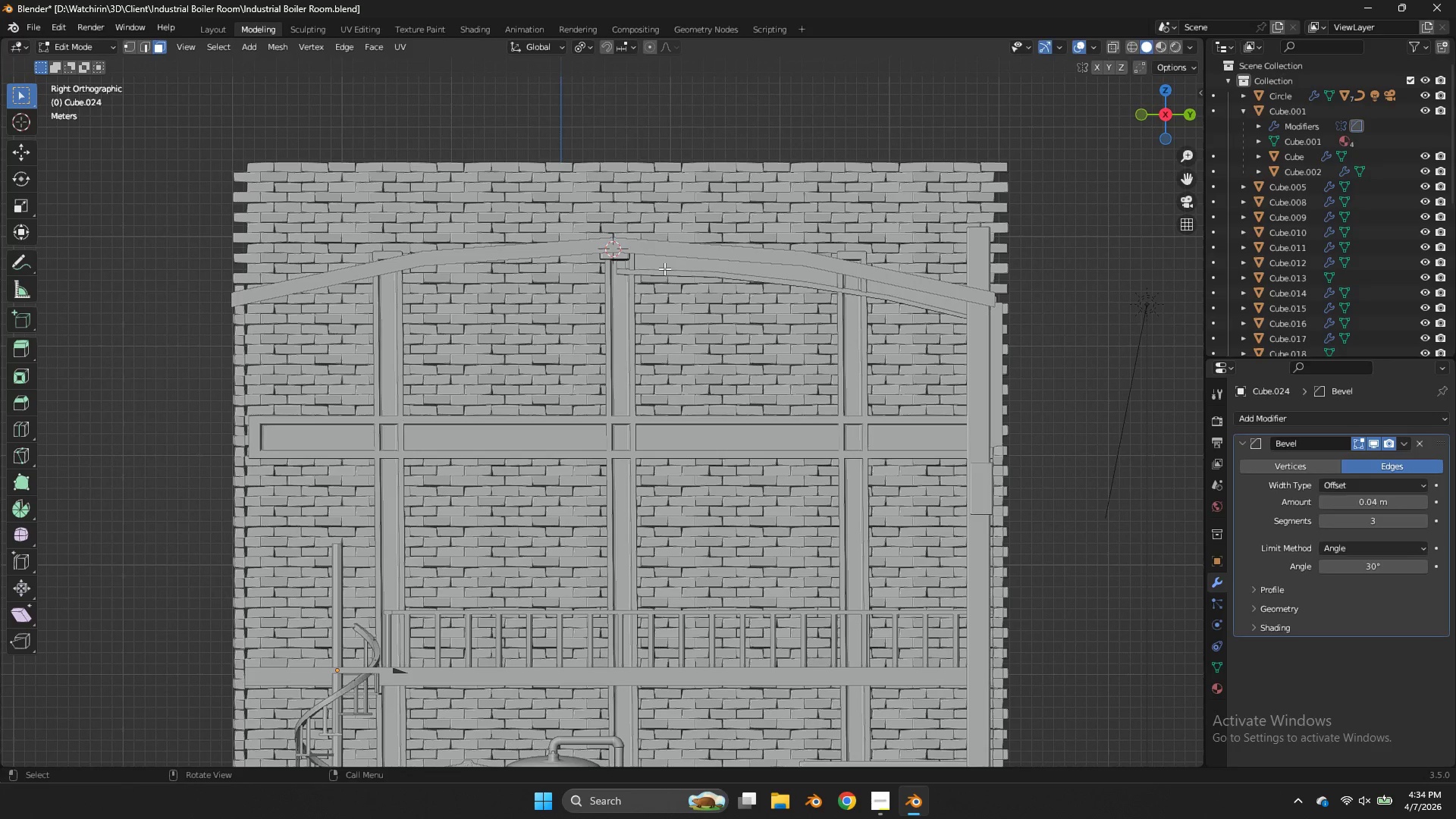 
key(A)
 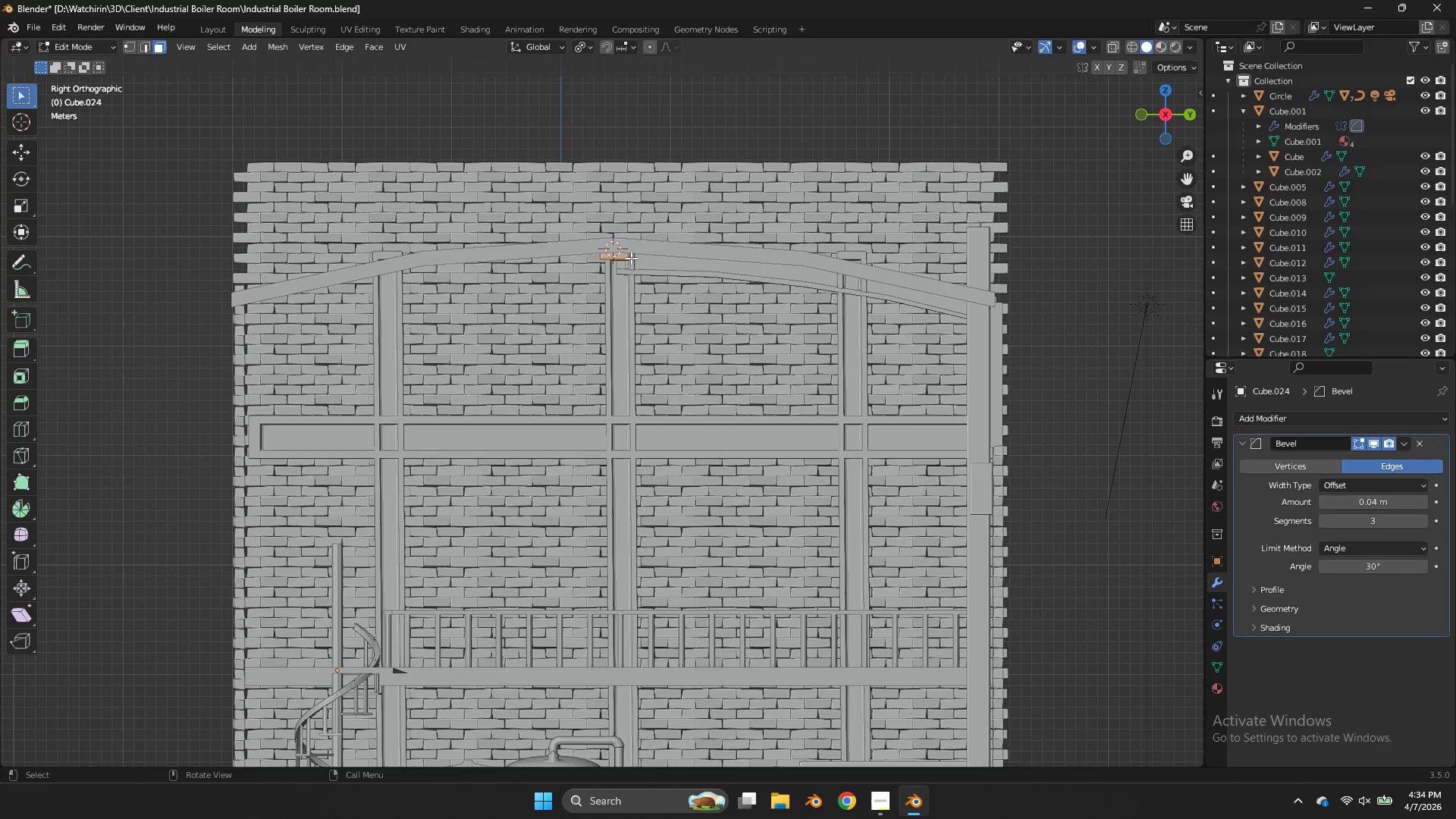 
key(Tab)
 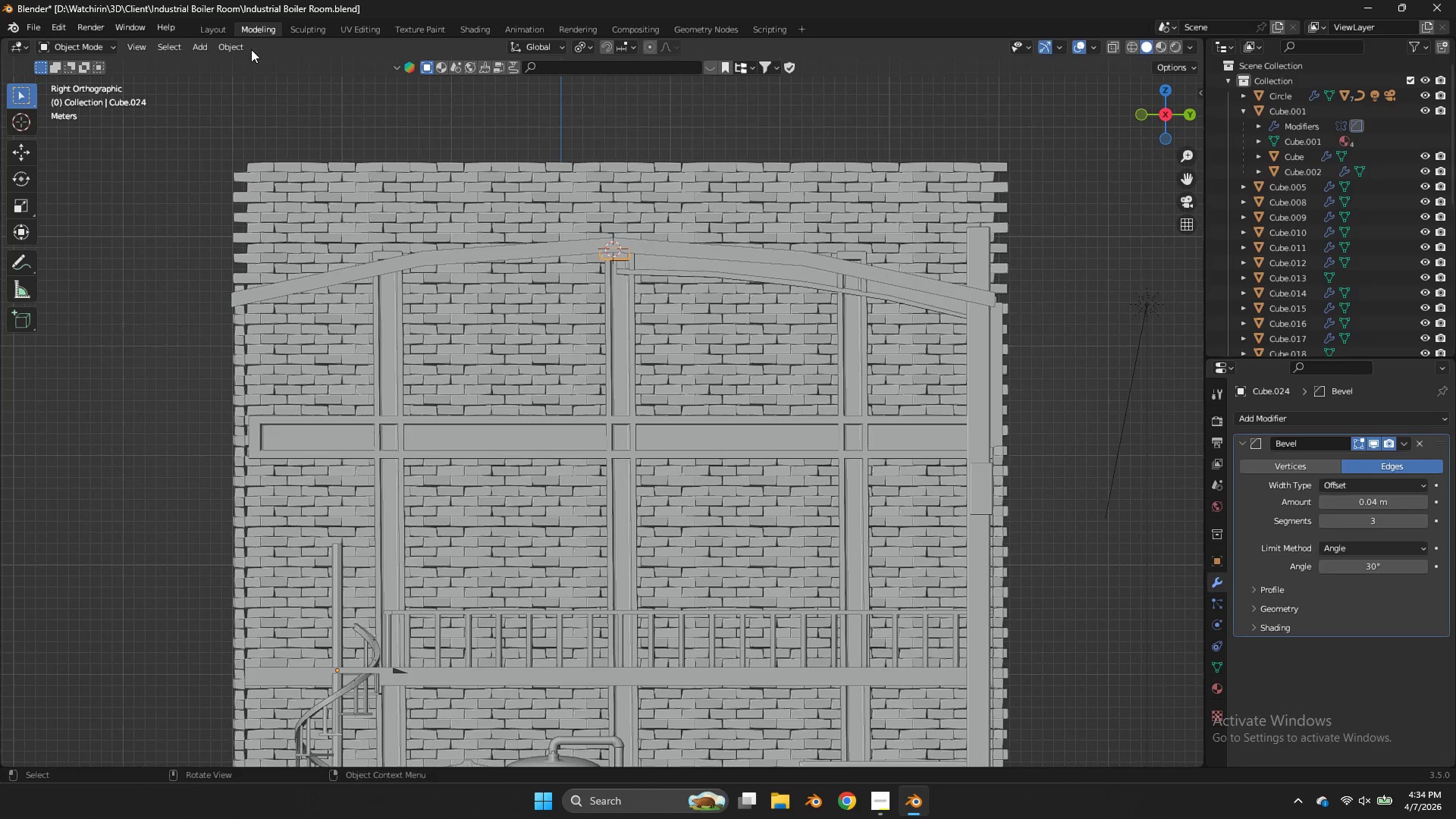 
left_click([233, 48])
 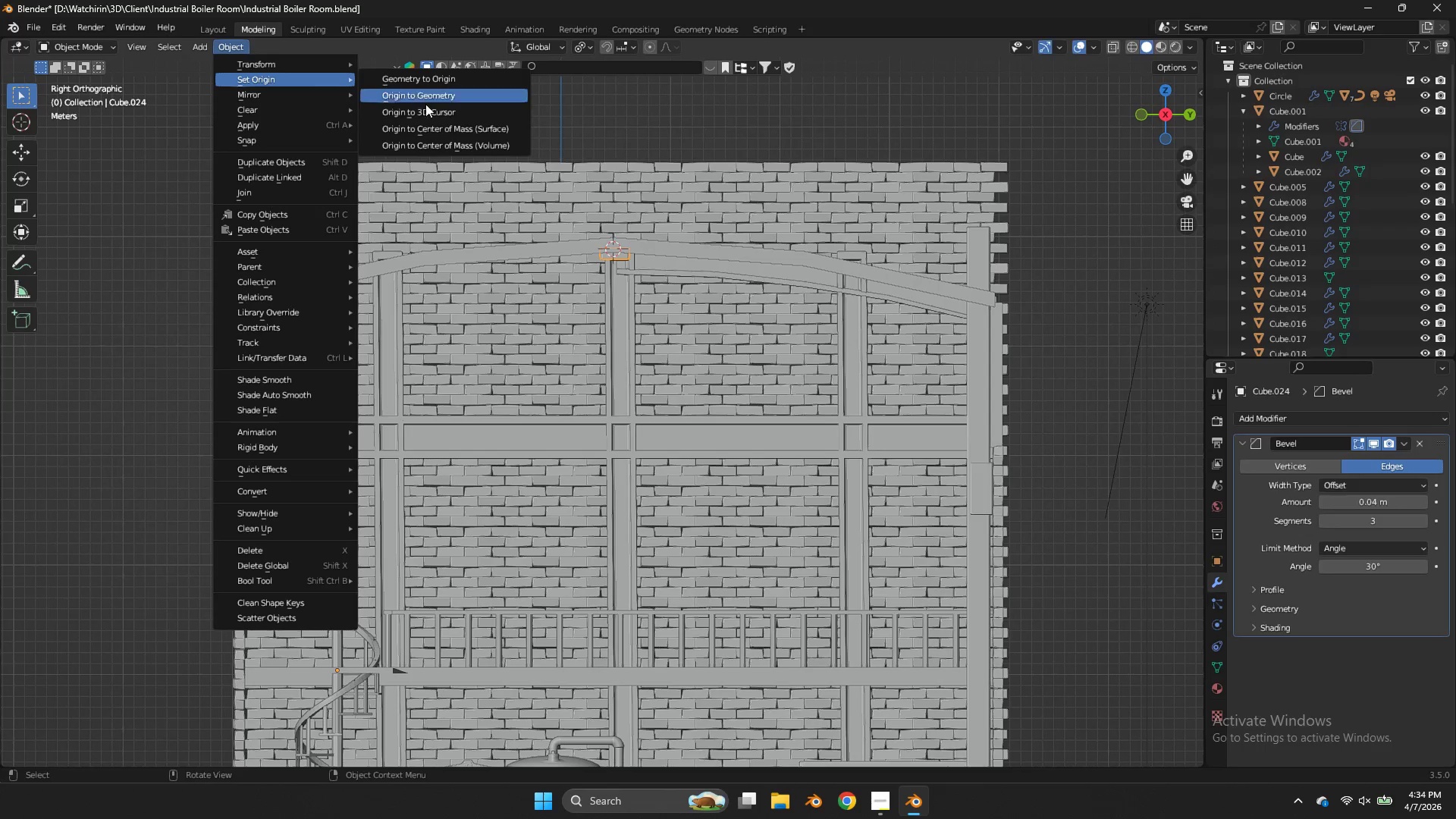 
left_click([436, 116])
 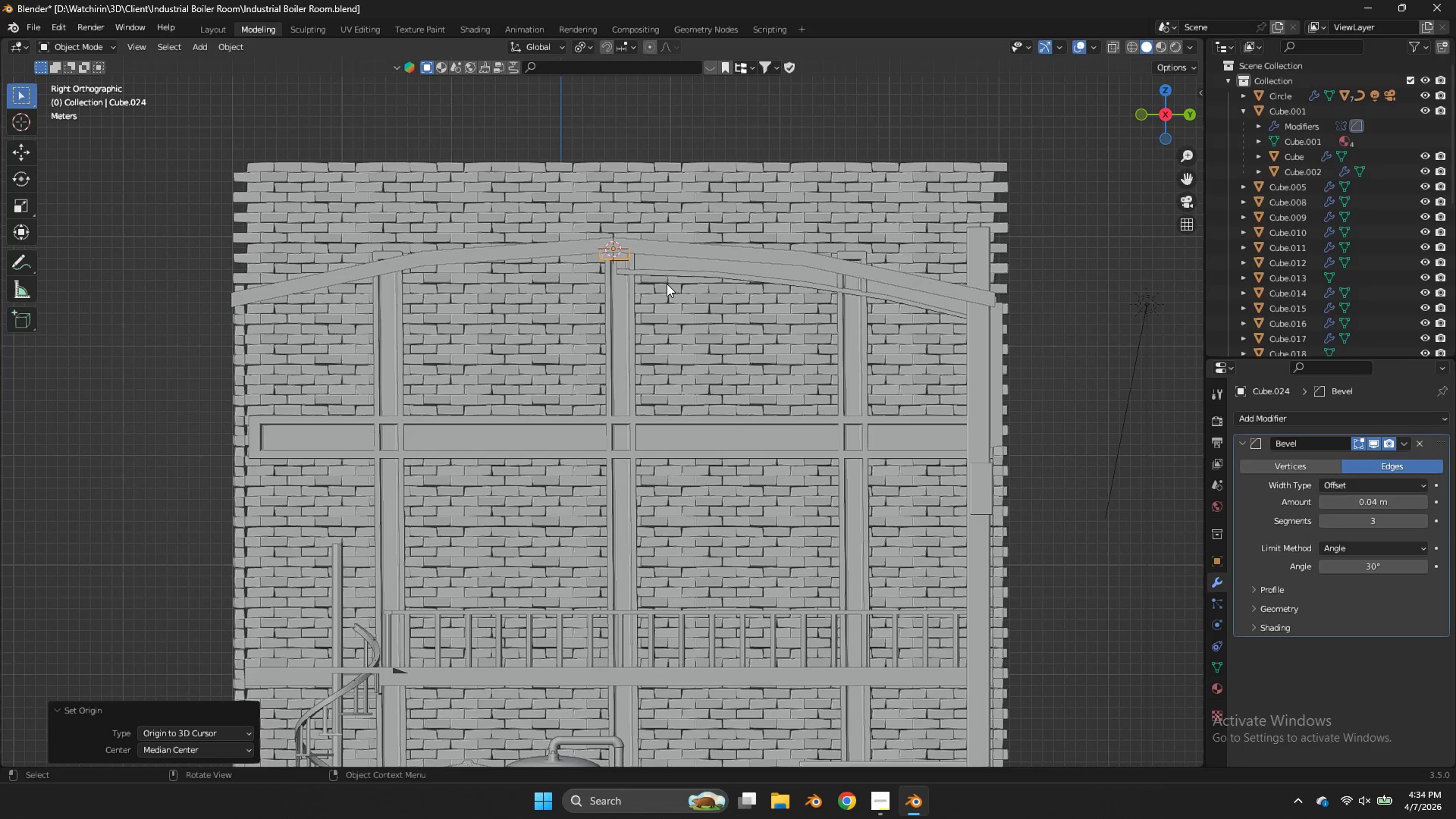 
key(Tab)
type(ag)
 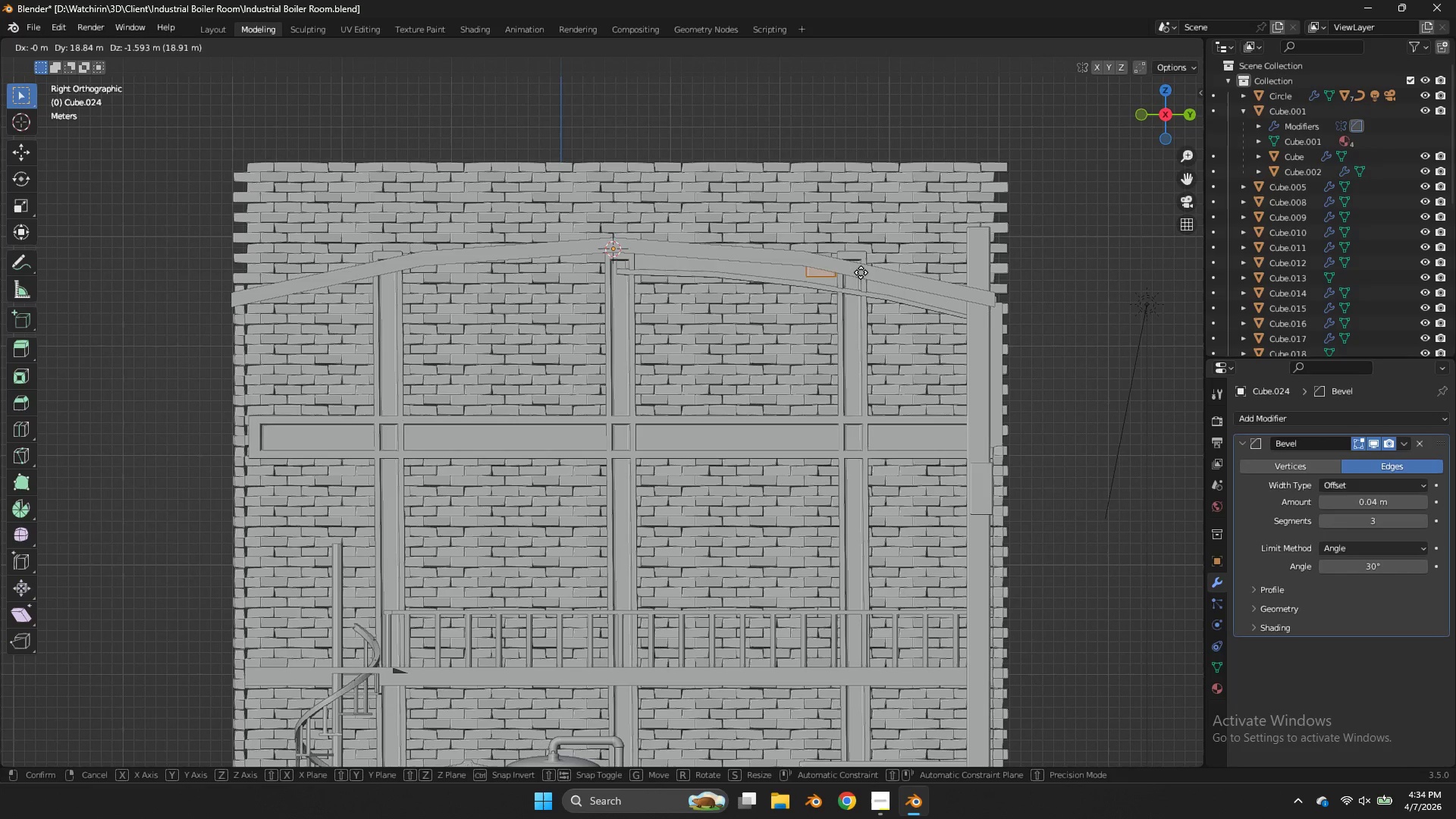 
left_click([848, 268])
 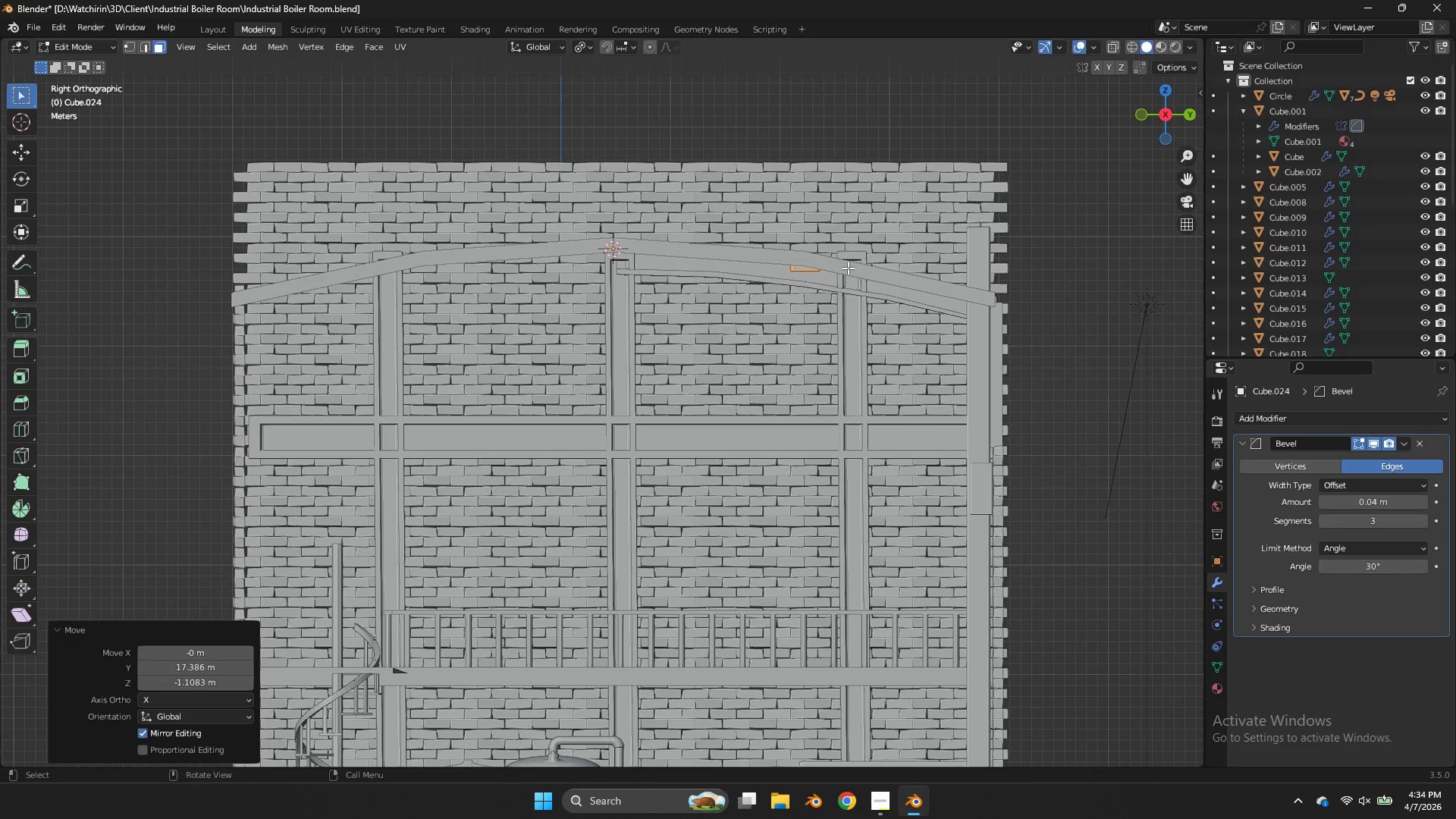 
key(R)
 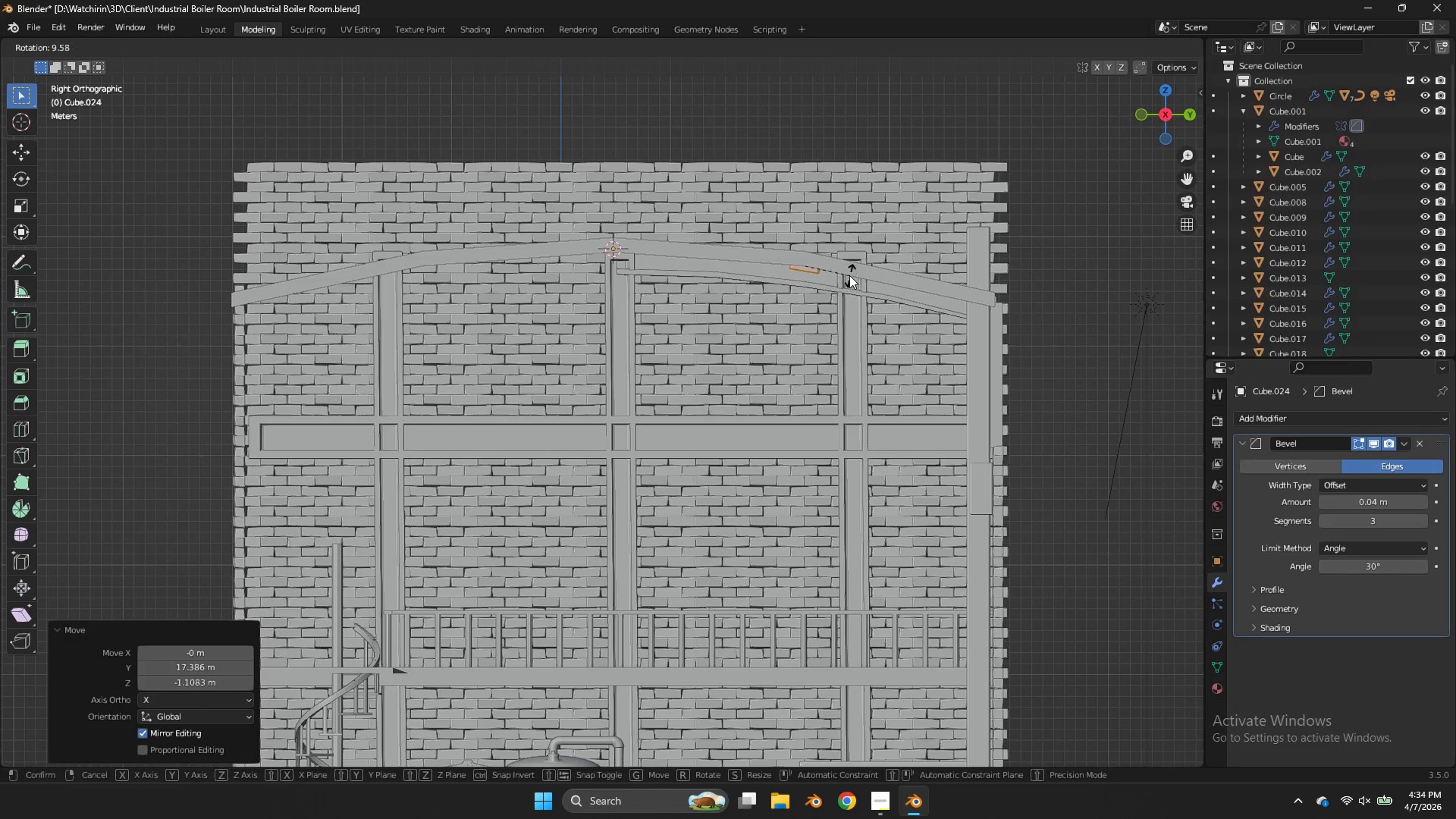 
left_click([849, 275])
 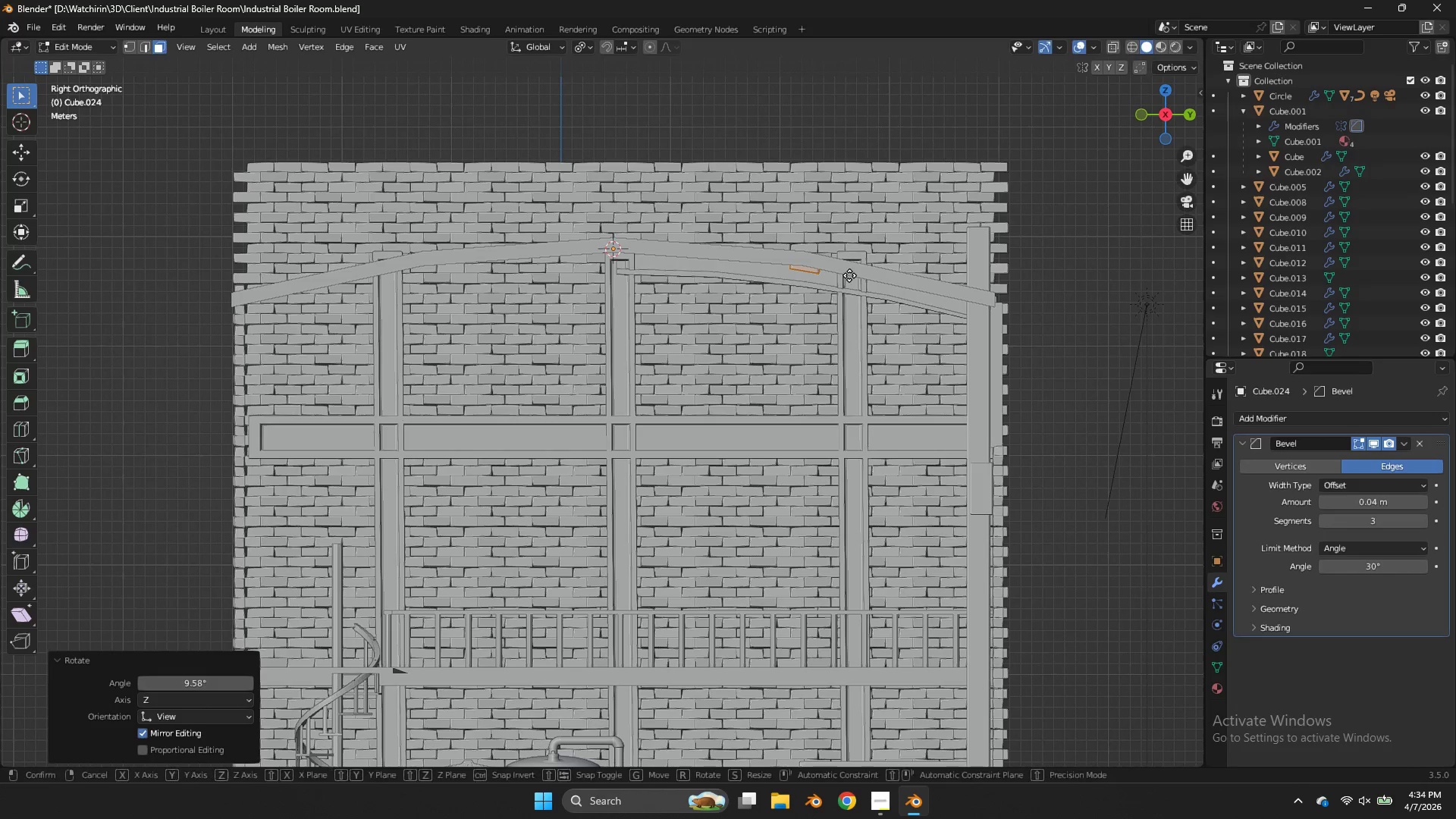 
key(G)
 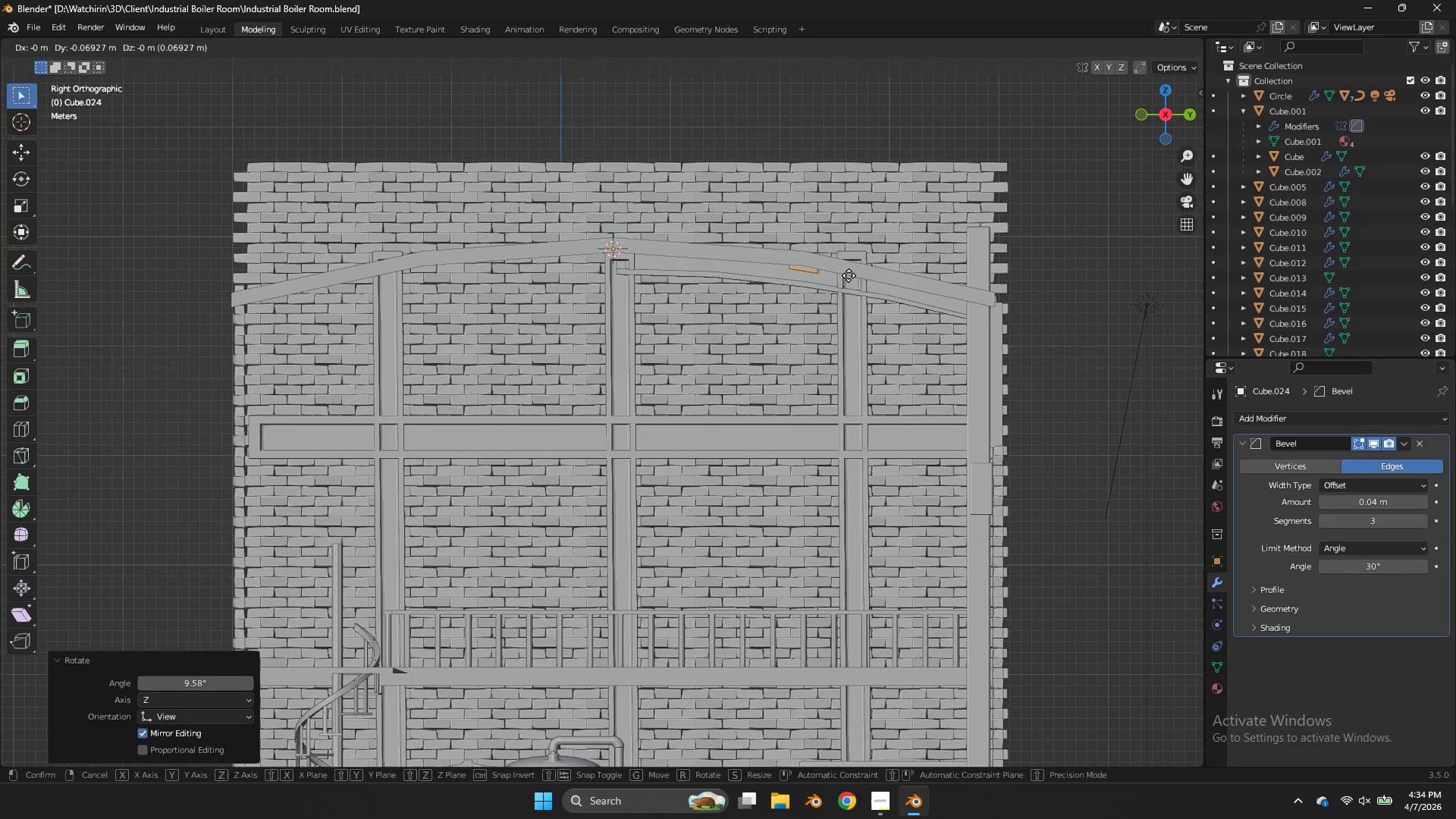 
left_click([849, 275])
 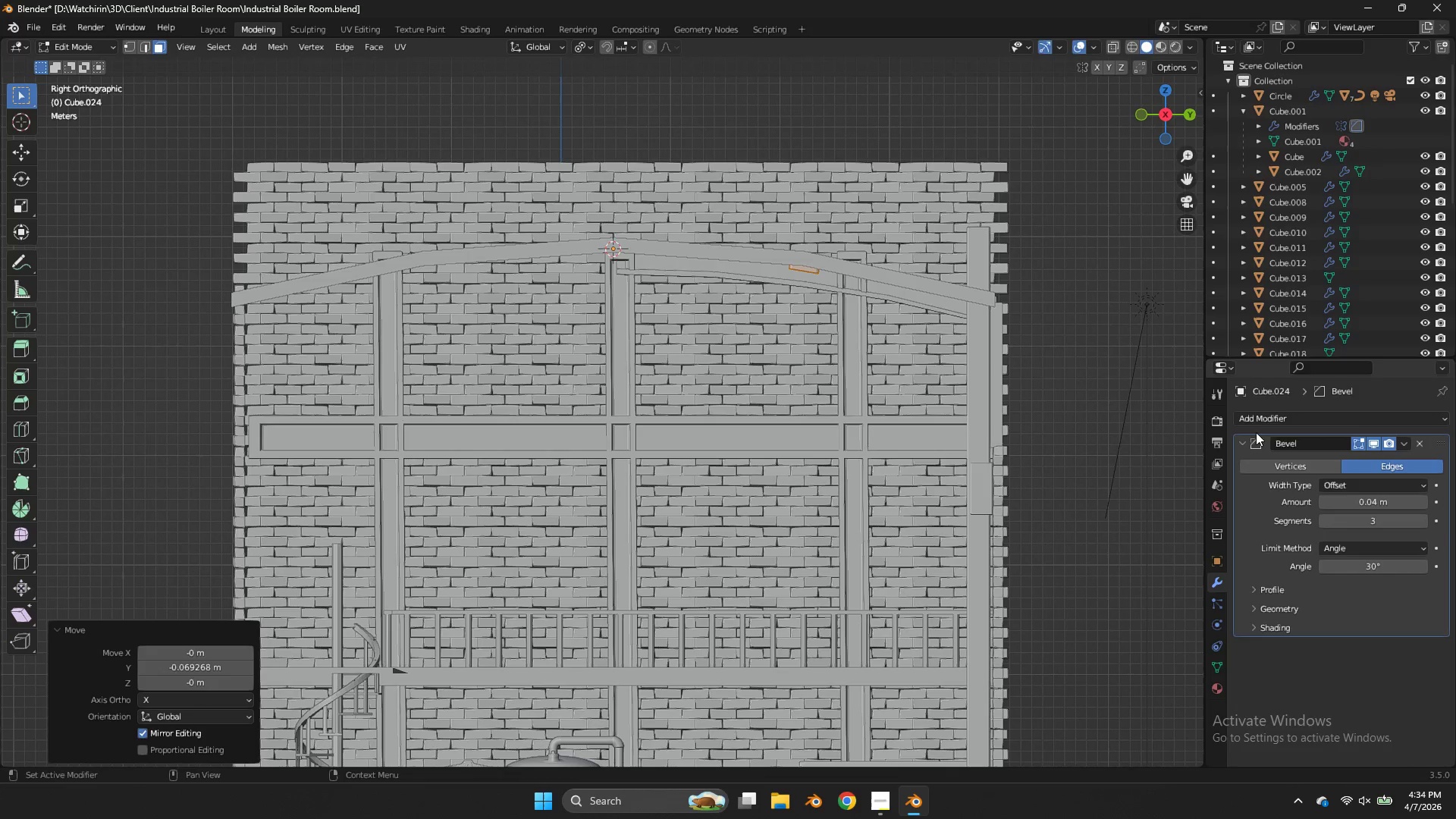 
left_click([1257, 423])
 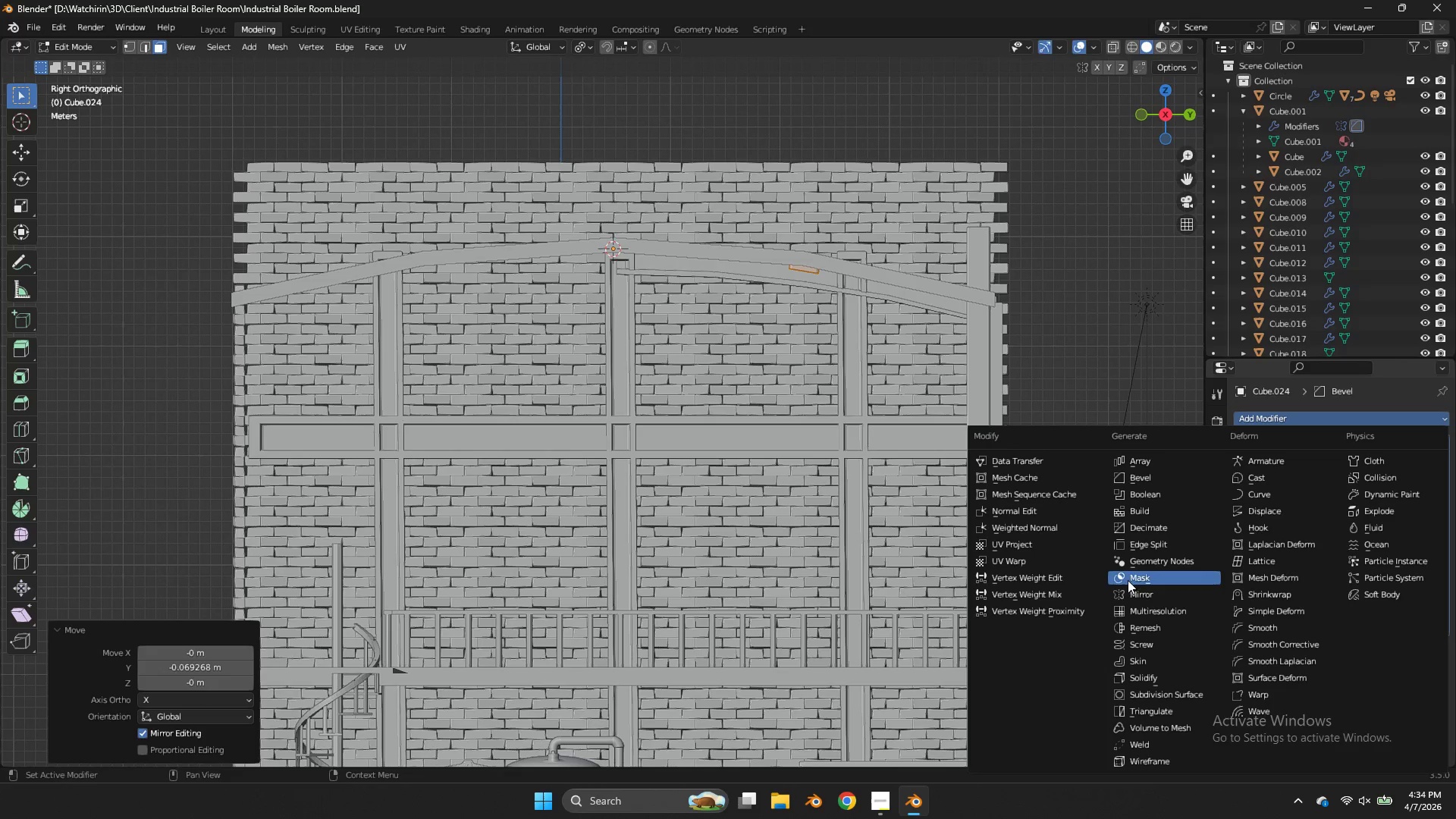 
left_click([1134, 592])
 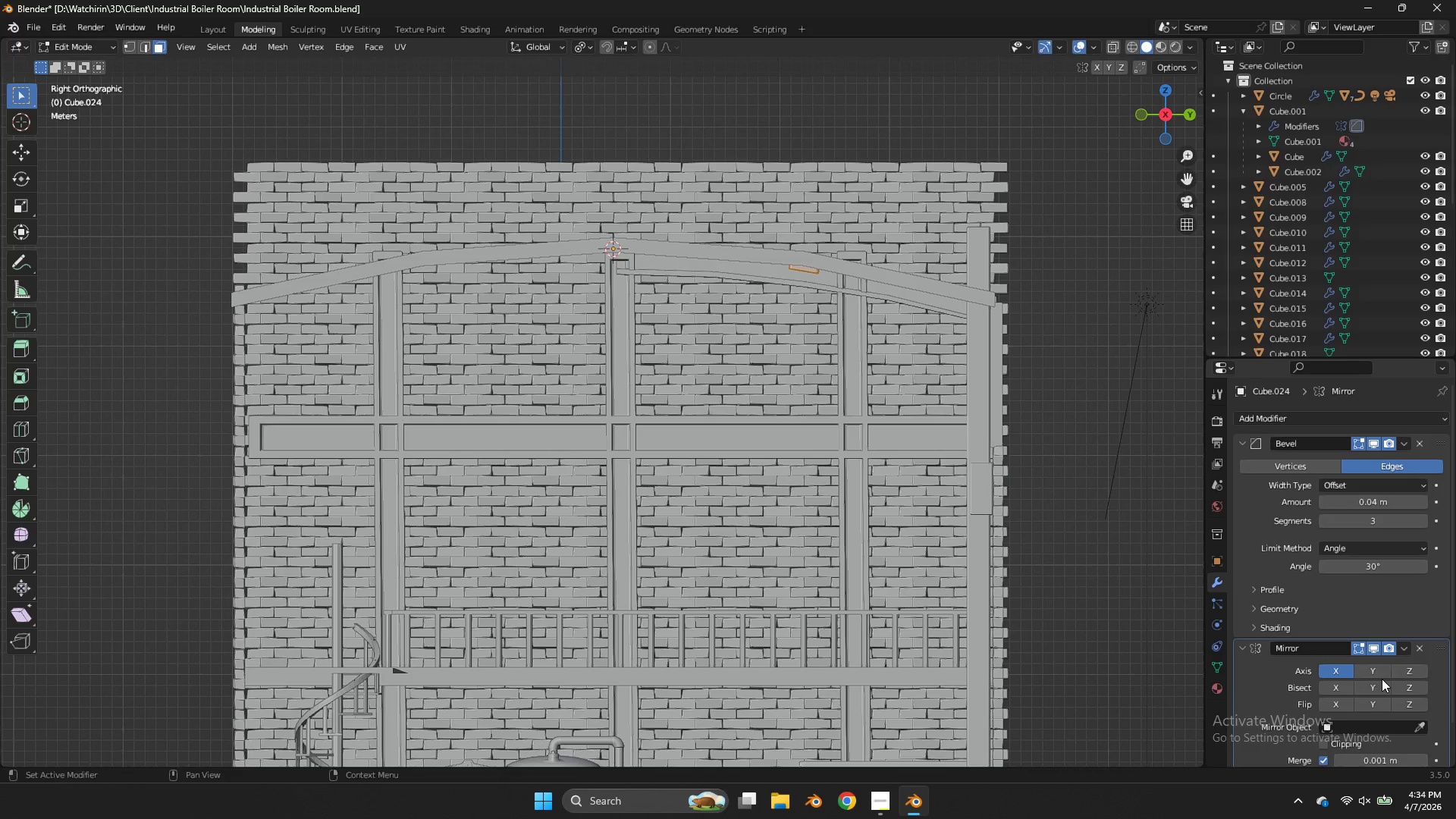 
double_click([1324, 669])
 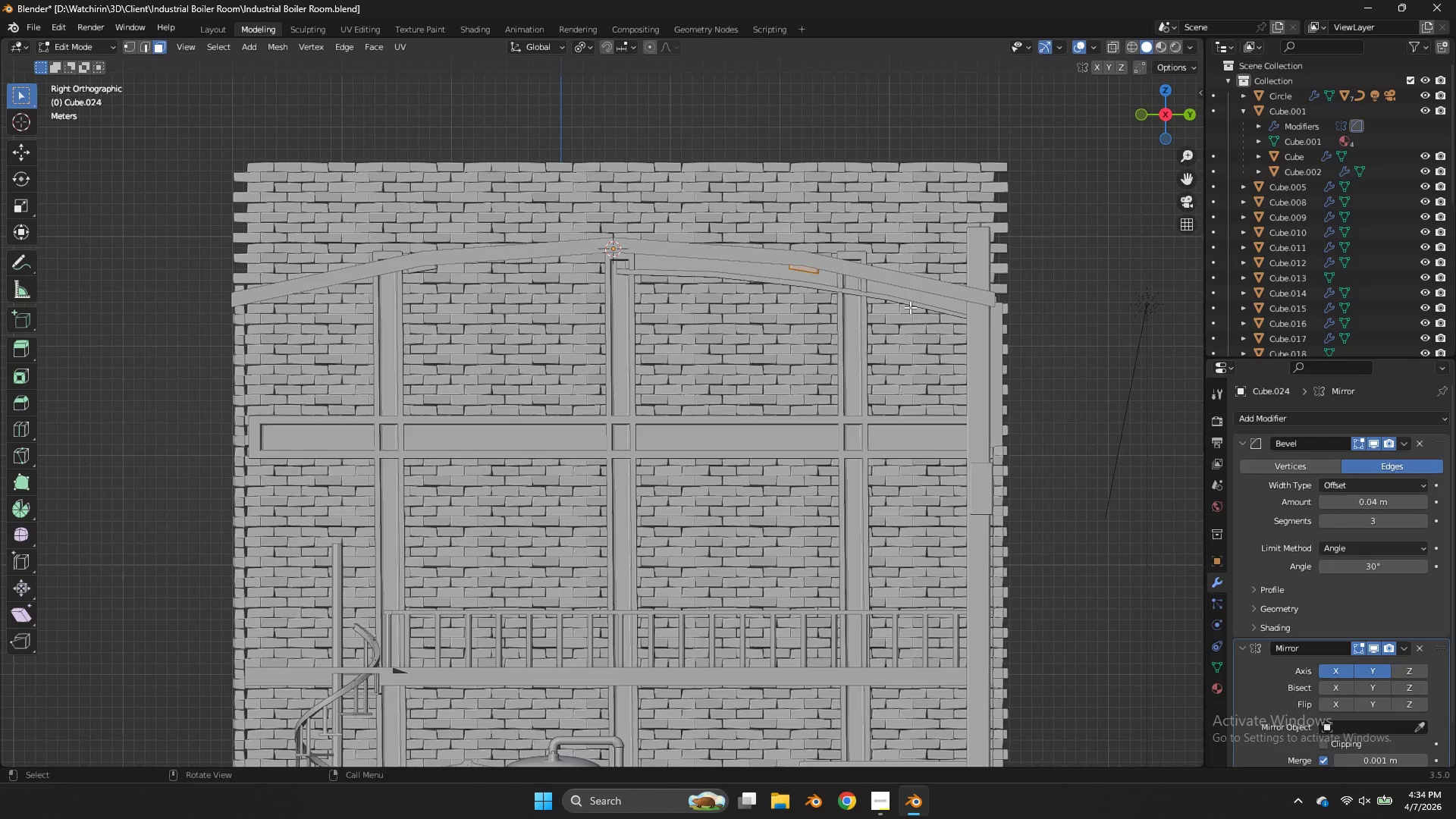 
key(Z)
 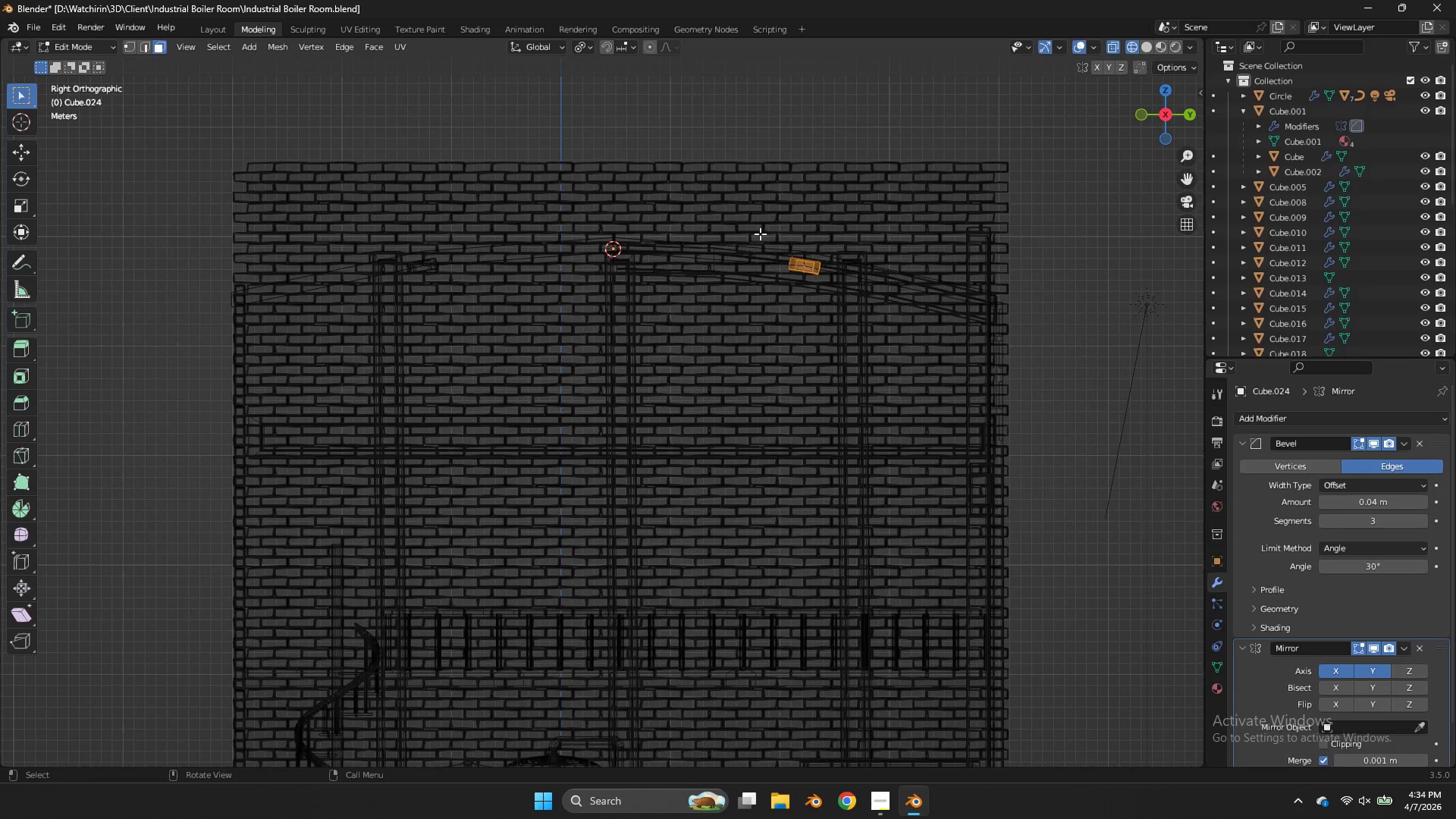 
key(Shift+ShiftLeft)
 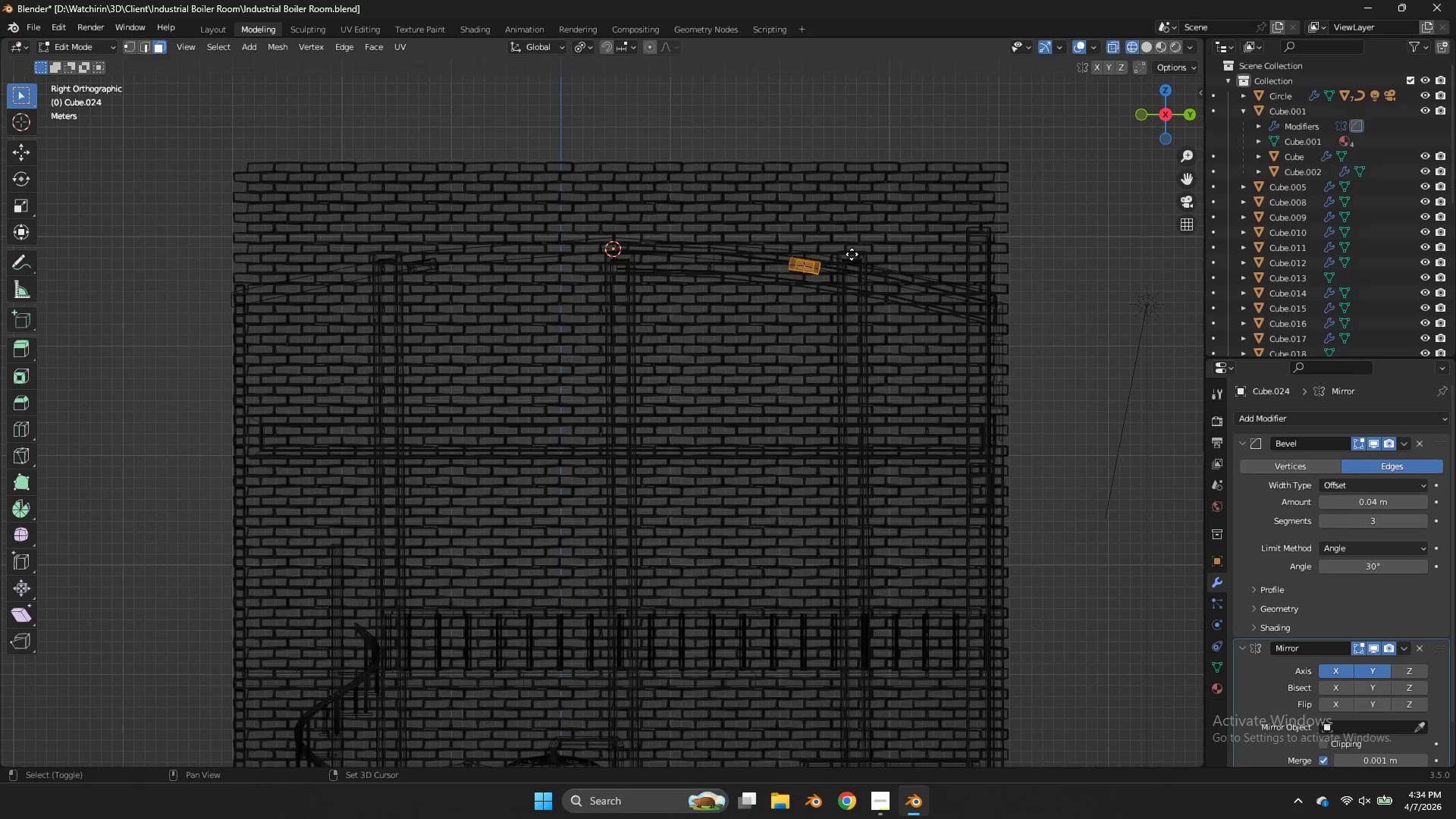 
key(Shift+D)
 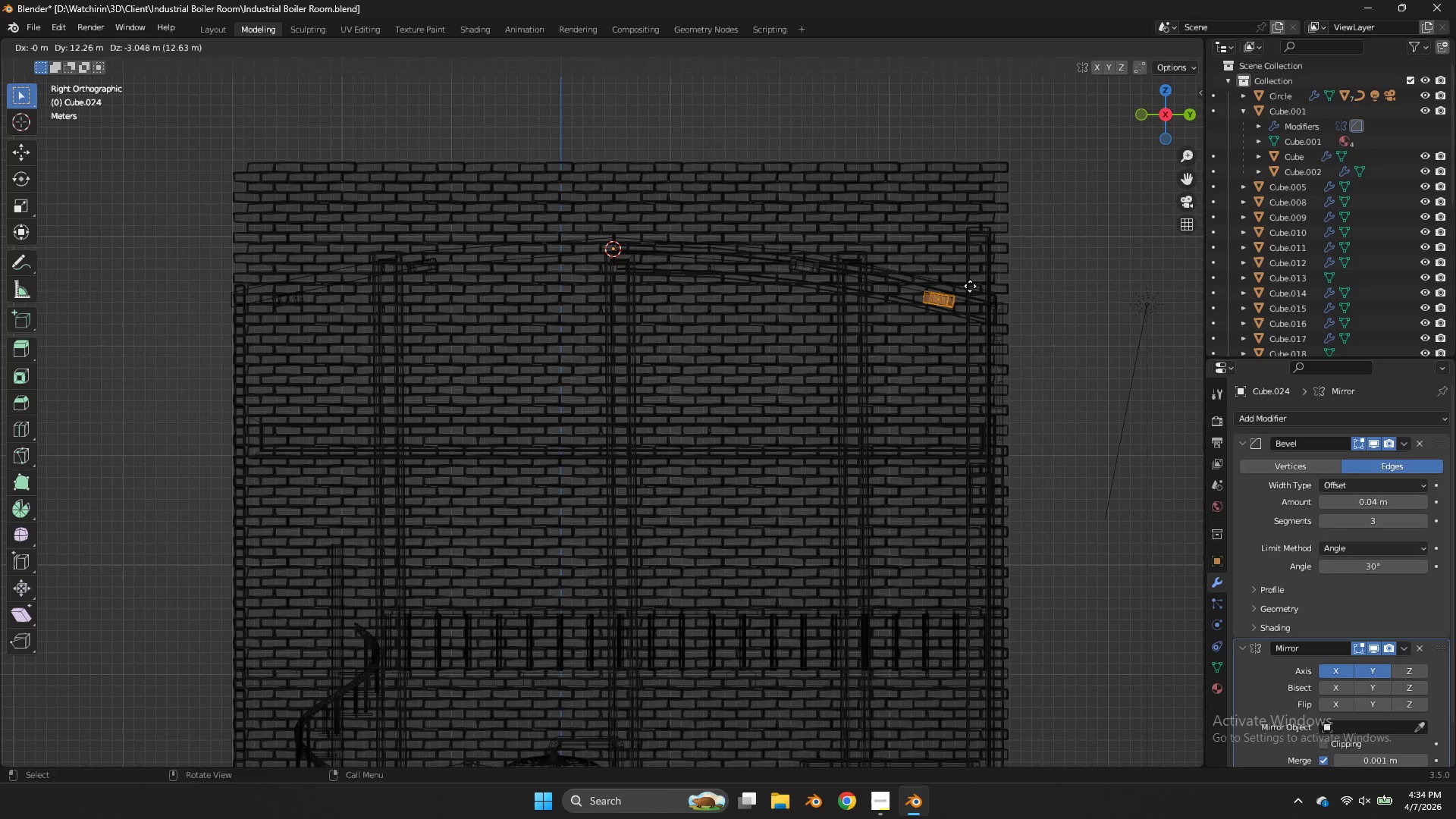 
left_click([969, 283])
 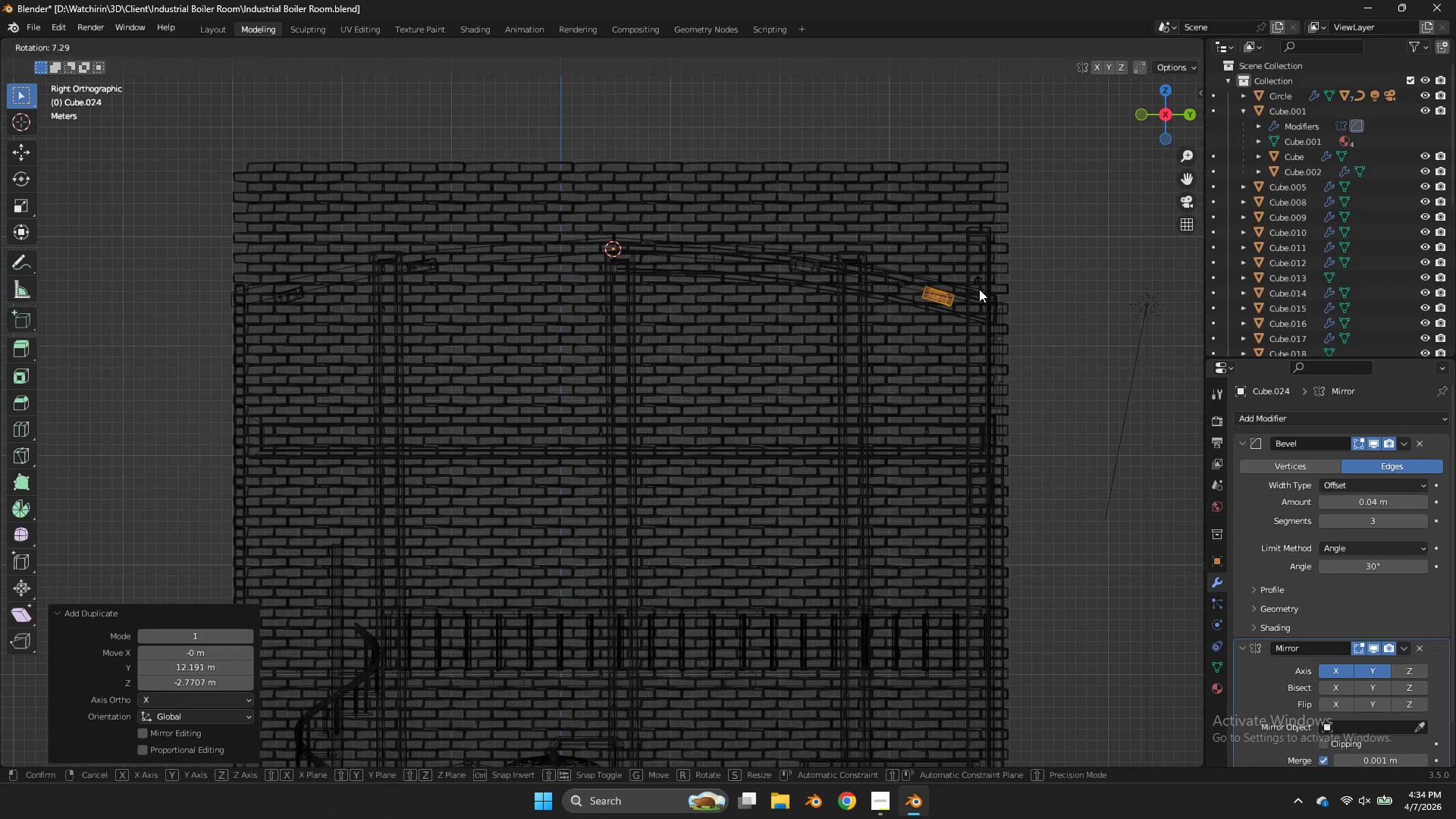 
key(R)
 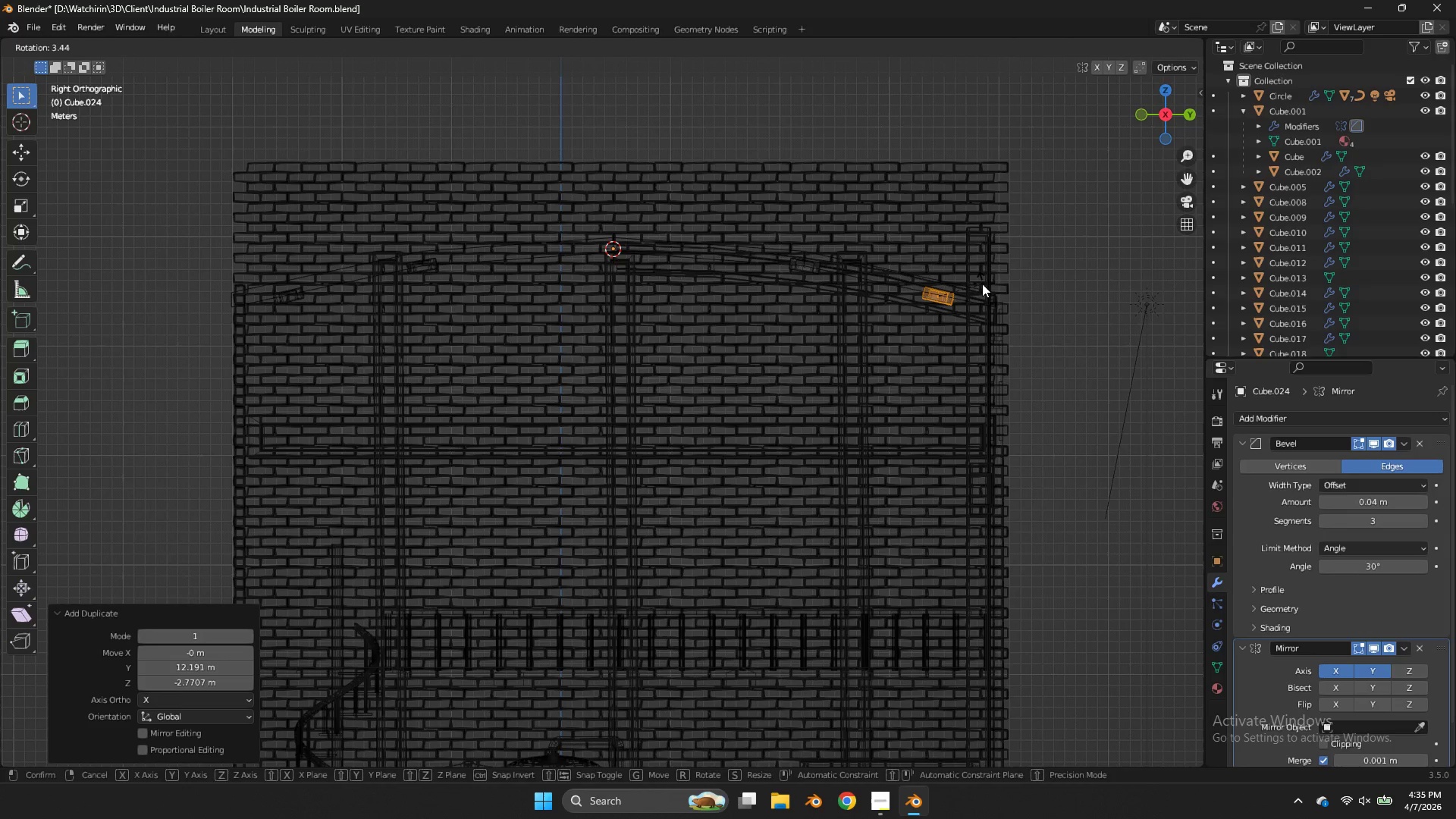 
left_click([982, 284])
 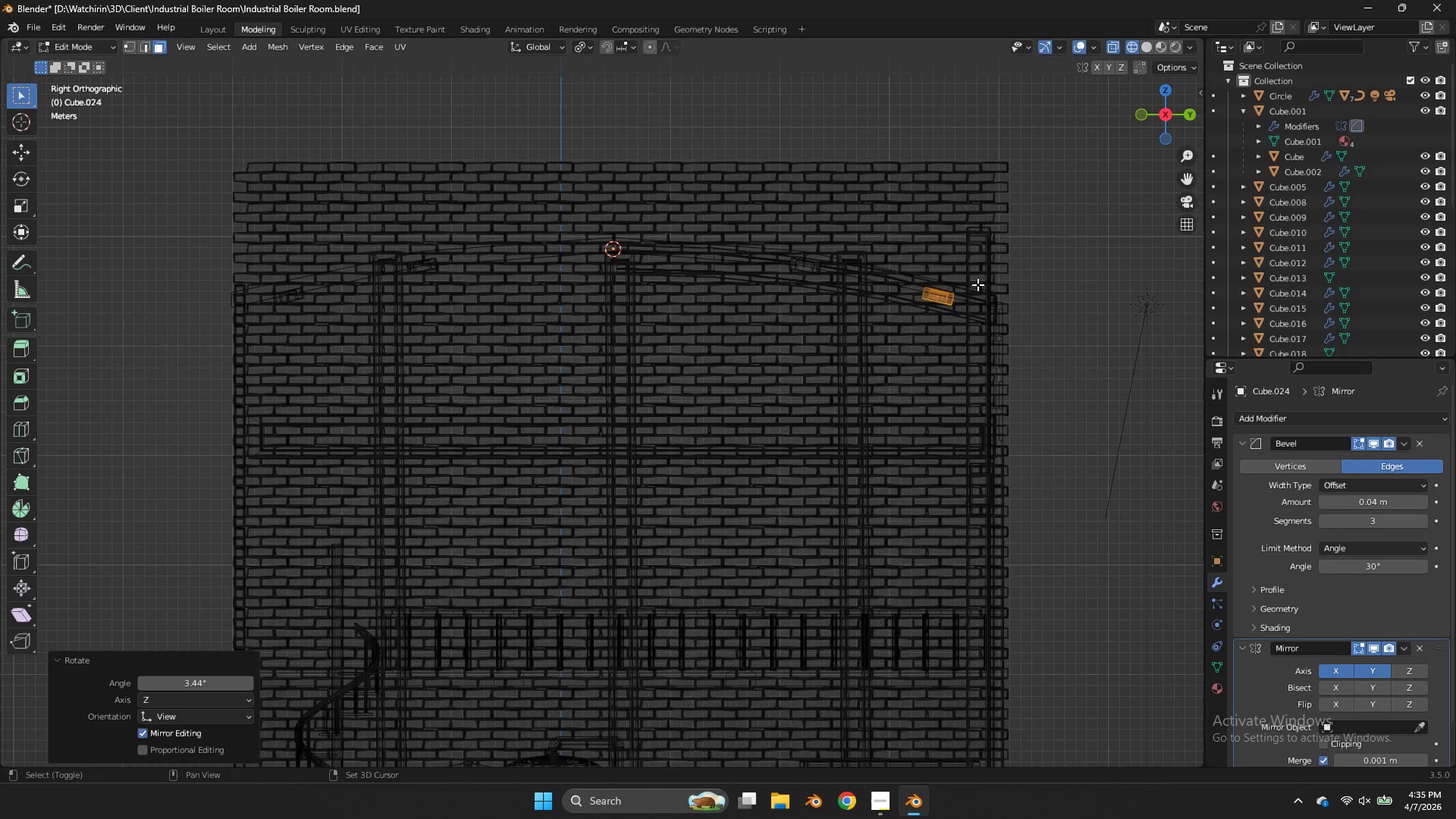 
key(Shift+ShiftLeft)
 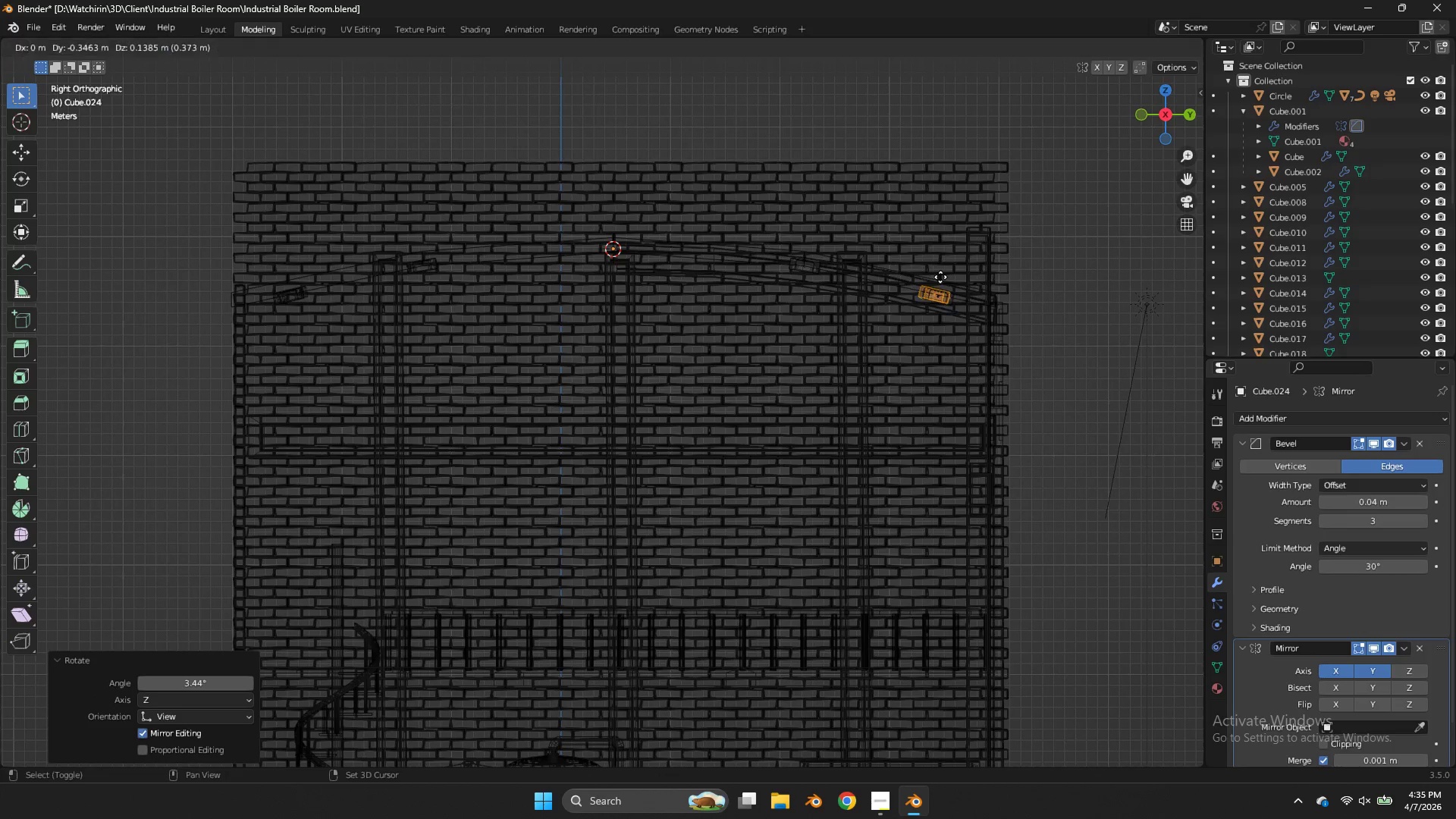 
key(Shift+D)
 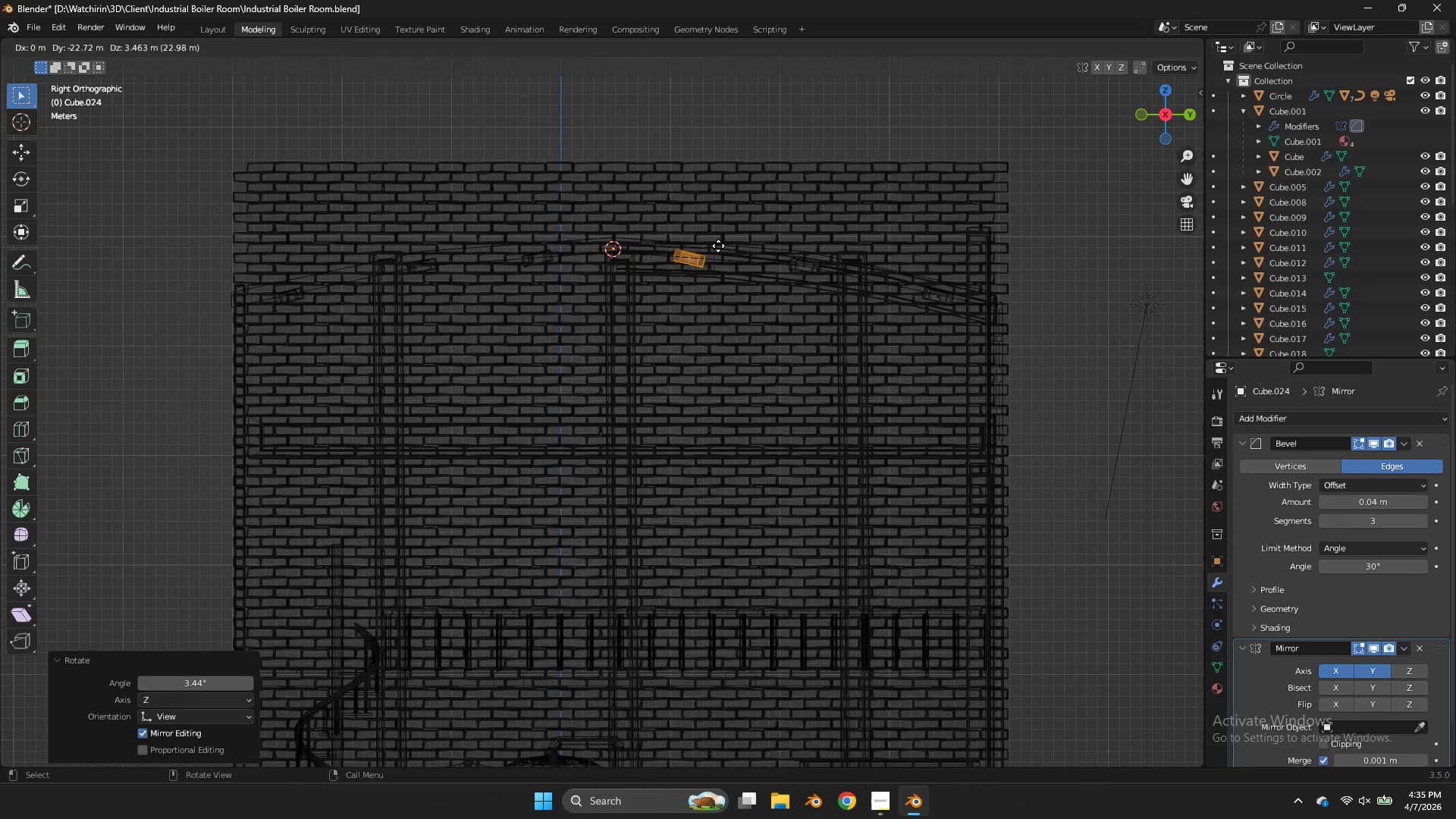 
left_click([717, 246])
 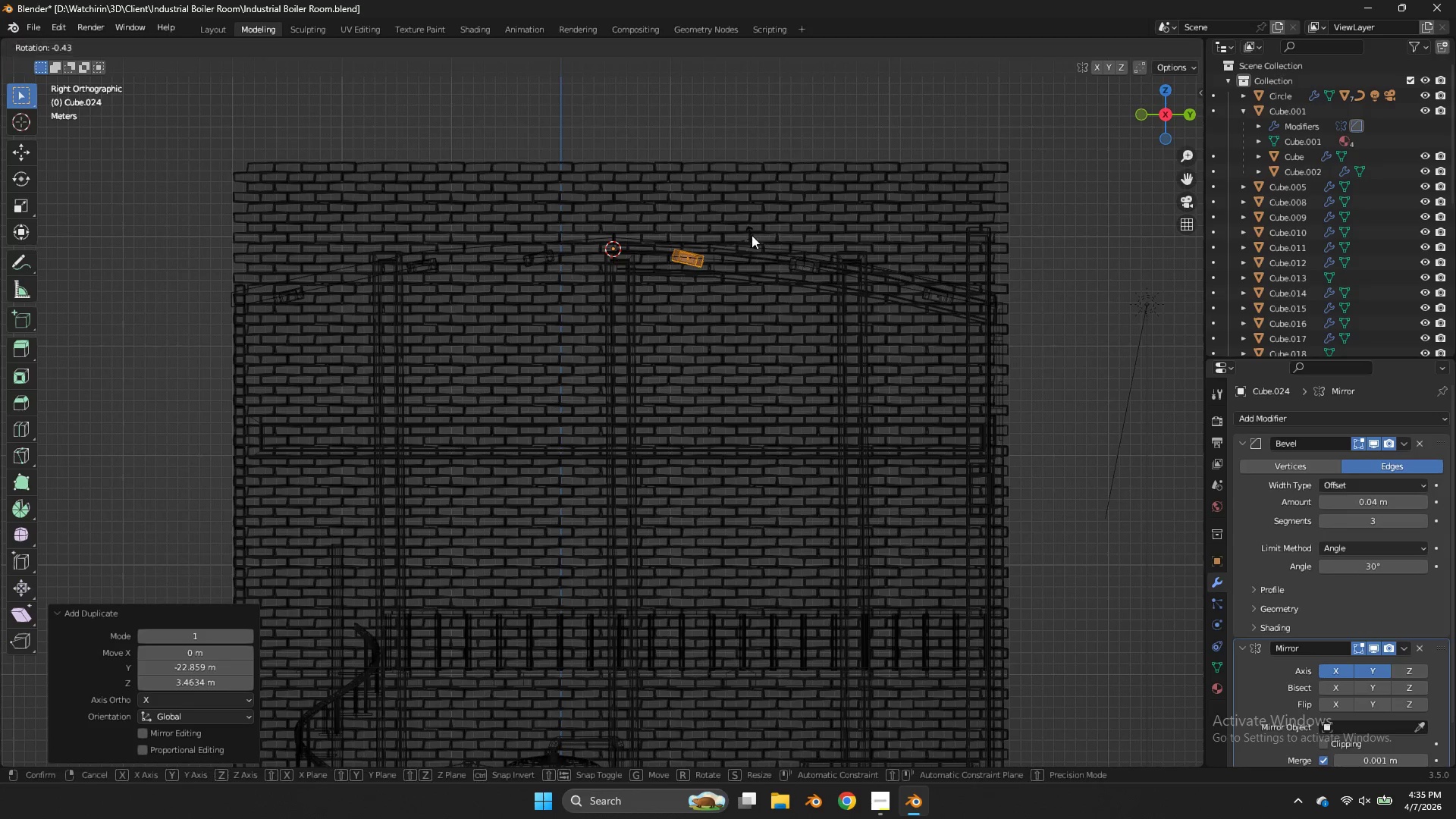 
key(R)
 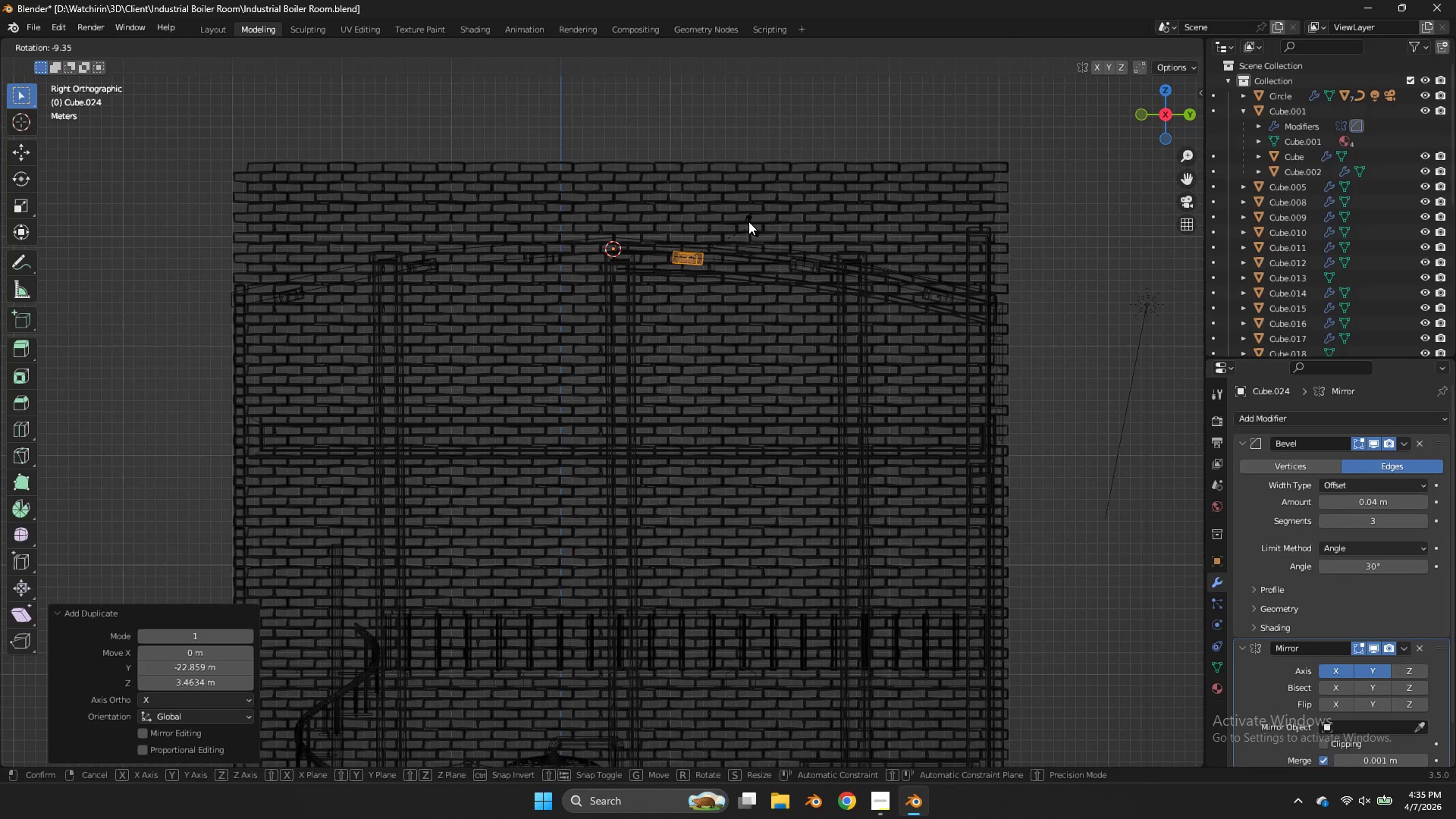 
left_click([748, 221])
 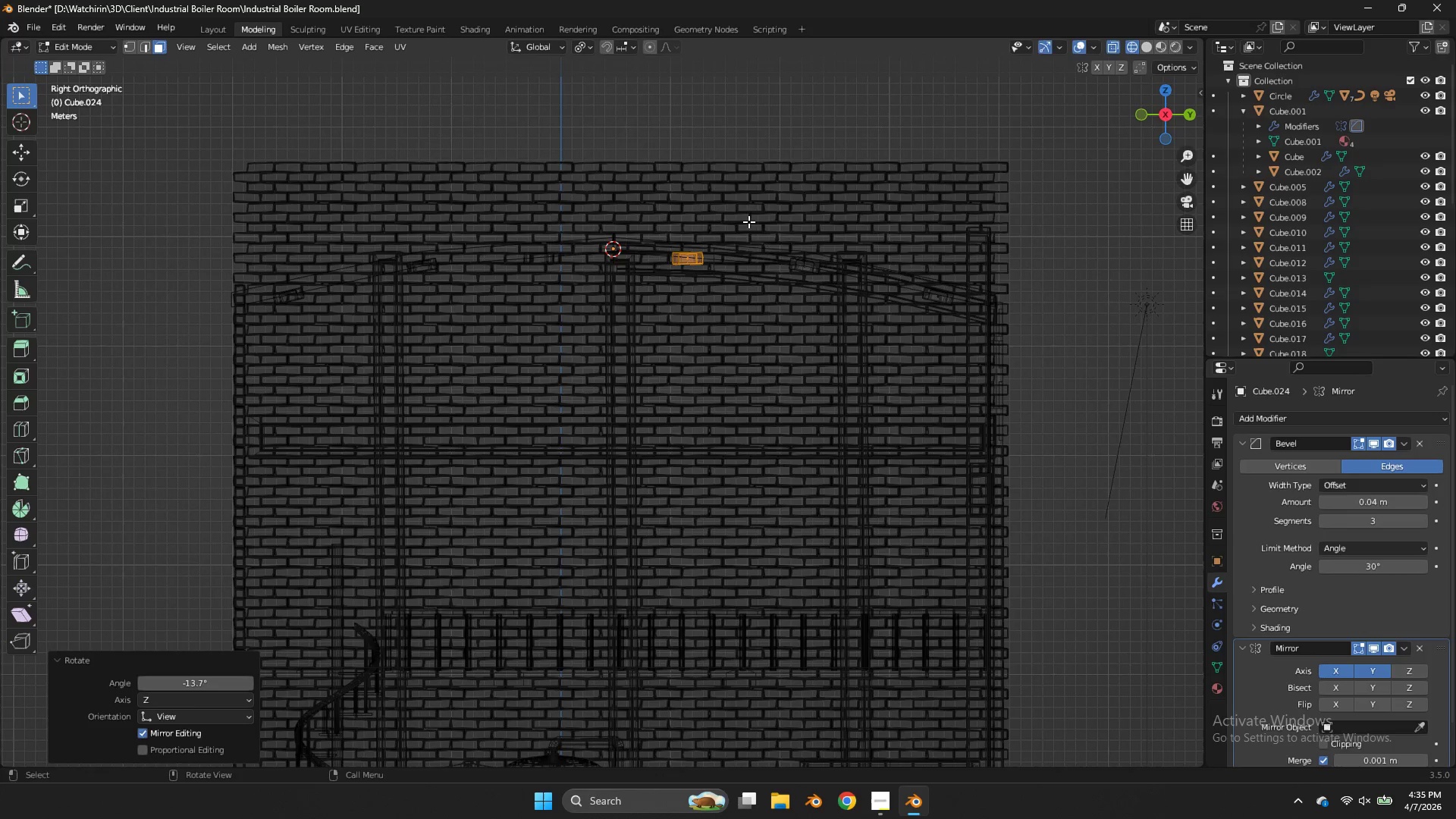 
key(Z)
 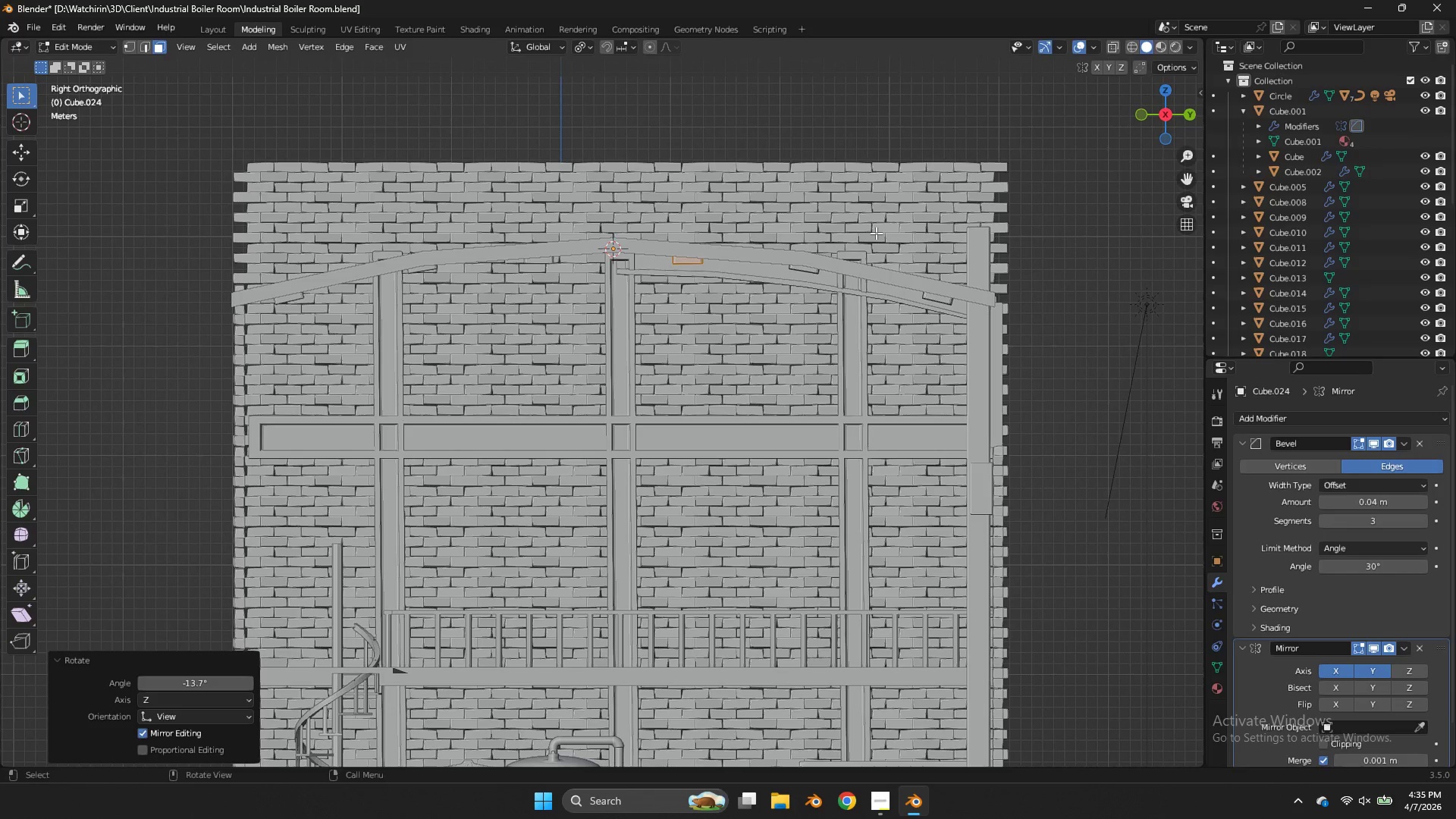 
key(Tab)
 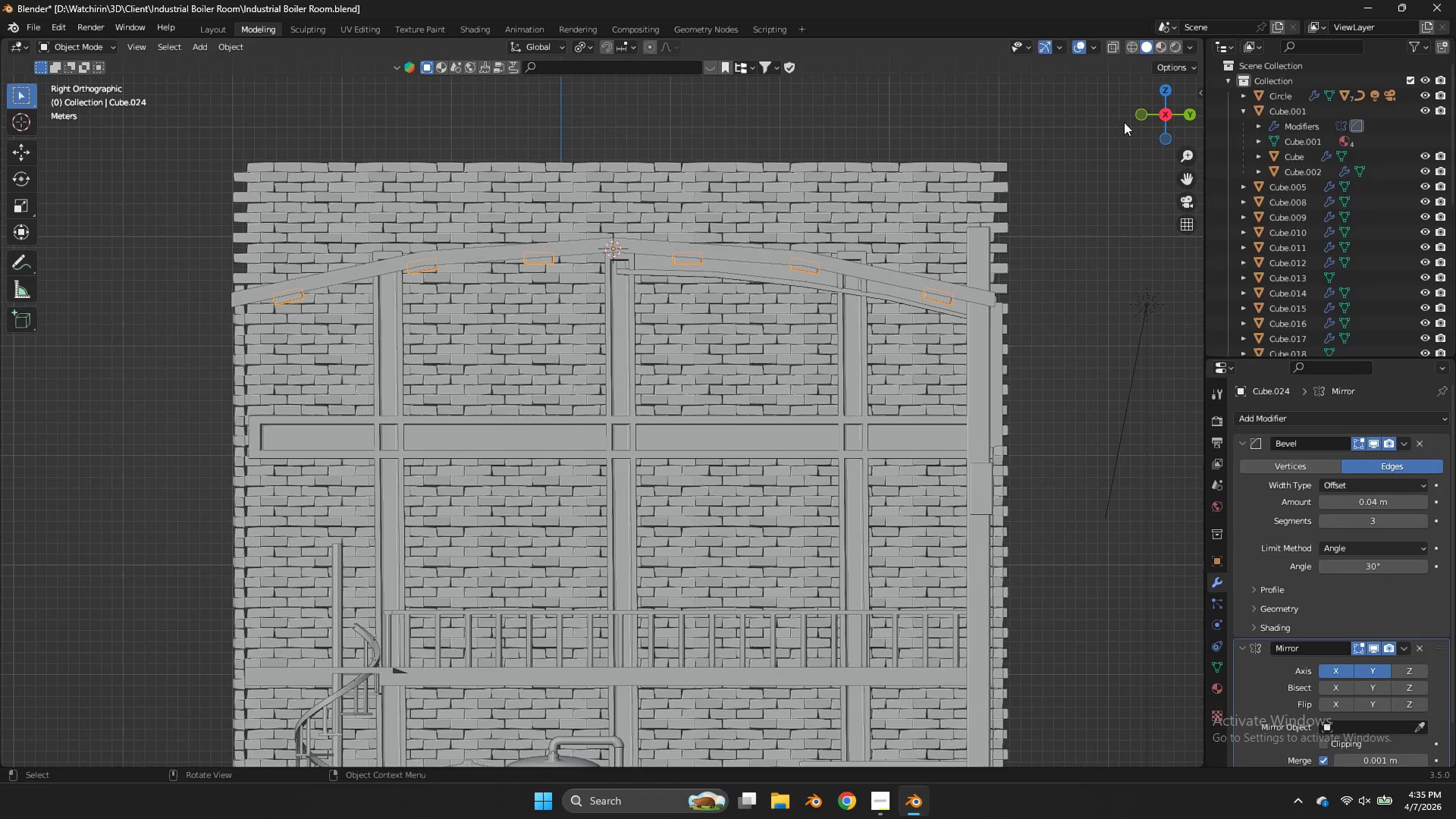 
left_click_drag(start_coordinate=[1155, 122], to_coordinate=[1119, 740])
 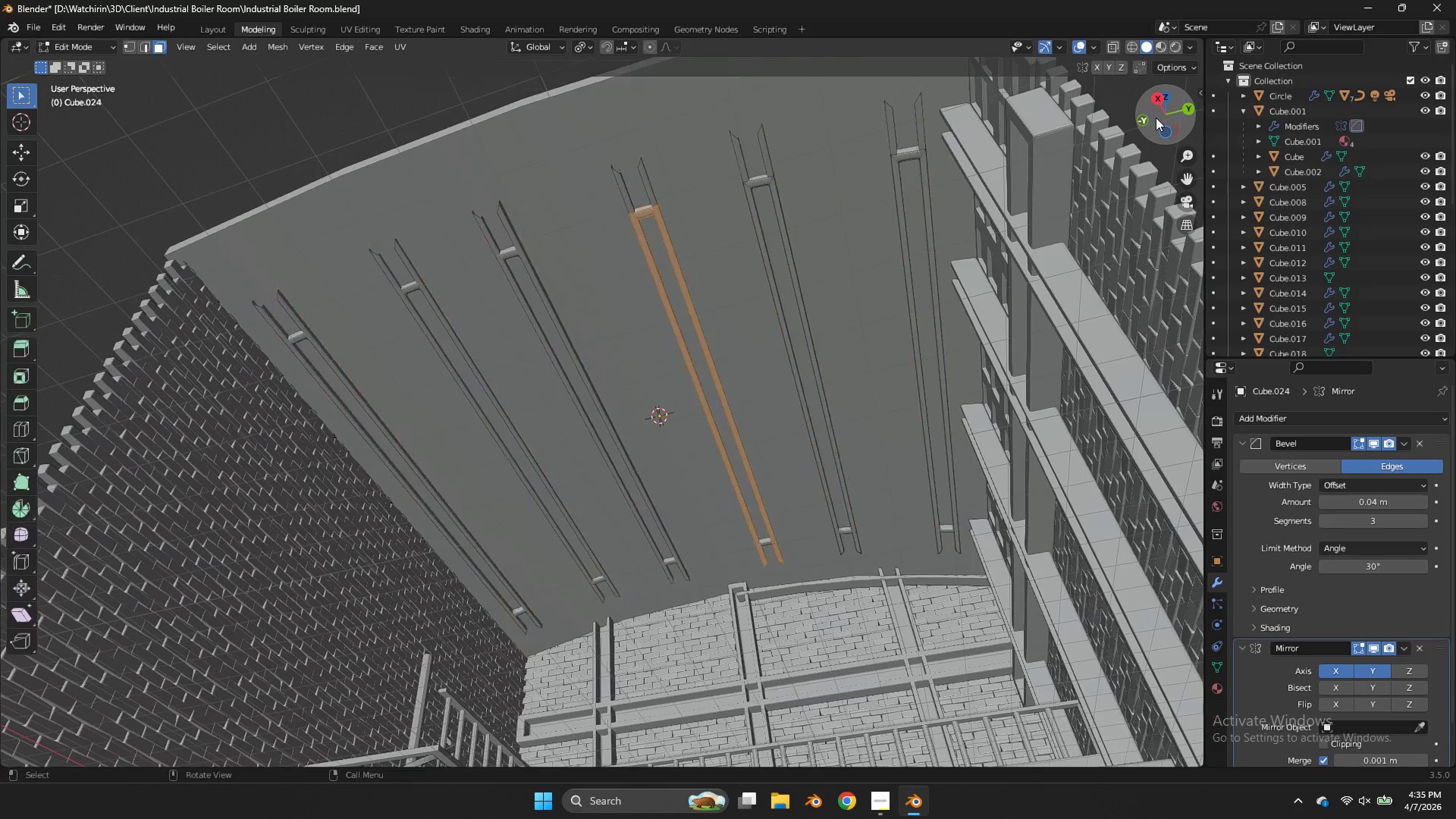 
key(Tab)
 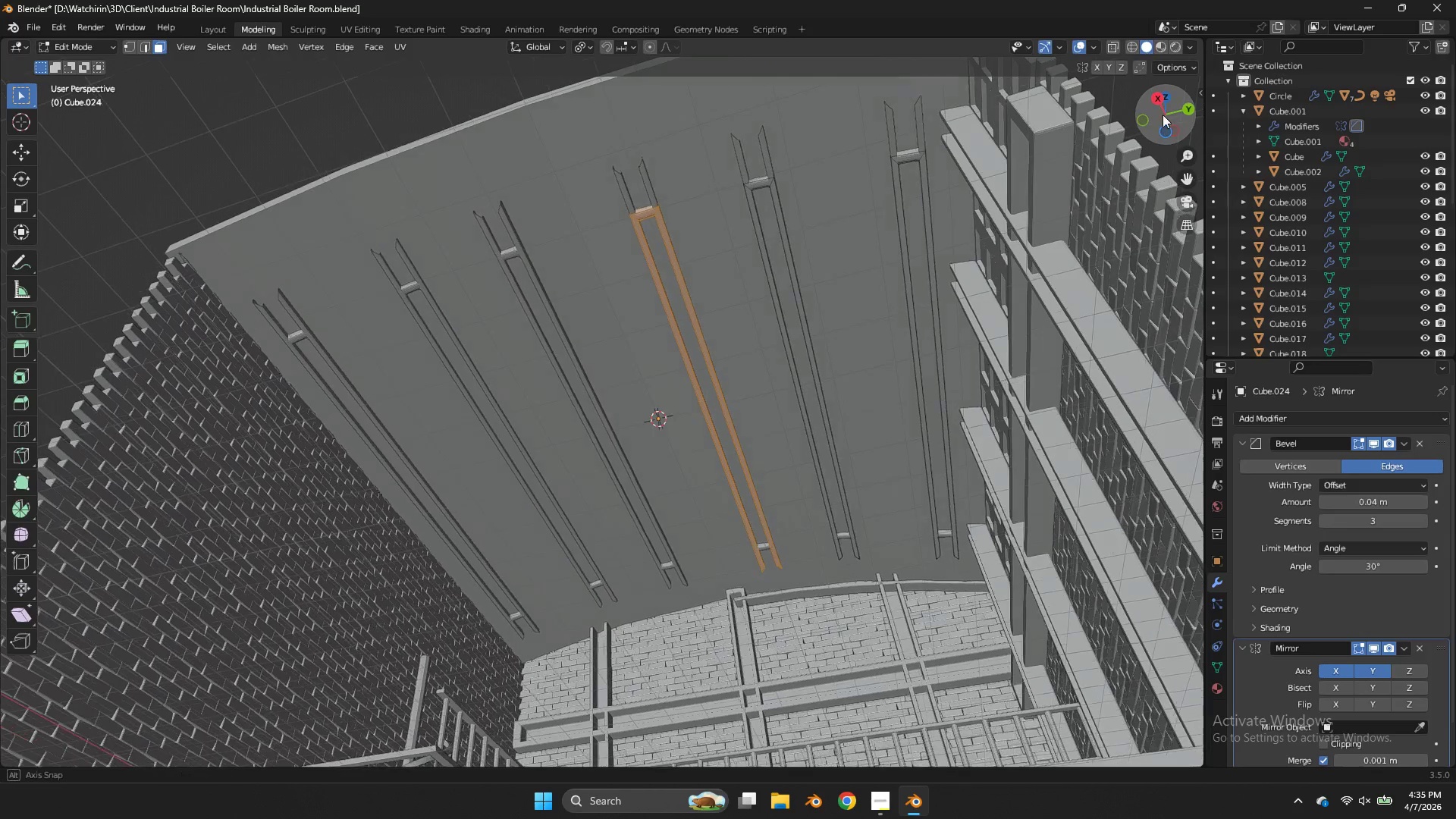 
left_click_drag(start_coordinate=[1158, 118], to_coordinate=[121, 125])
 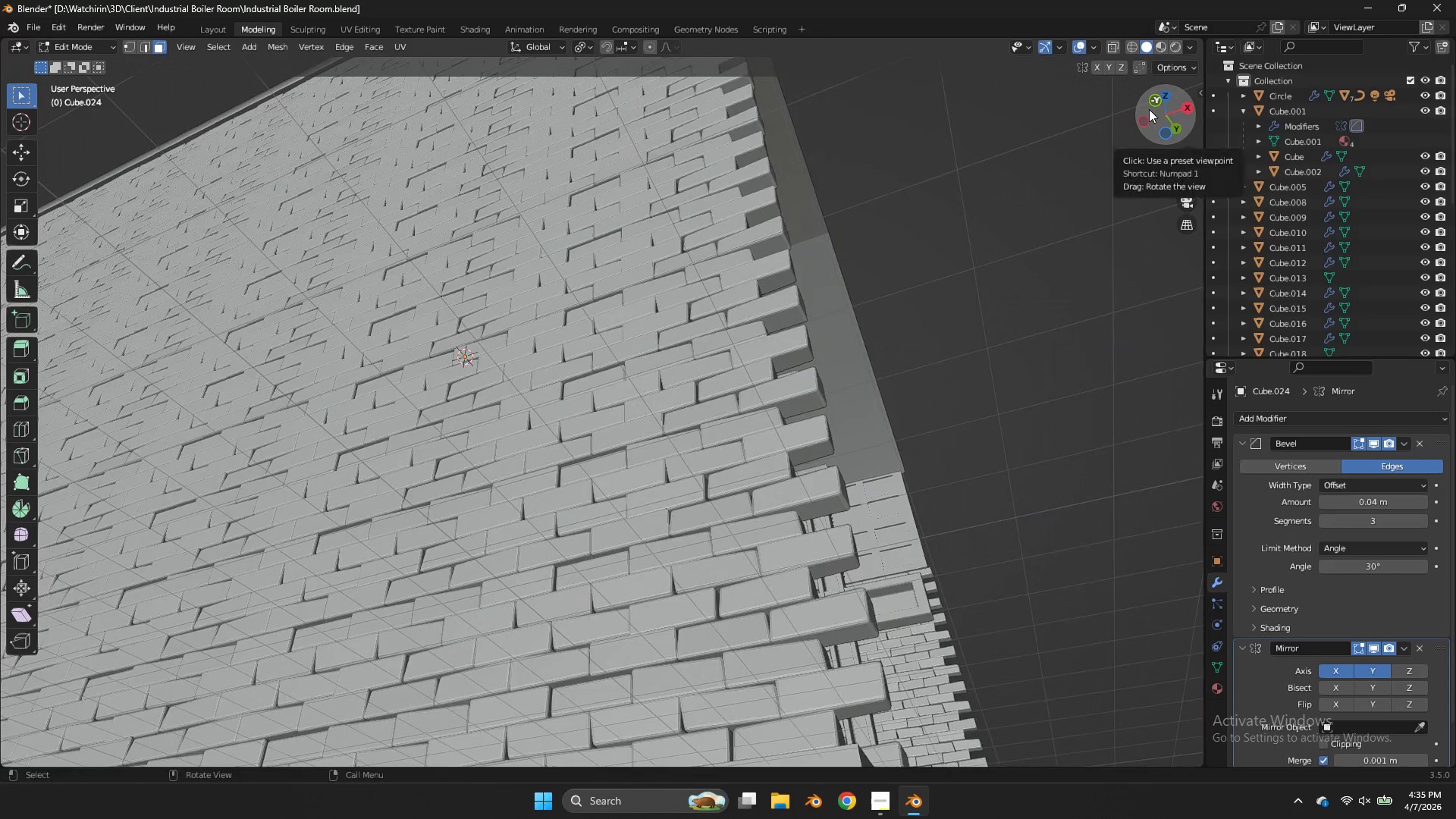 
key(NumpadDivide)
 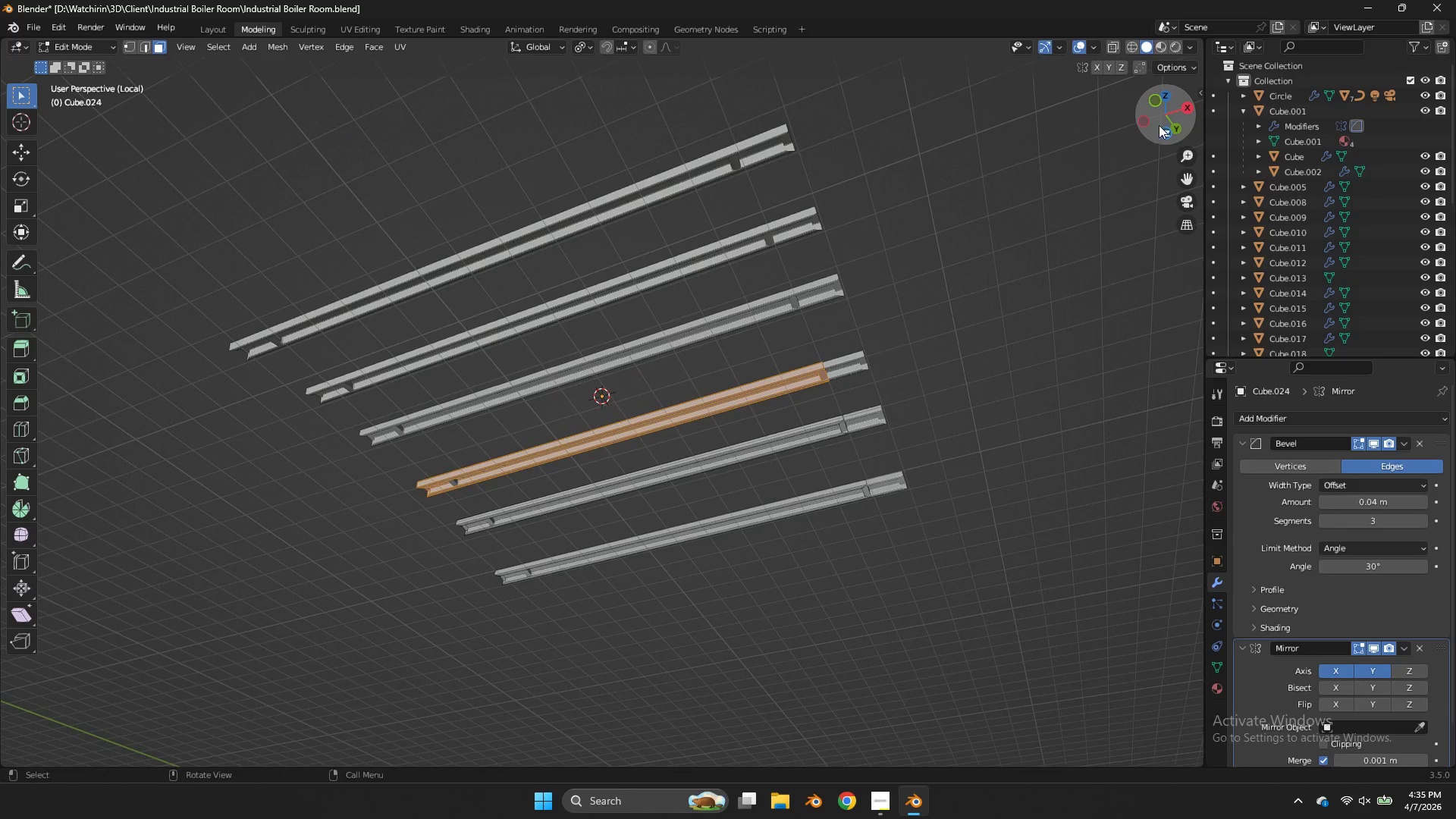 
left_click([1159, 136])
 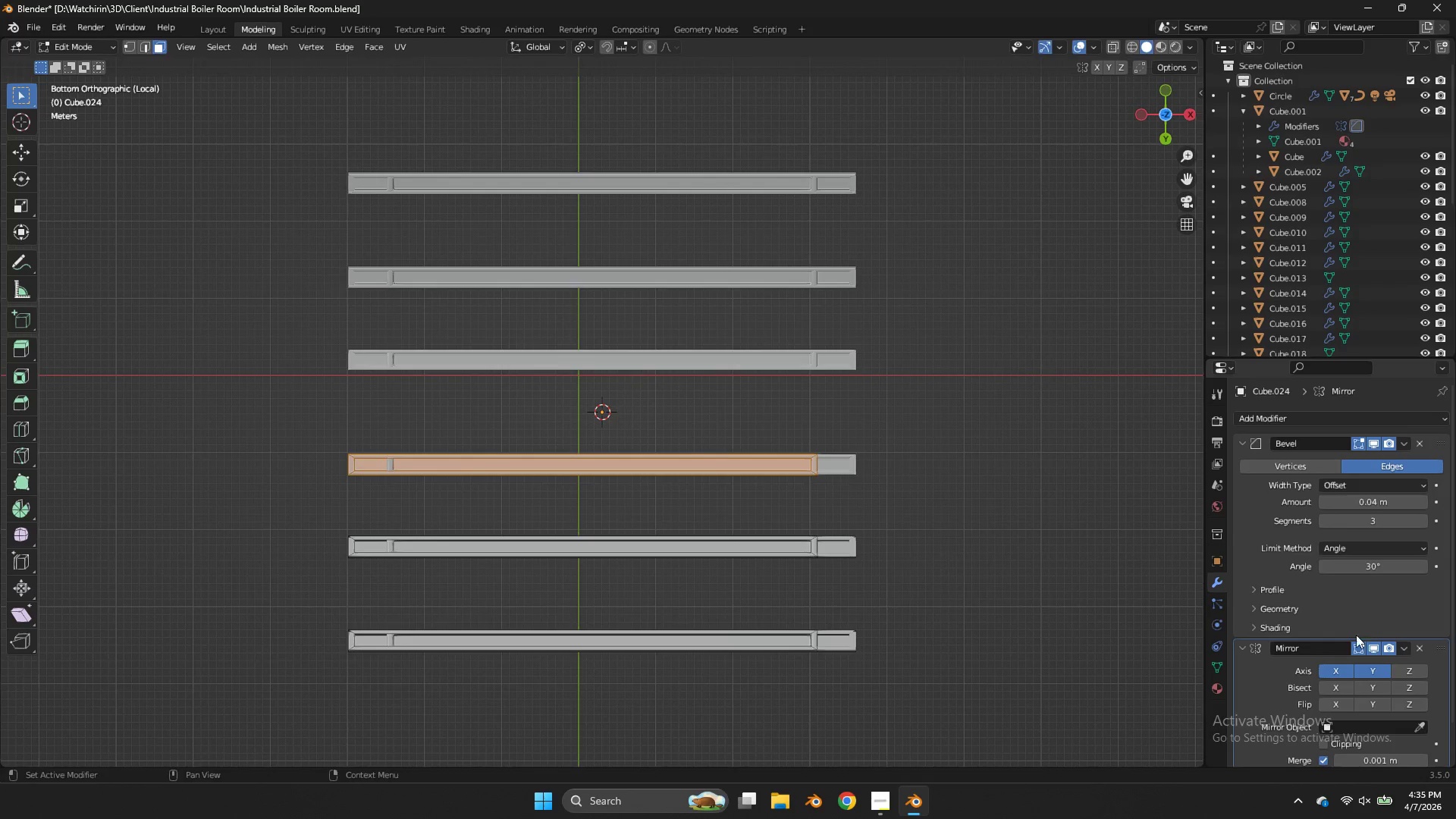 
left_click([1338, 667])
 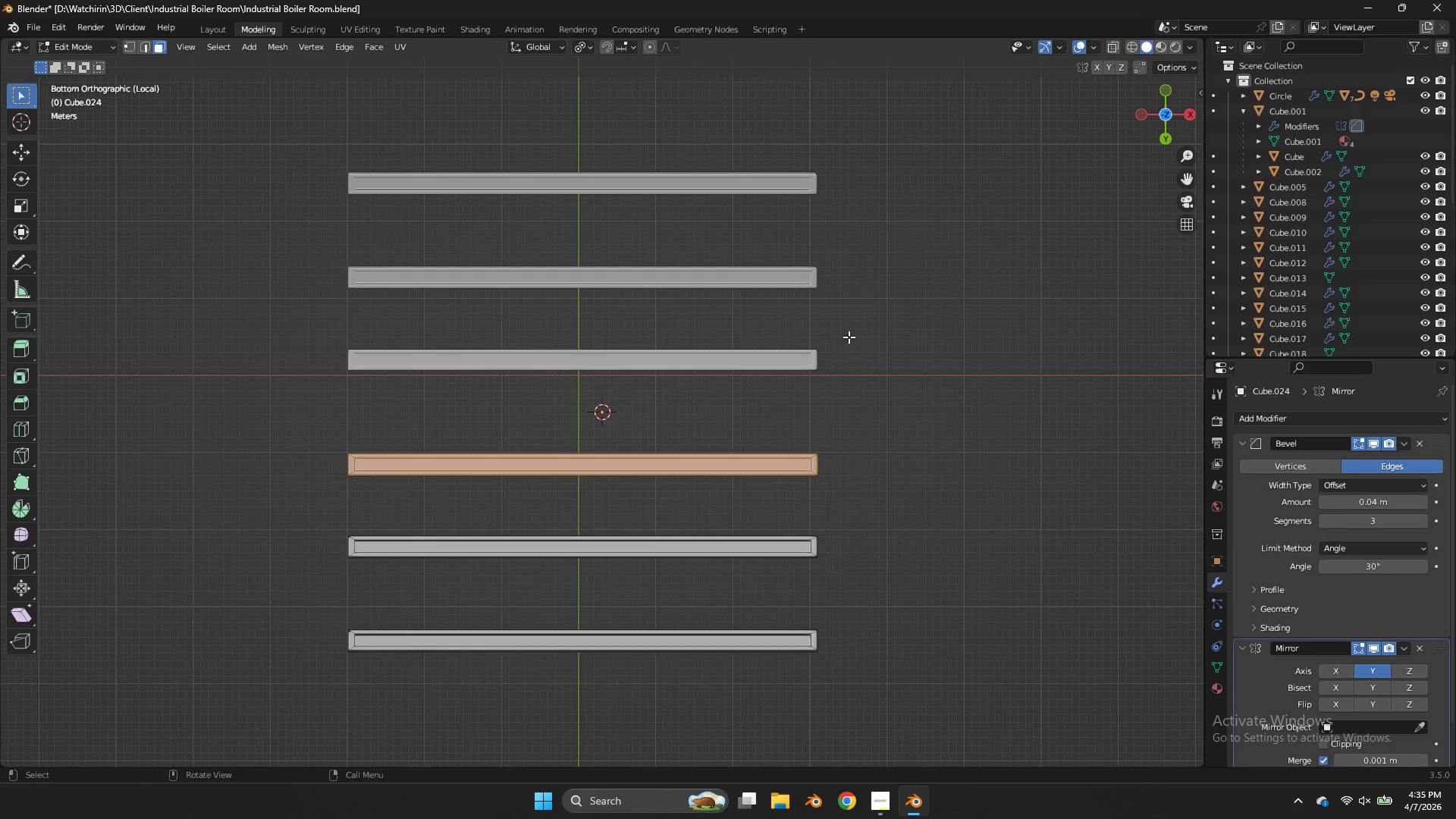 
scroll: coordinate [851, 330], scroll_direction: down, amount: 1.0
 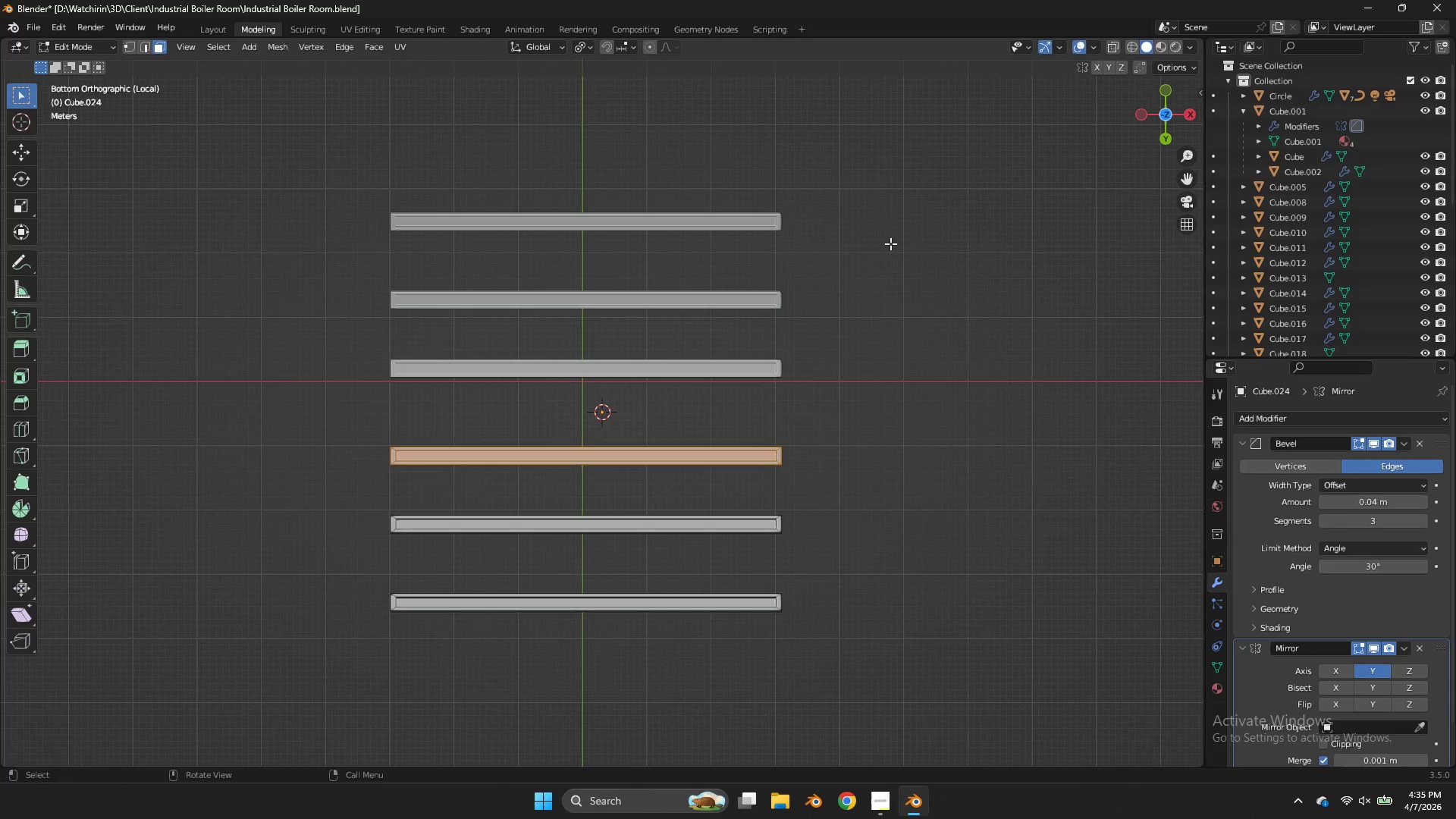 
type(zsxasx/)
 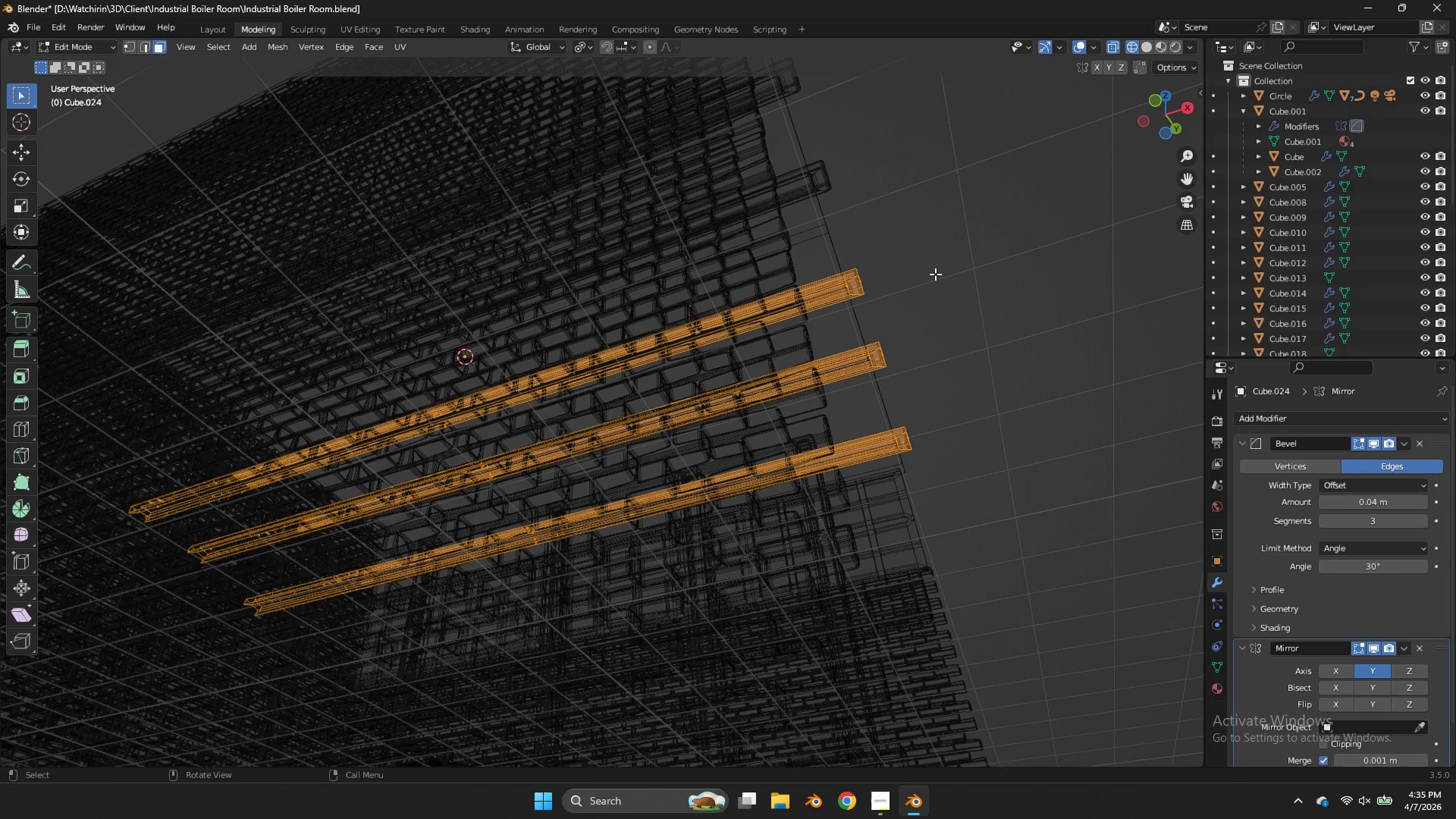 
key(Z)
 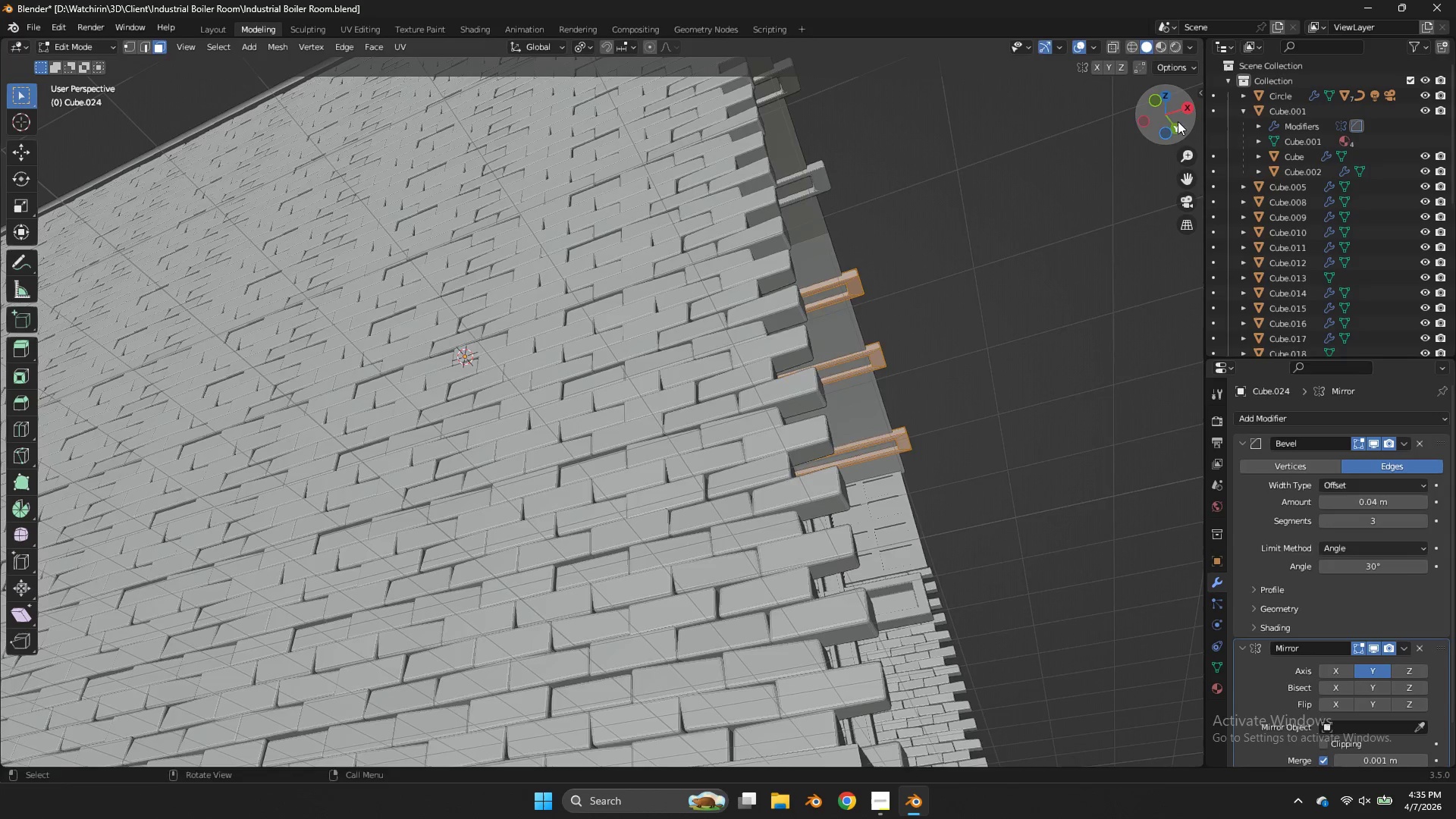 
left_click_drag(start_coordinate=[1178, 121], to_coordinate=[1088, 120])
 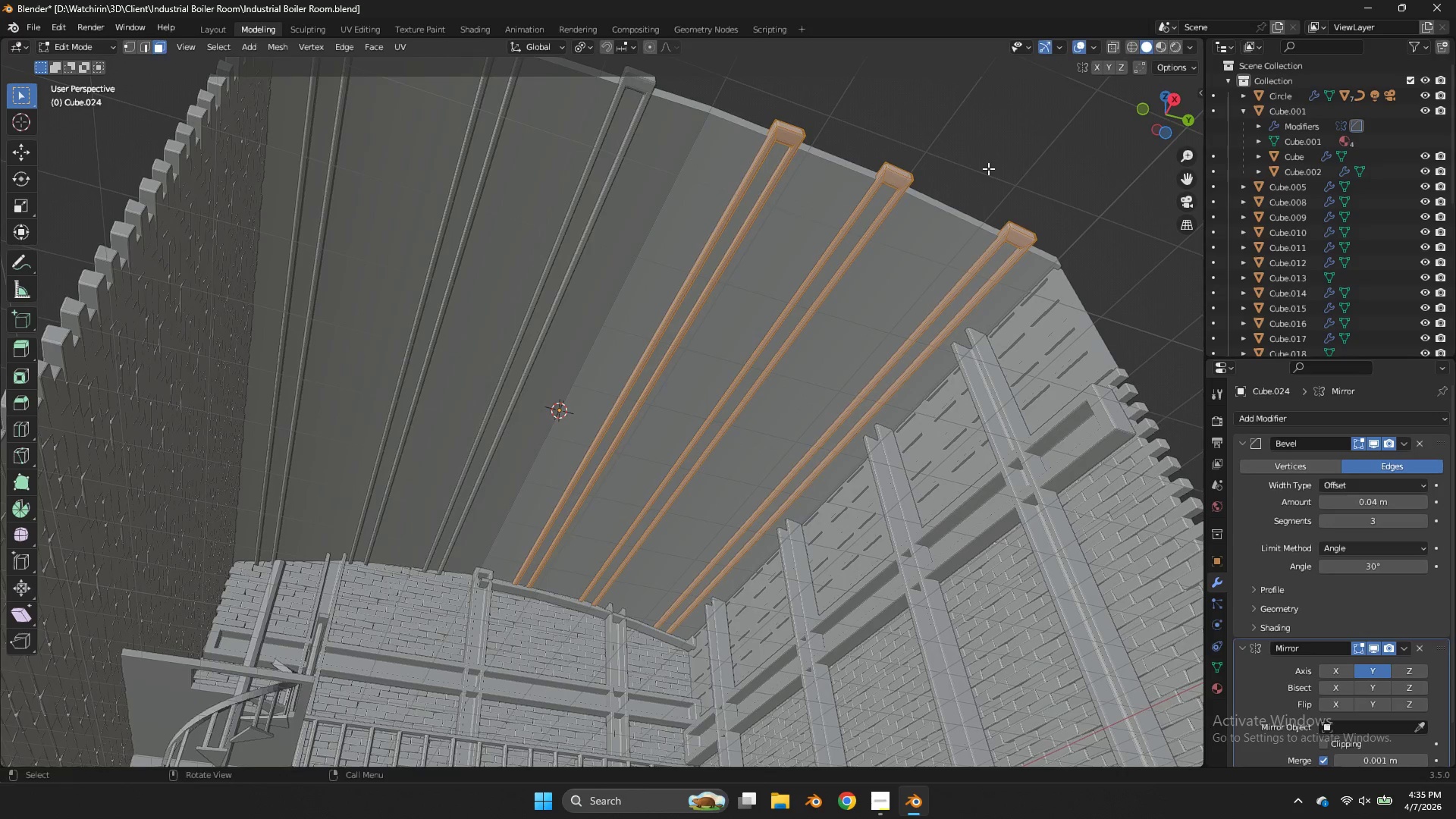 
type(gz)
 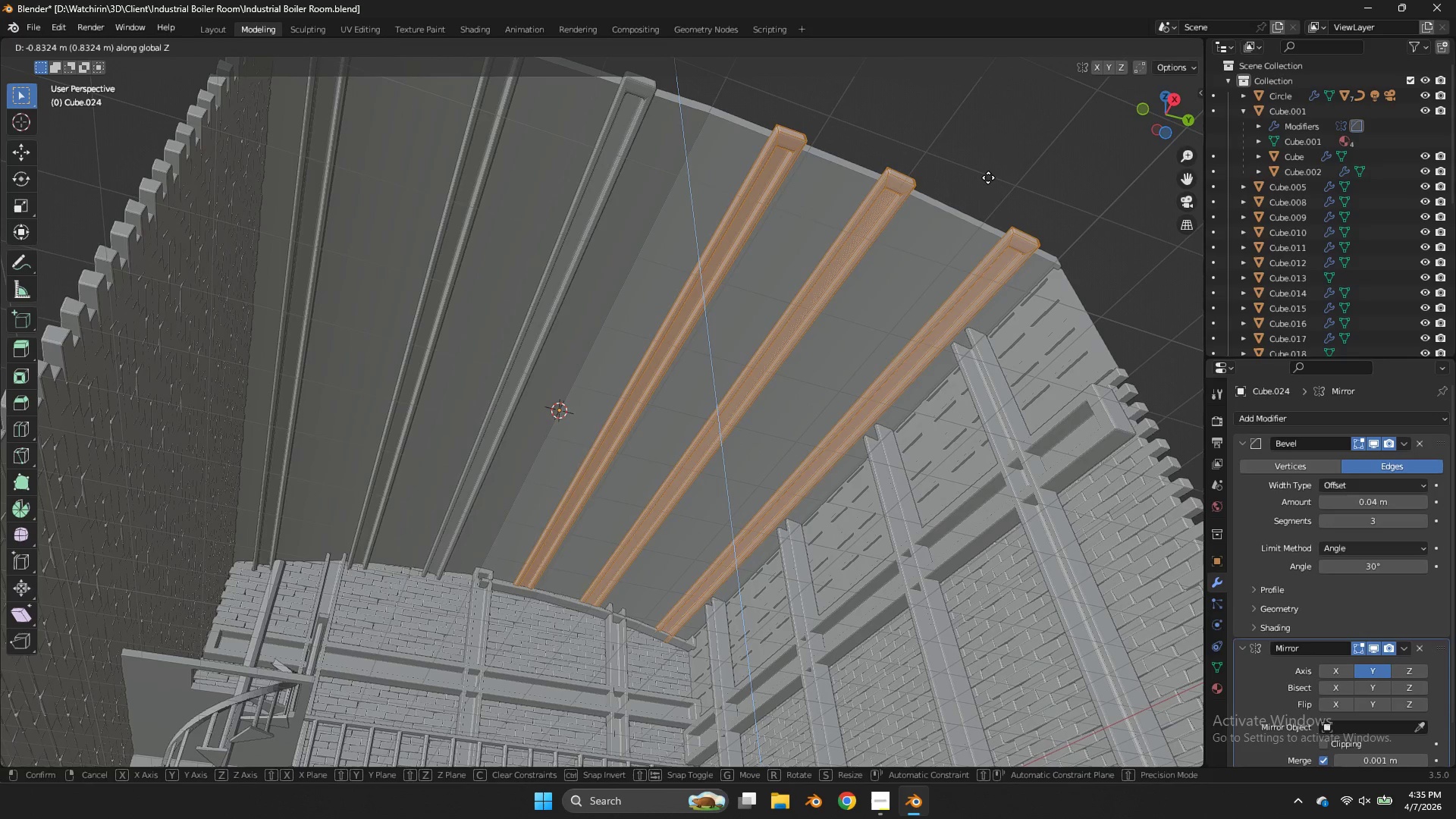 
hold_key(key=ShiftLeft, duration=3.38)
left_click([990, 177])
 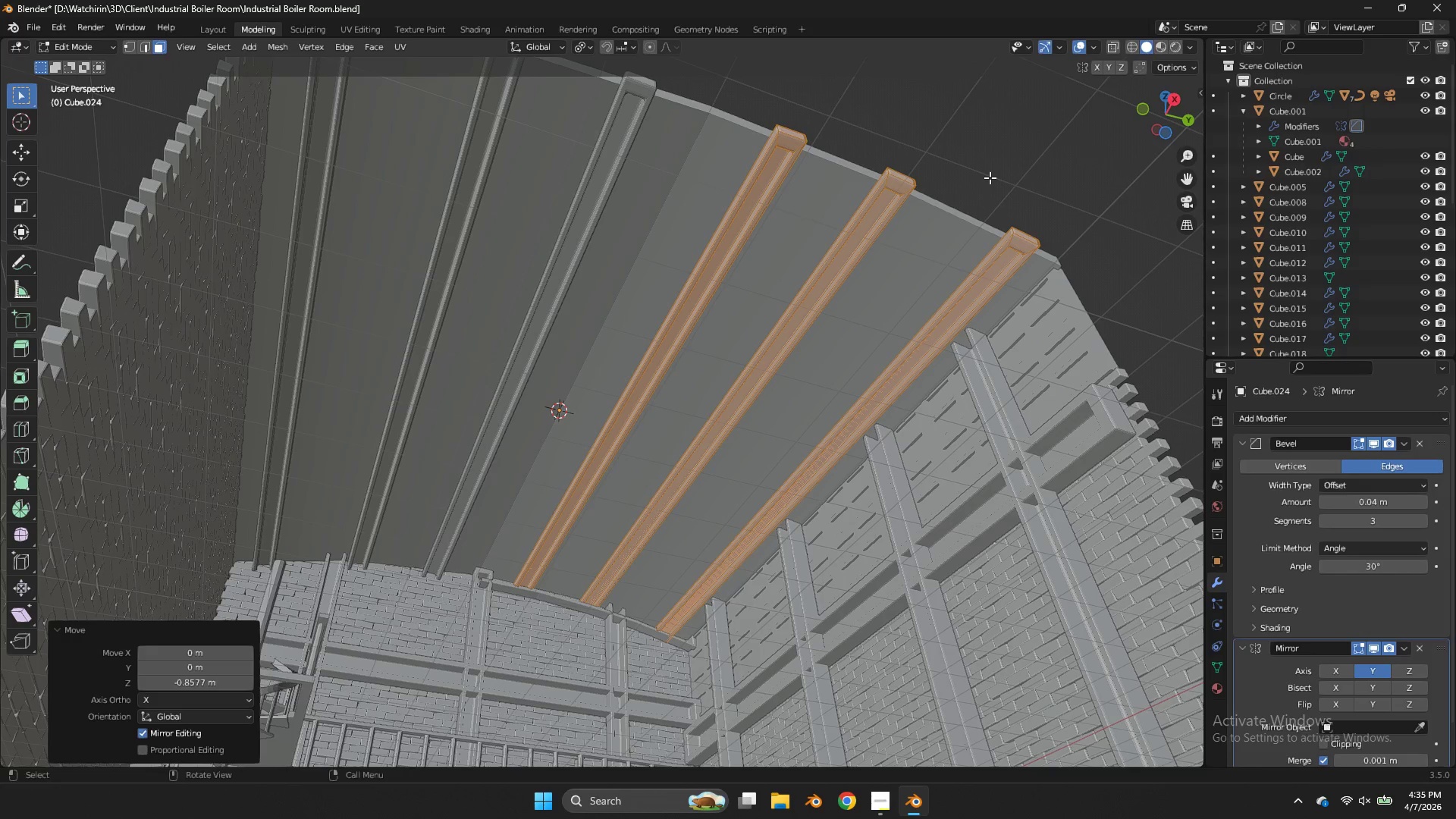 
wait(35.19)
 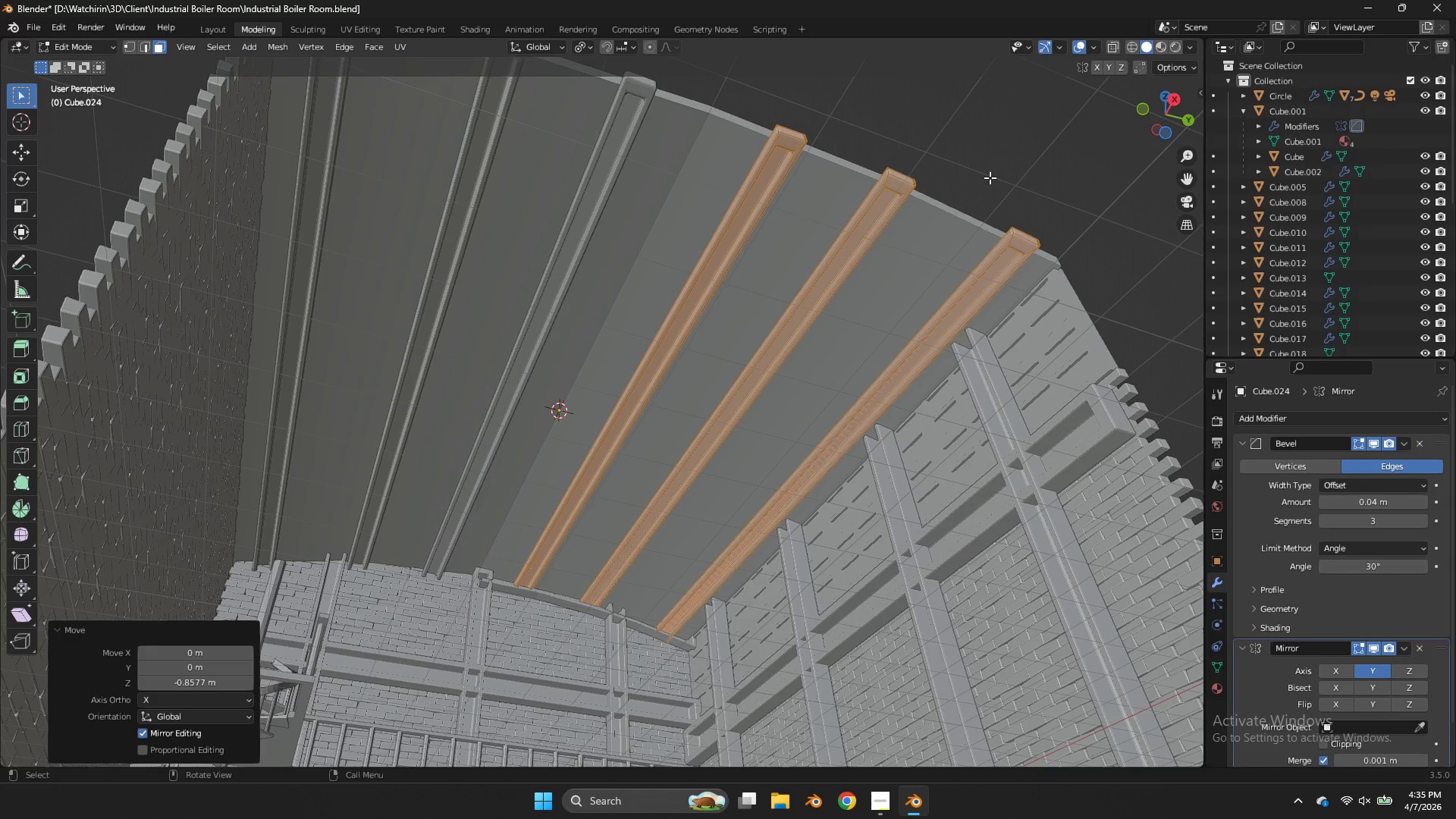 
scroll: coordinate [990, 177], scroll_direction: down, amount: 3.0
 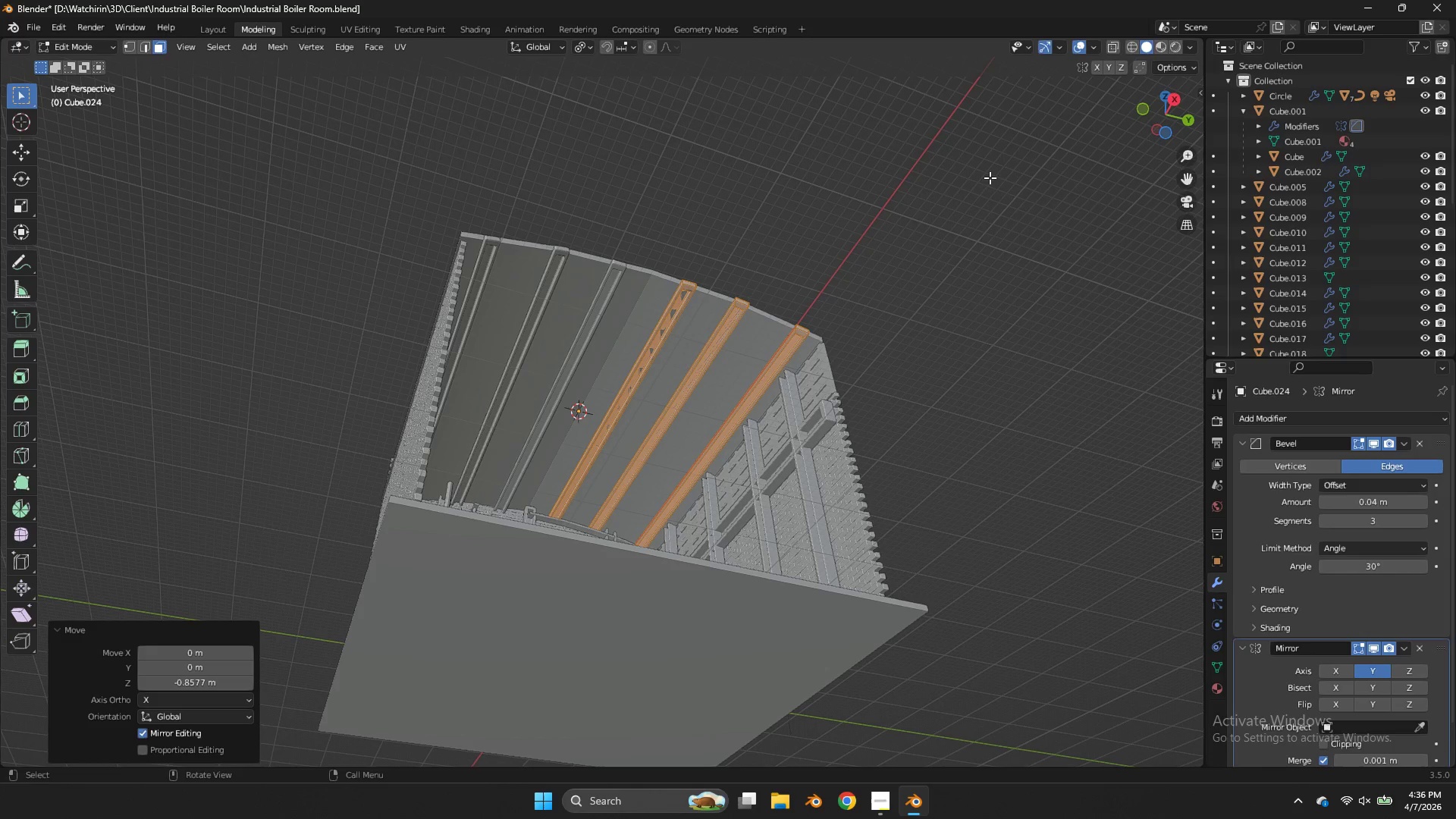 
wait(5.58)
 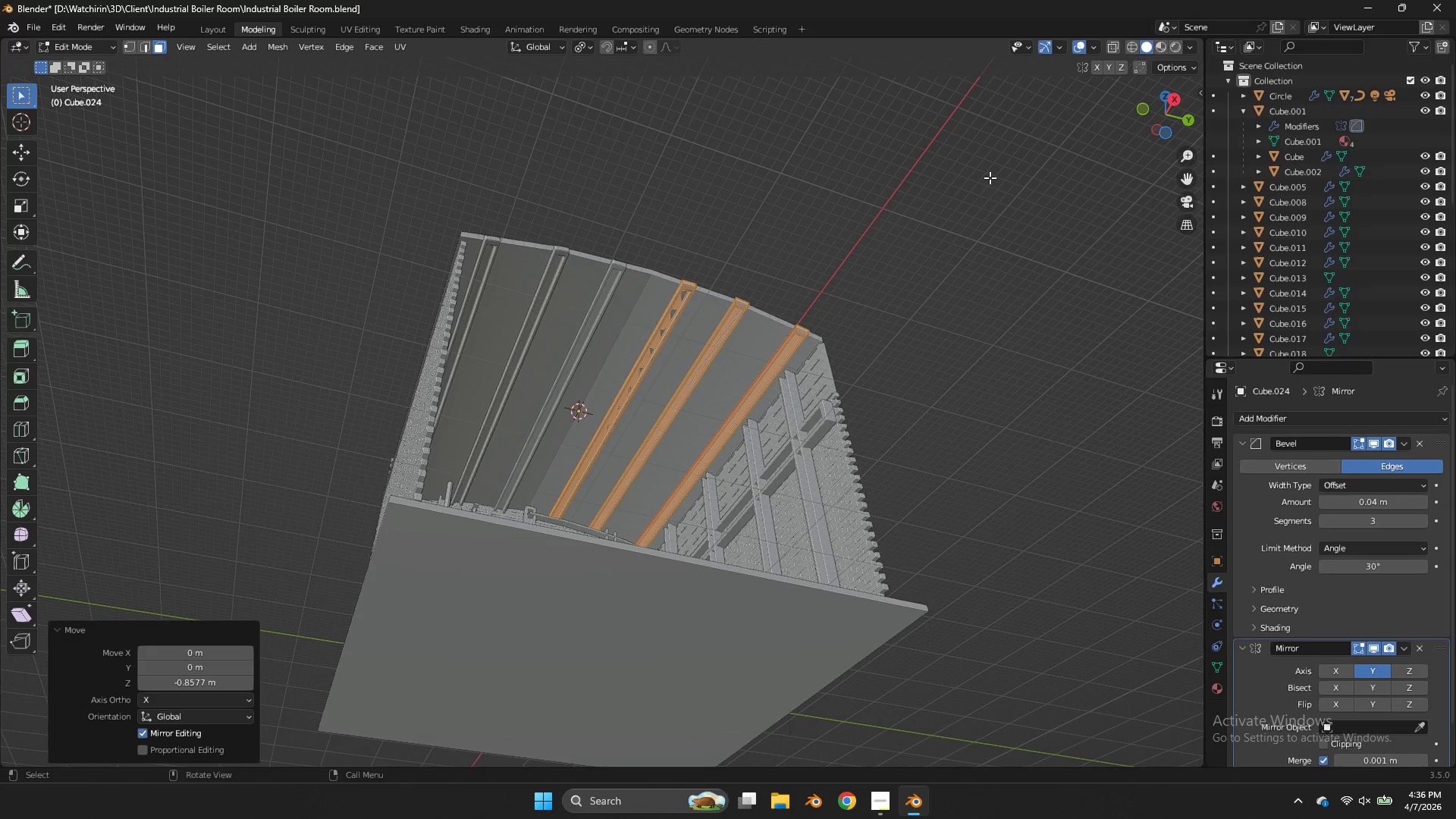 
left_click_drag(start_coordinate=[1170, 130], to_coordinate=[1137, 244])
 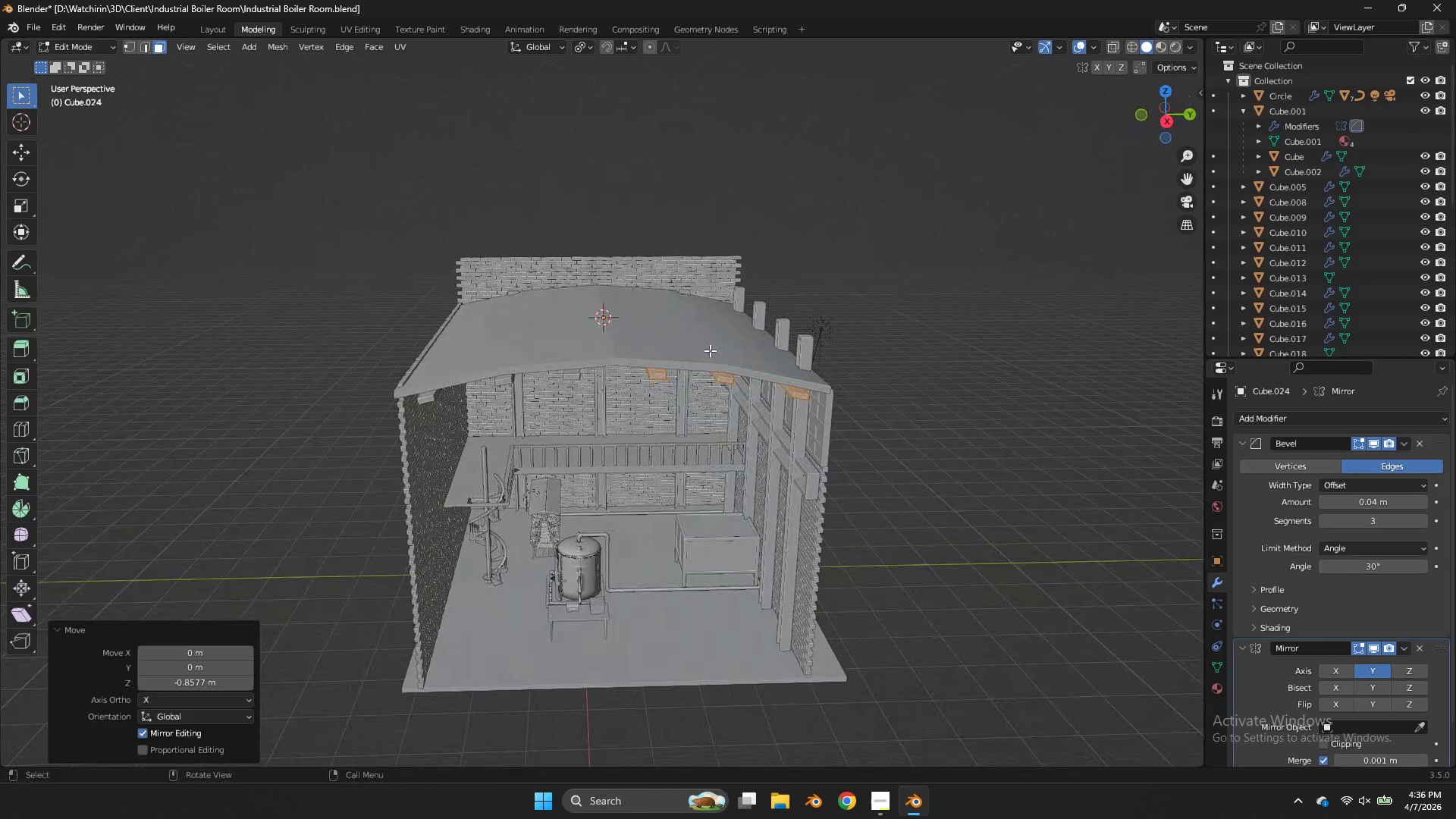 
key(Tab)
 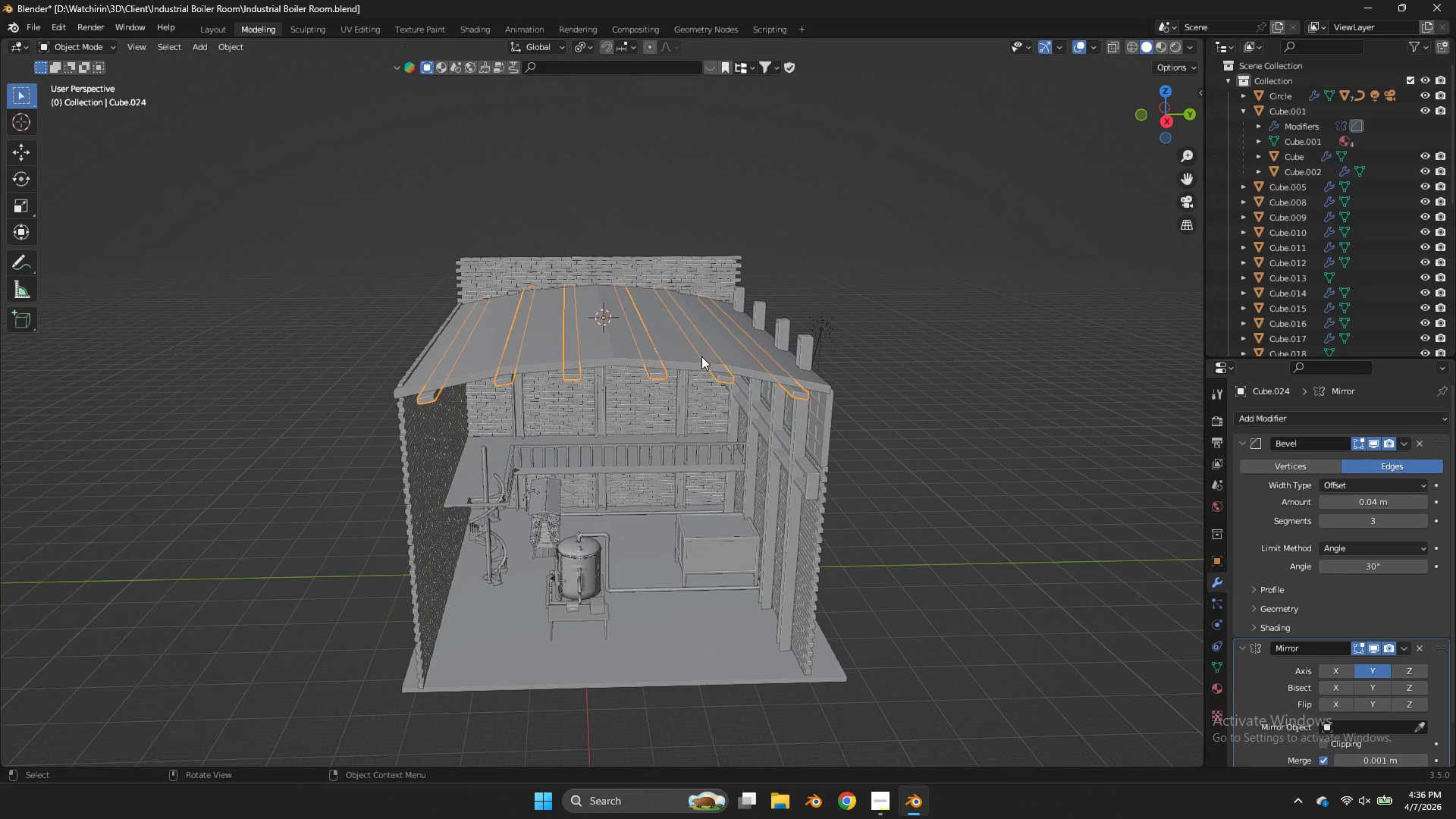 
left_click([701, 356])
 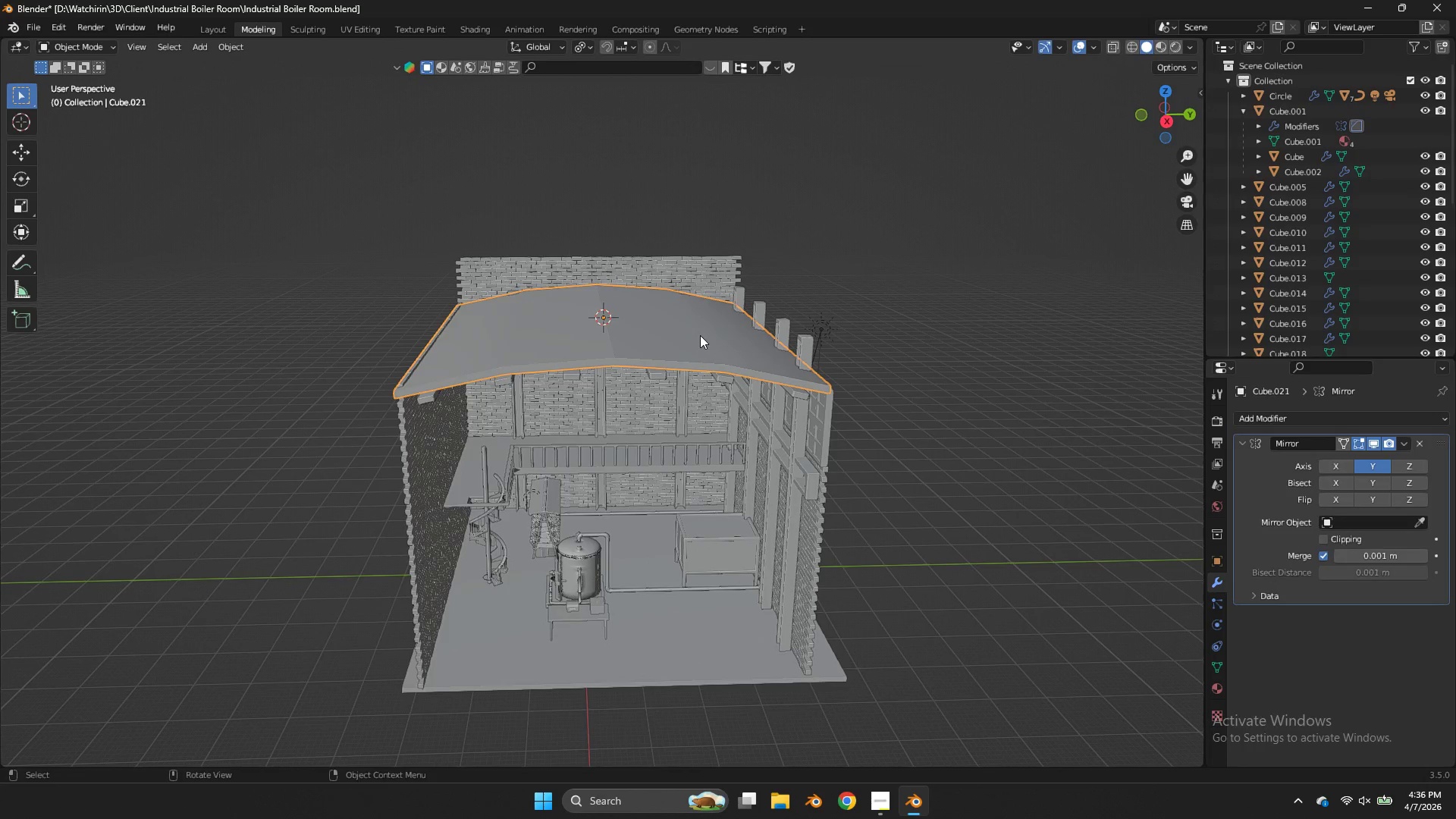 
key(Tab)
 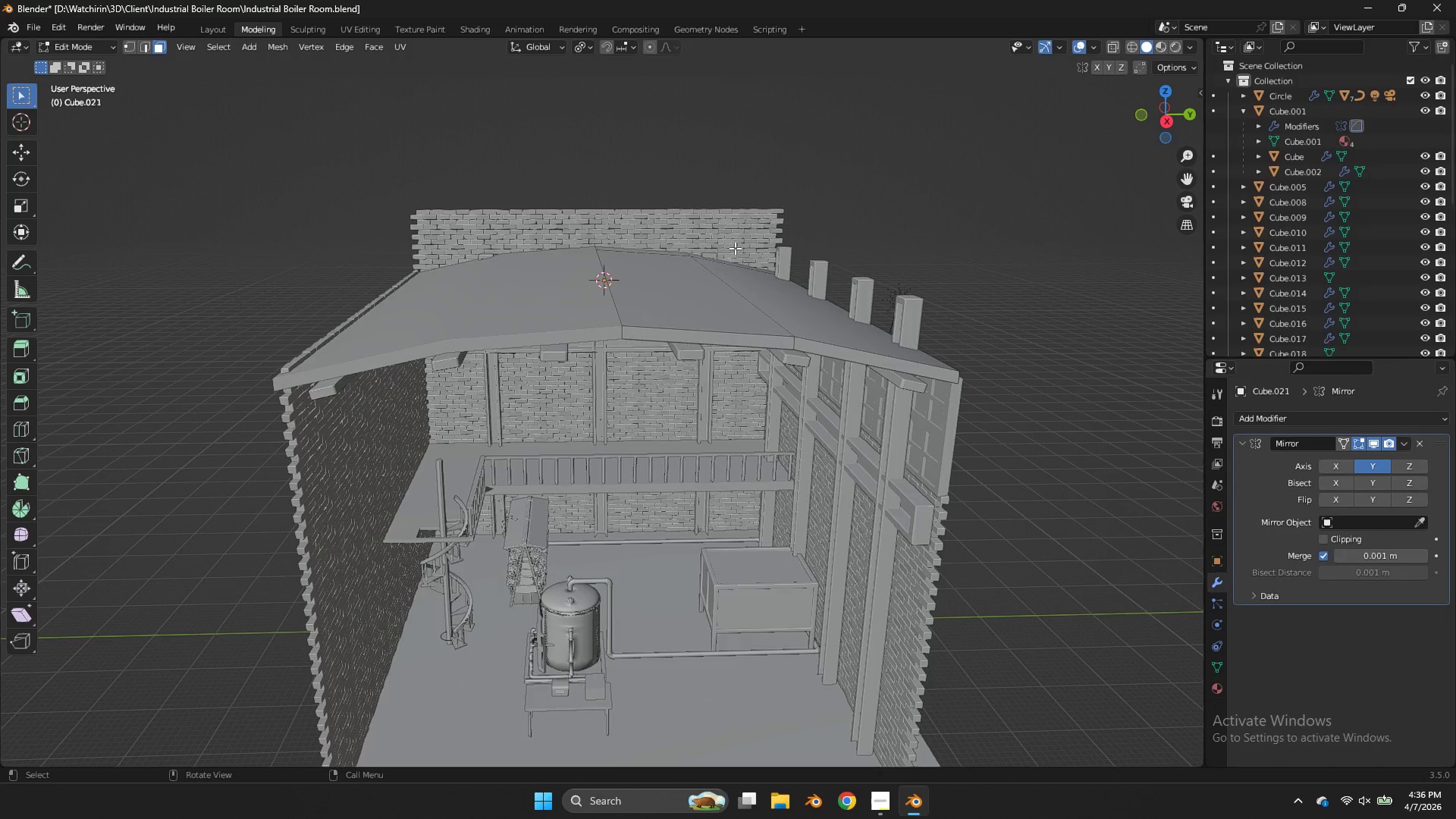 
scroll: coordinate [700, 335], scroll_direction: up, amount: 2.0
 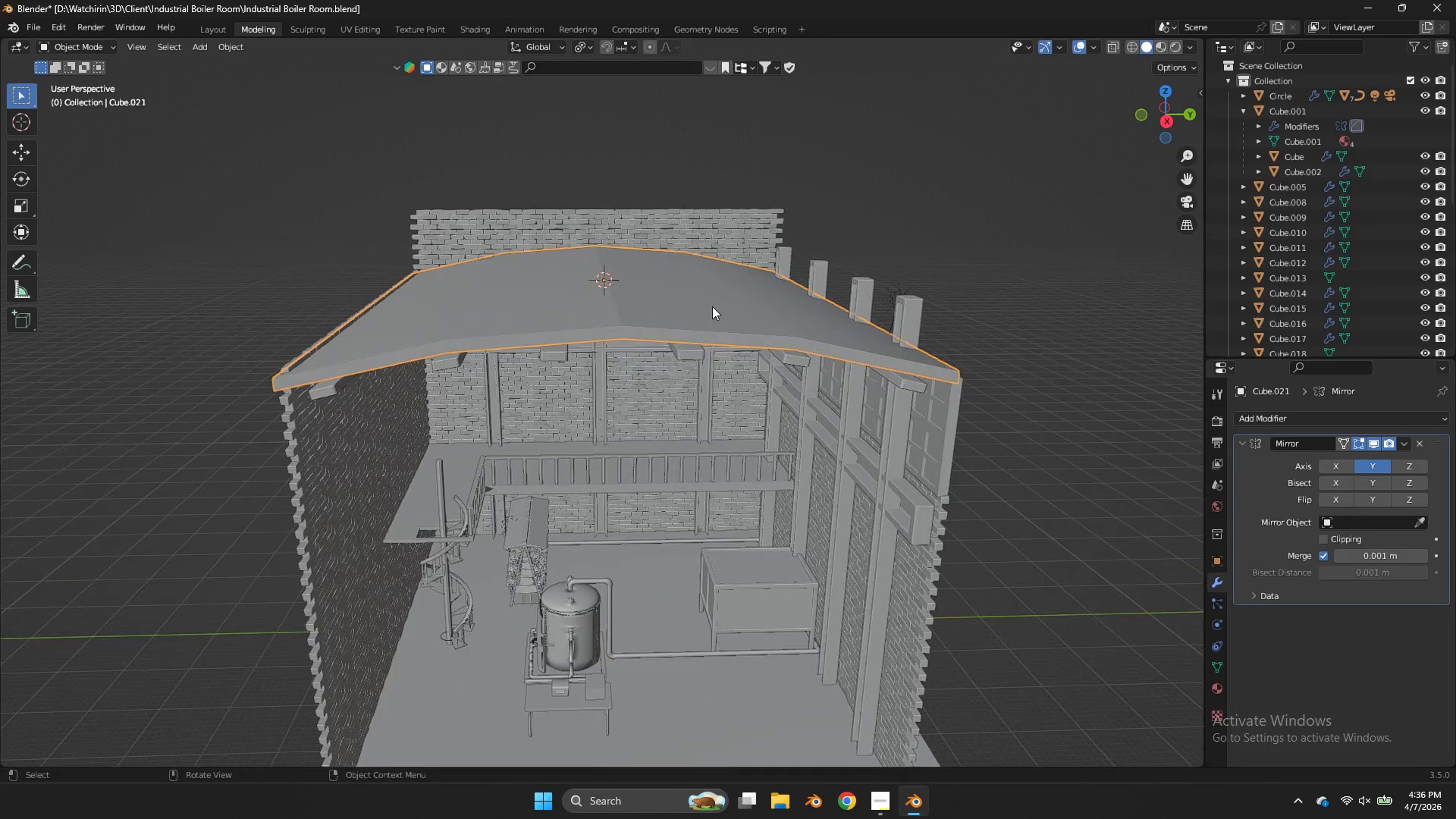 
key(Z)
 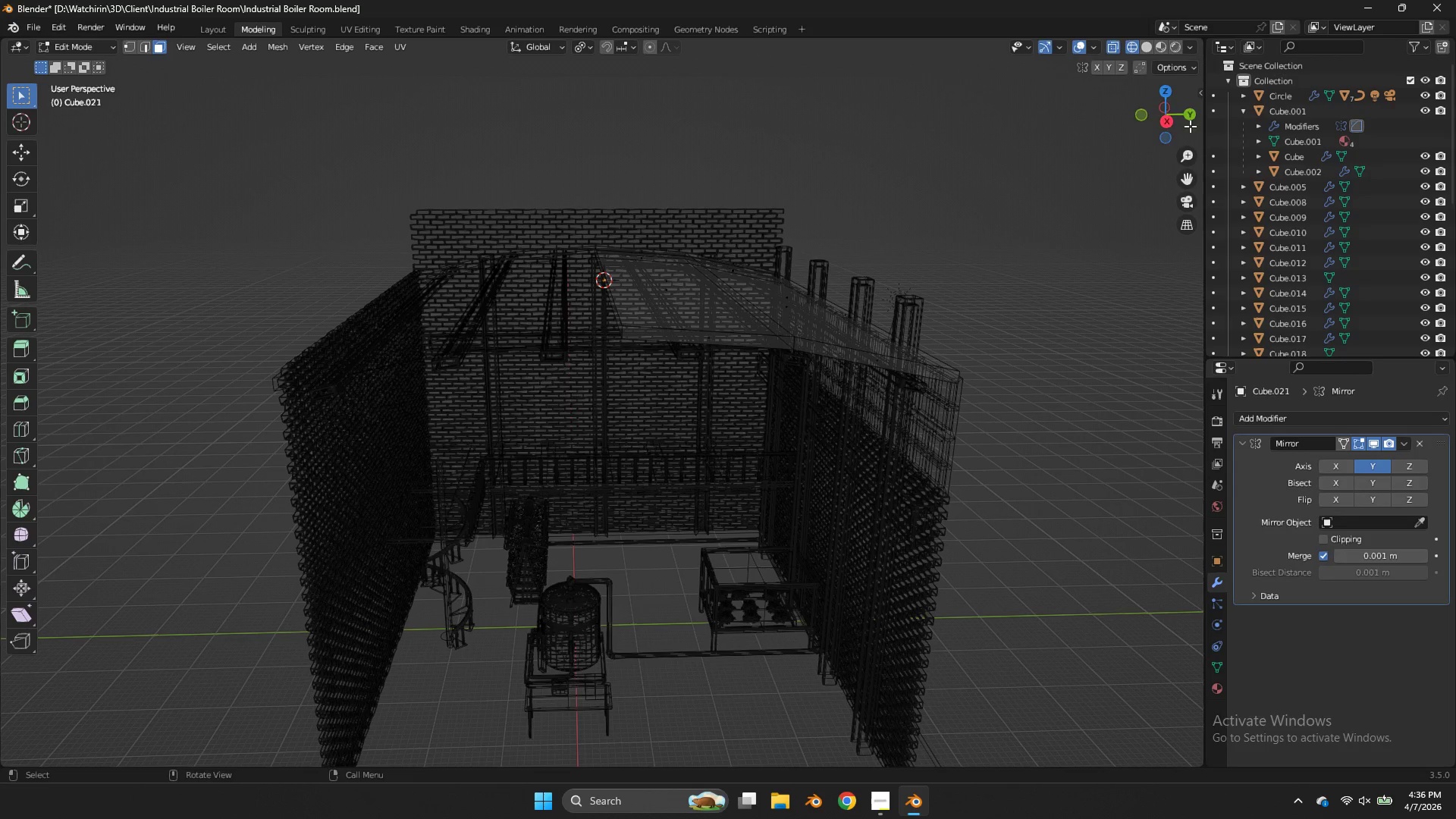 
left_click([1173, 118])
 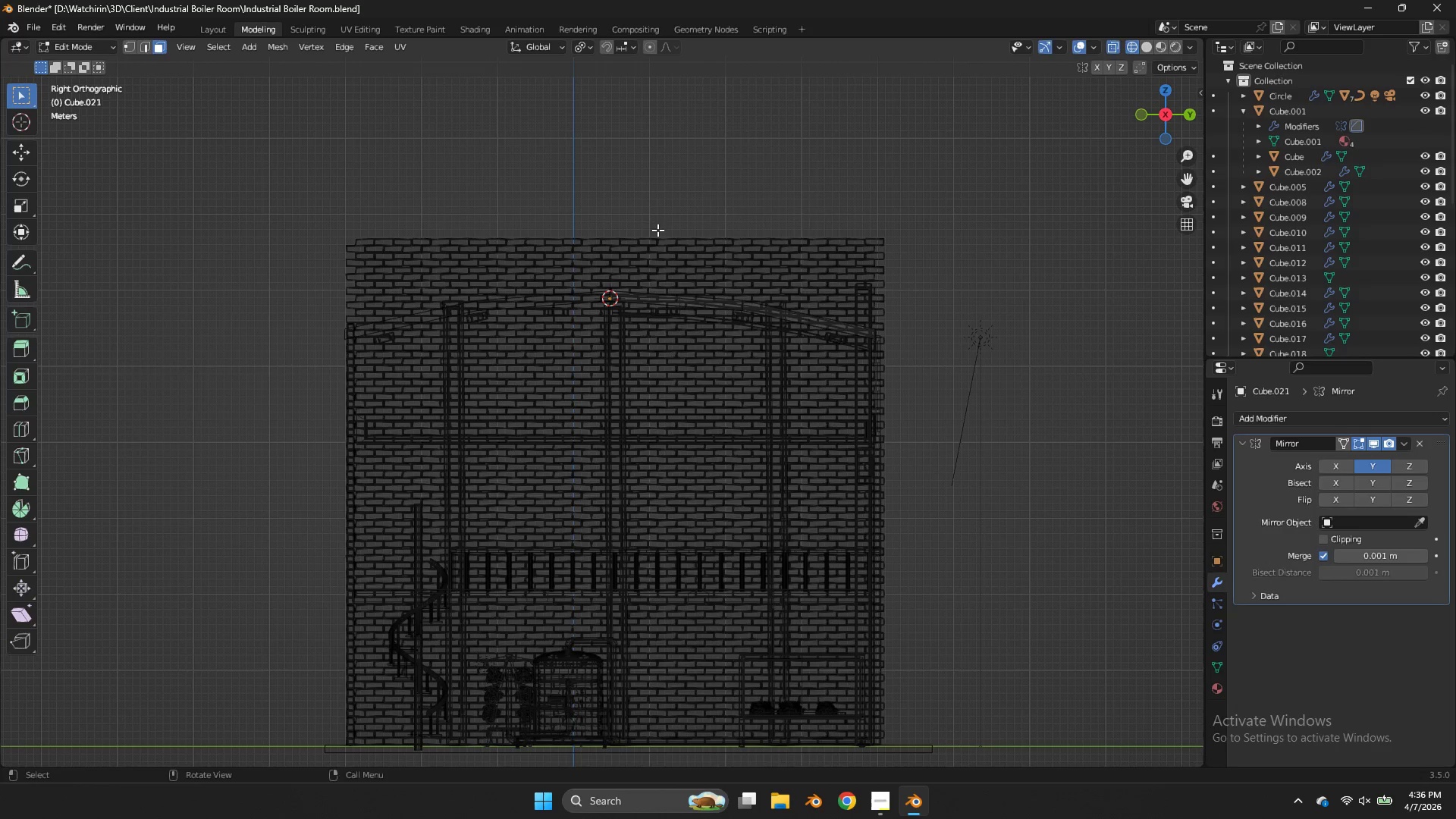 
left_click_drag(start_coordinate=[645, 249], to_coordinate=[529, 392])
 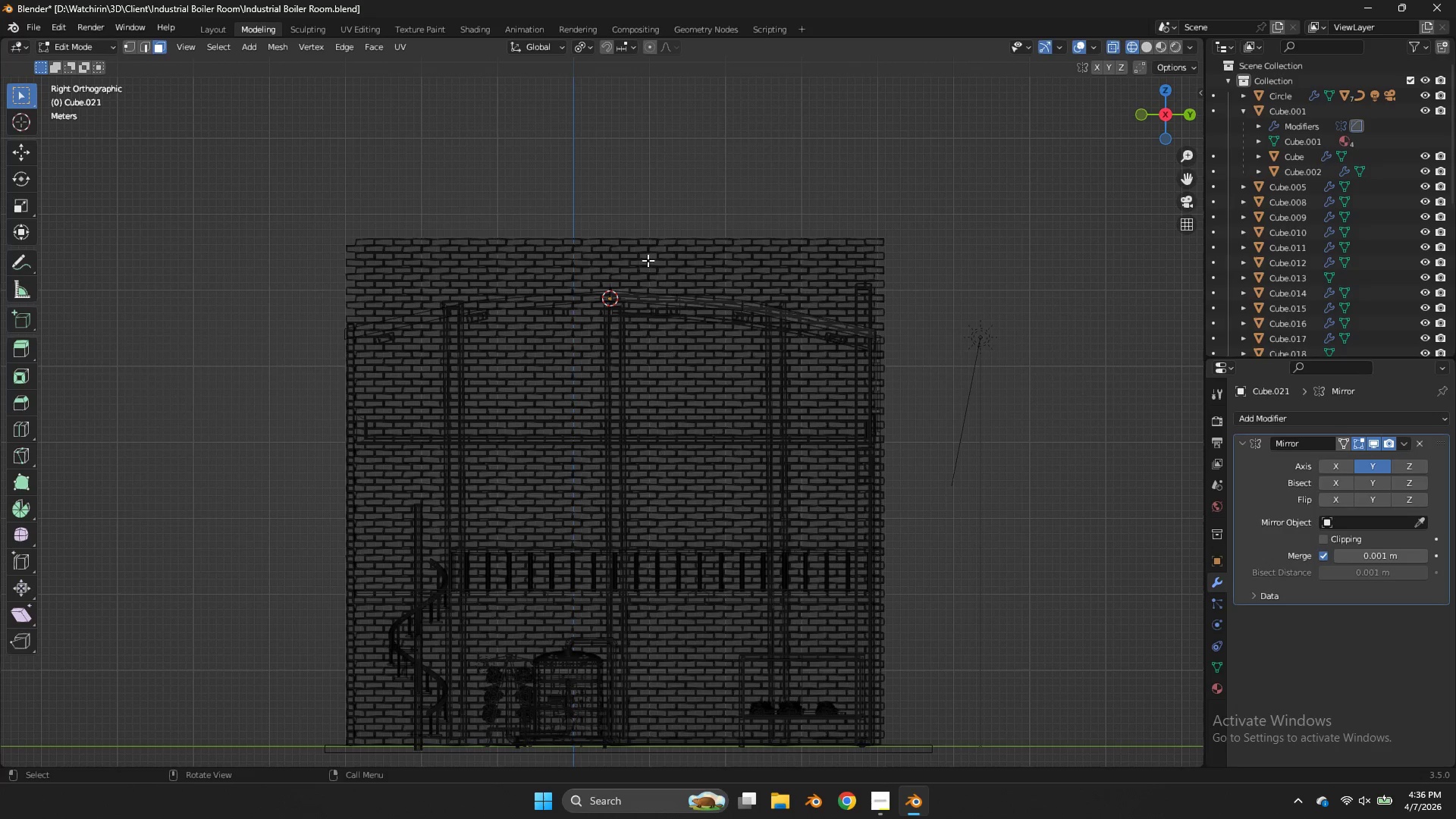 
key(X)
 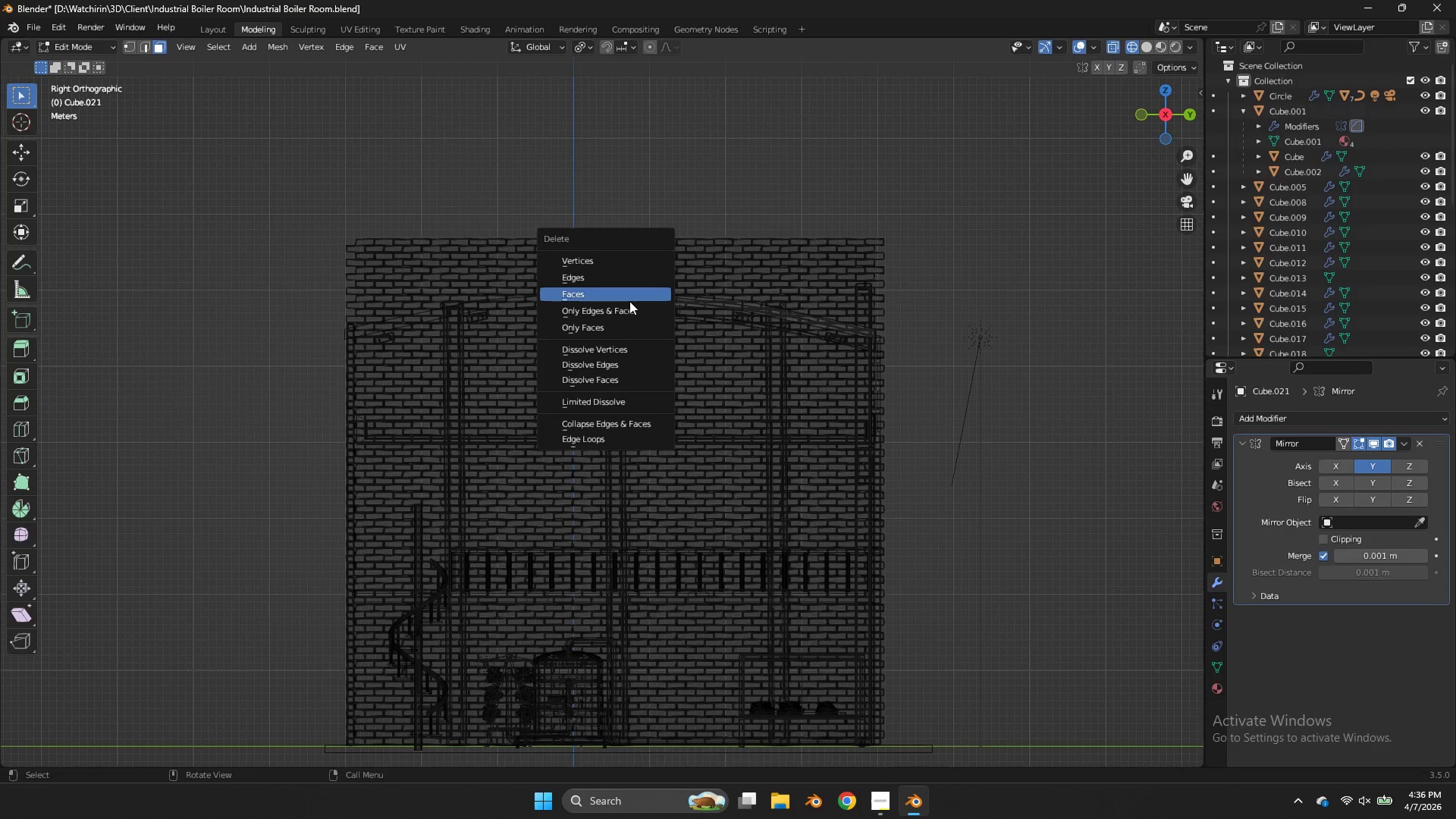 
left_click([629, 301])
 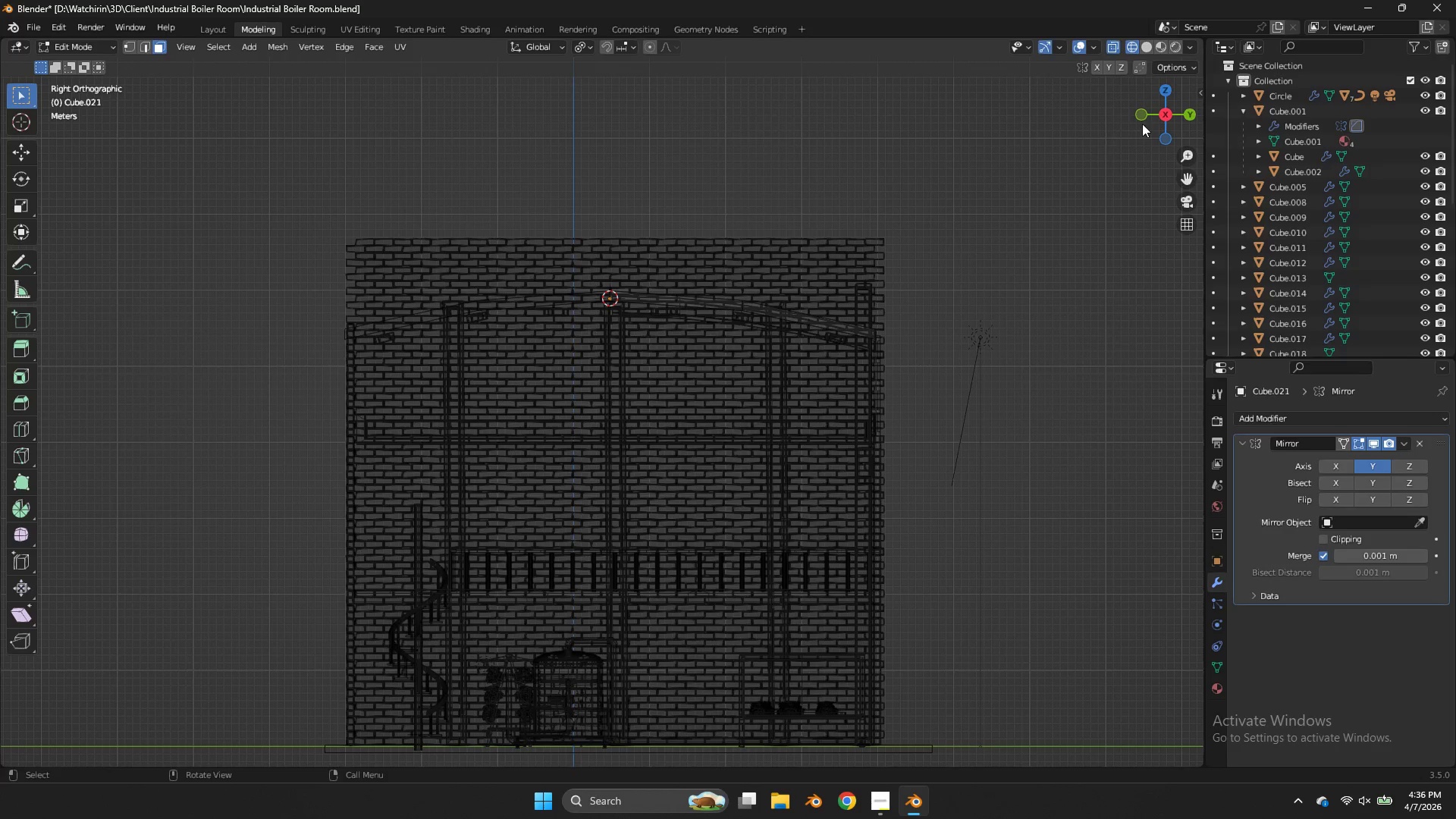 
left_click_drag(start_coordinate=[1149, 117], to_coordinate=[1169, 162])
 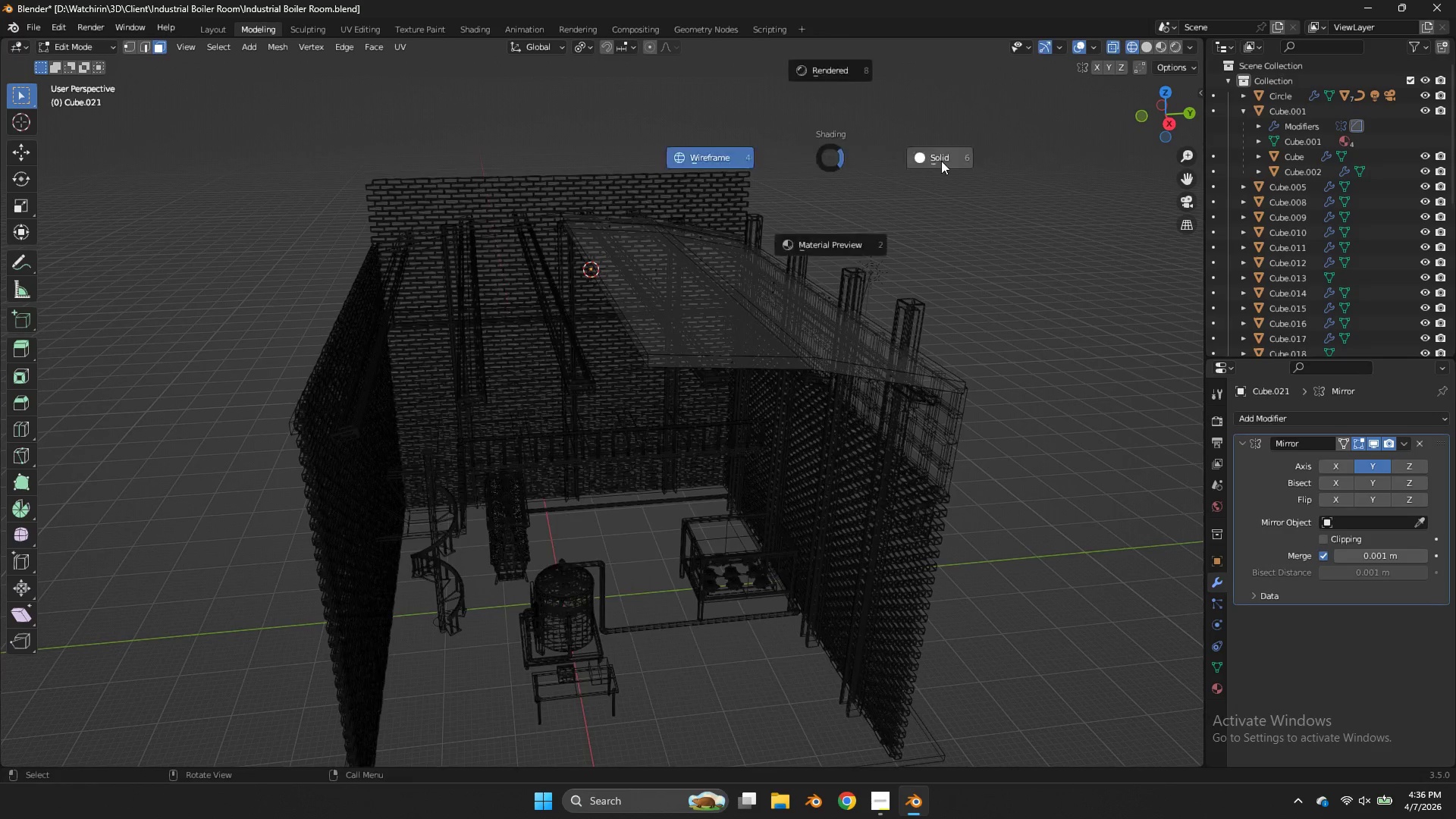 
key(Z)
 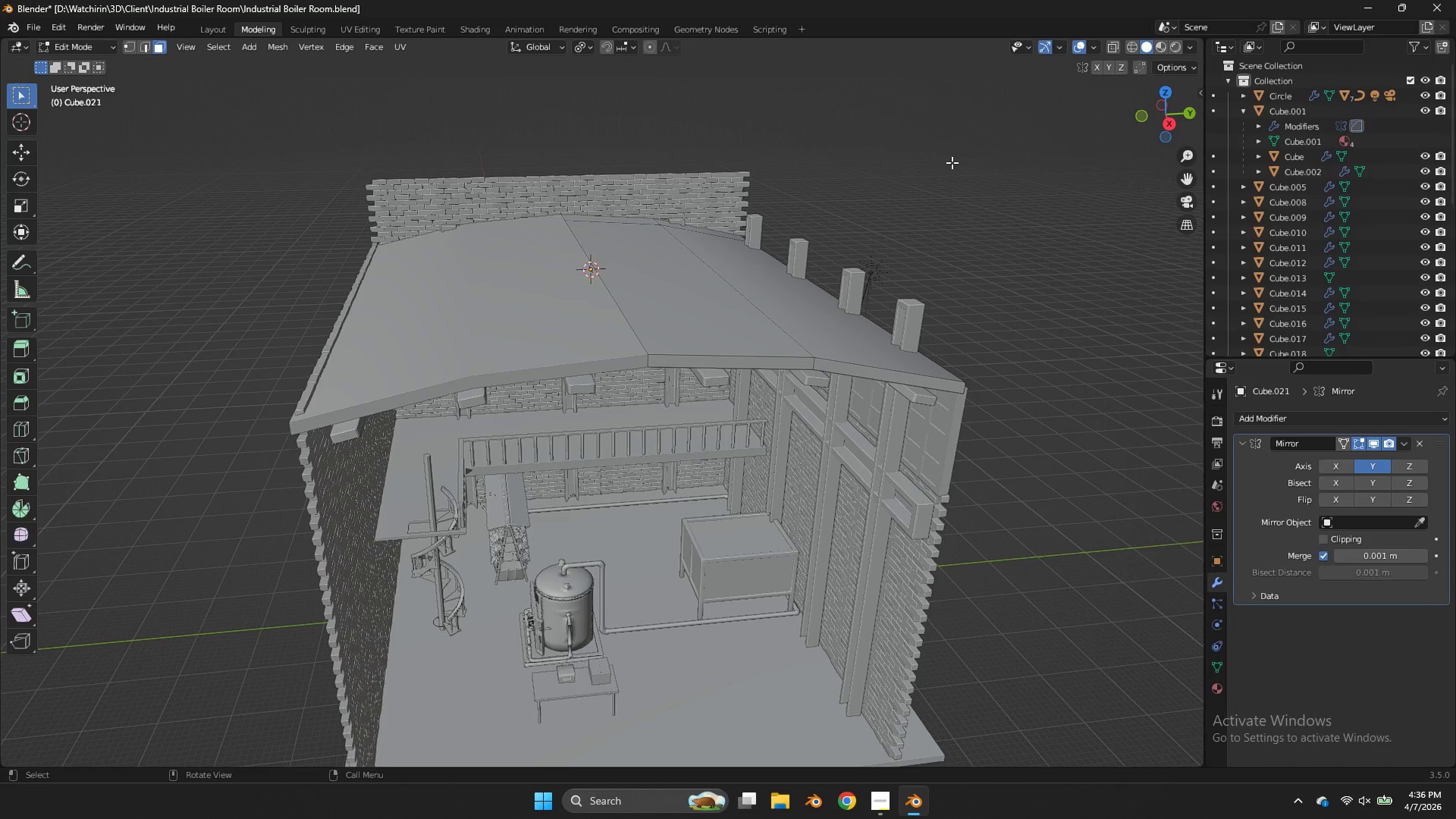 
key(Tab)
 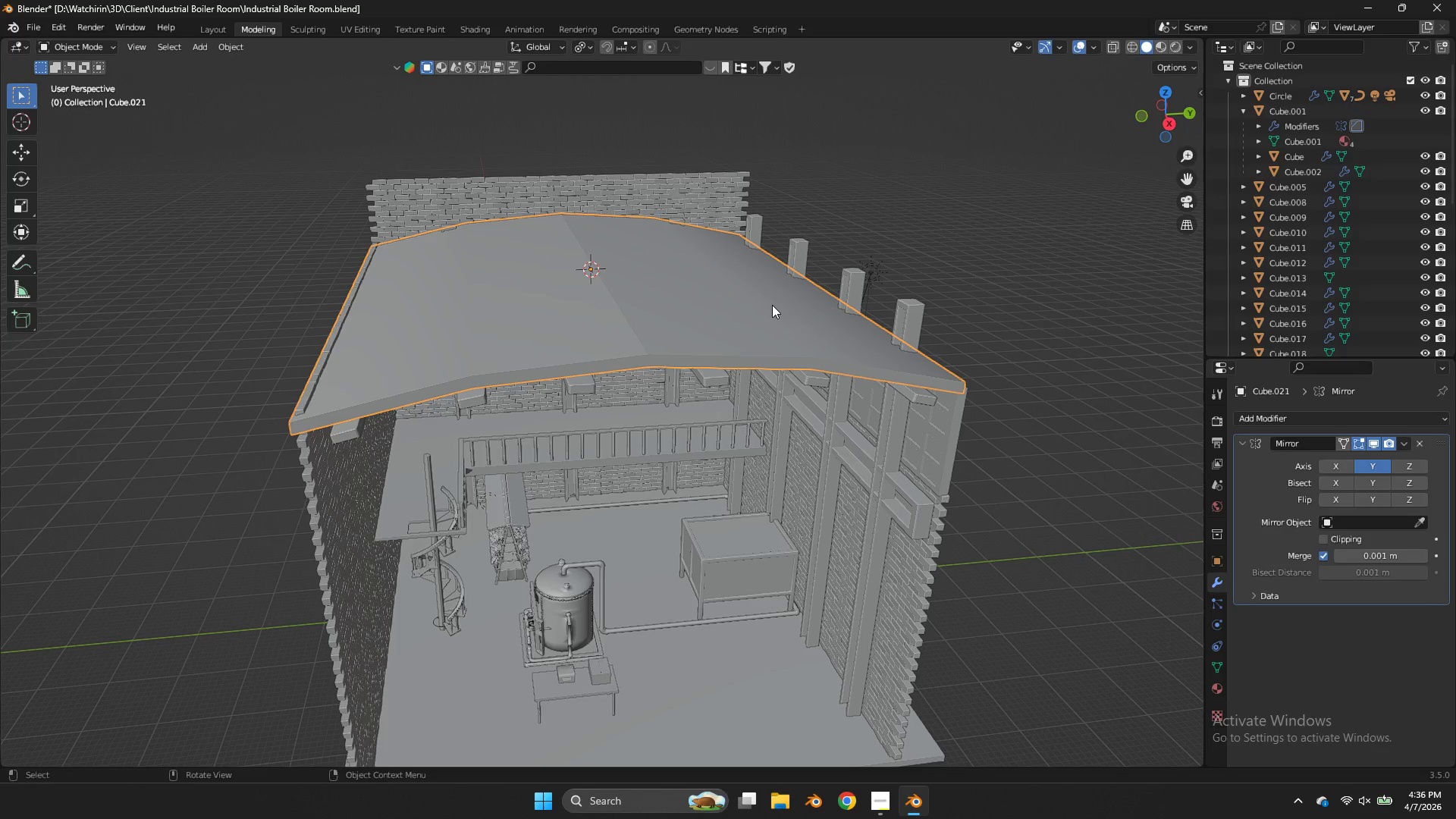 
left_click([661, 287])
 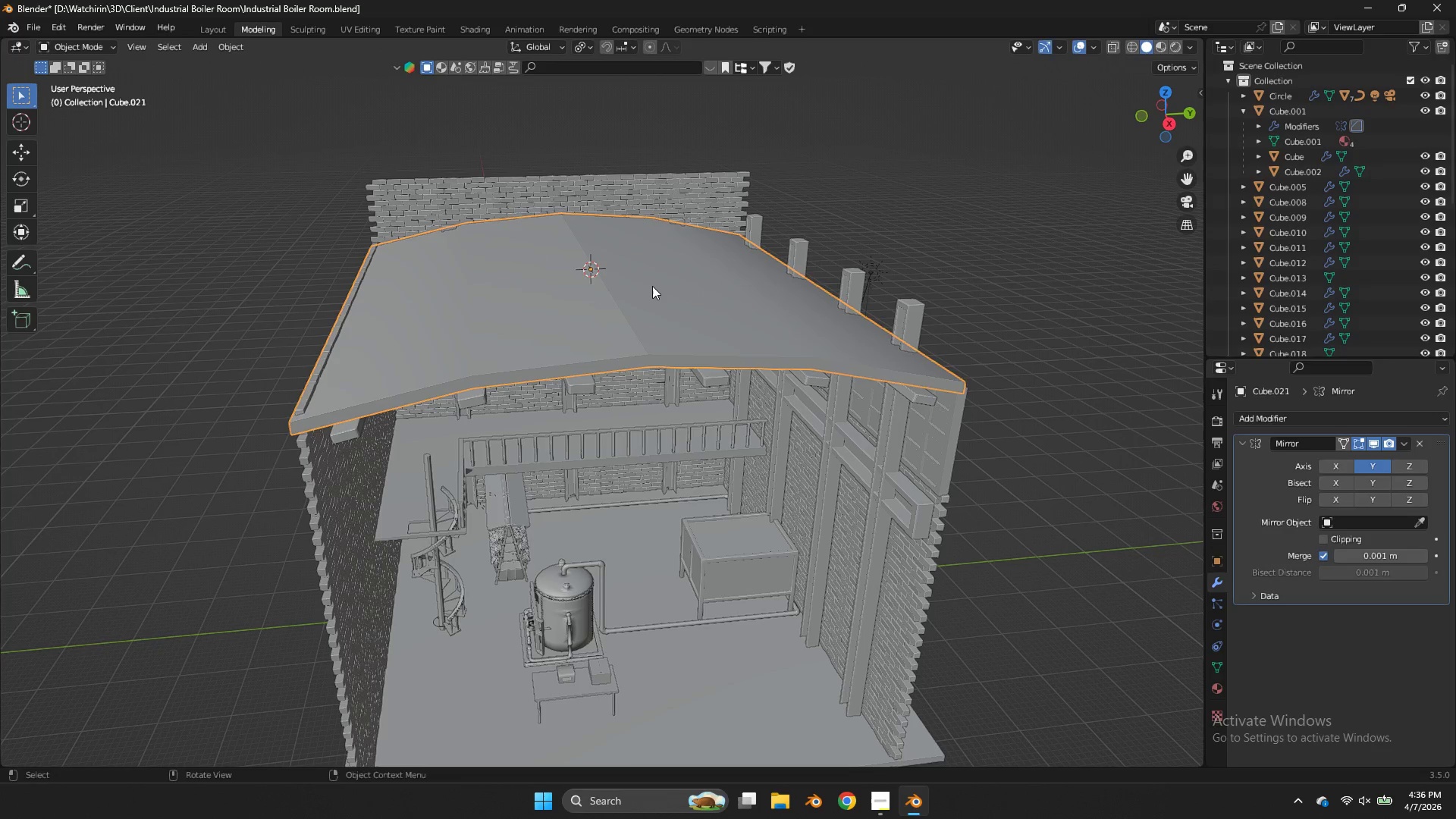 
key(Tab)
 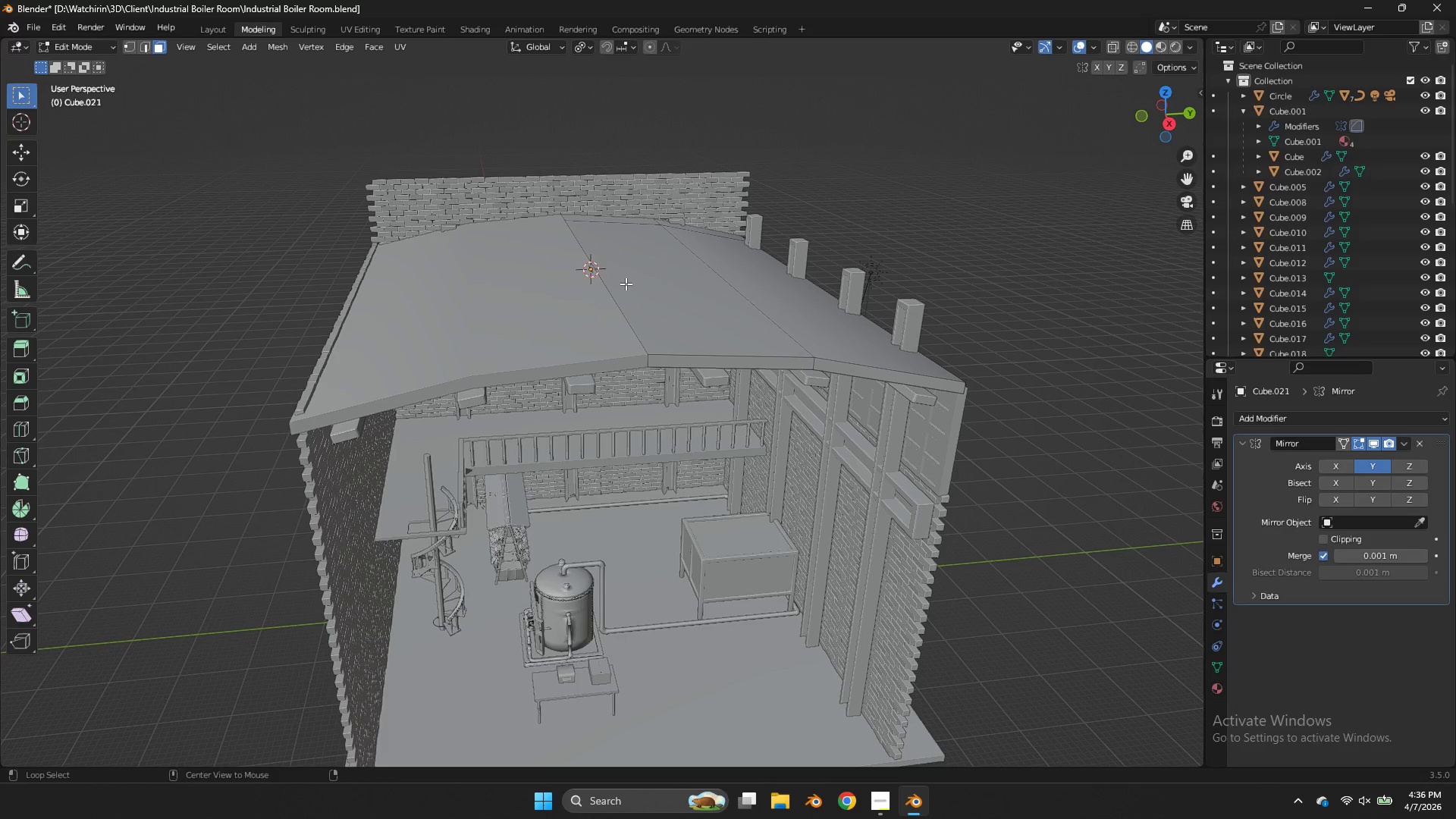 
hold_key(key=AltLeft, duration=0.94)
left_click([615, 284])
 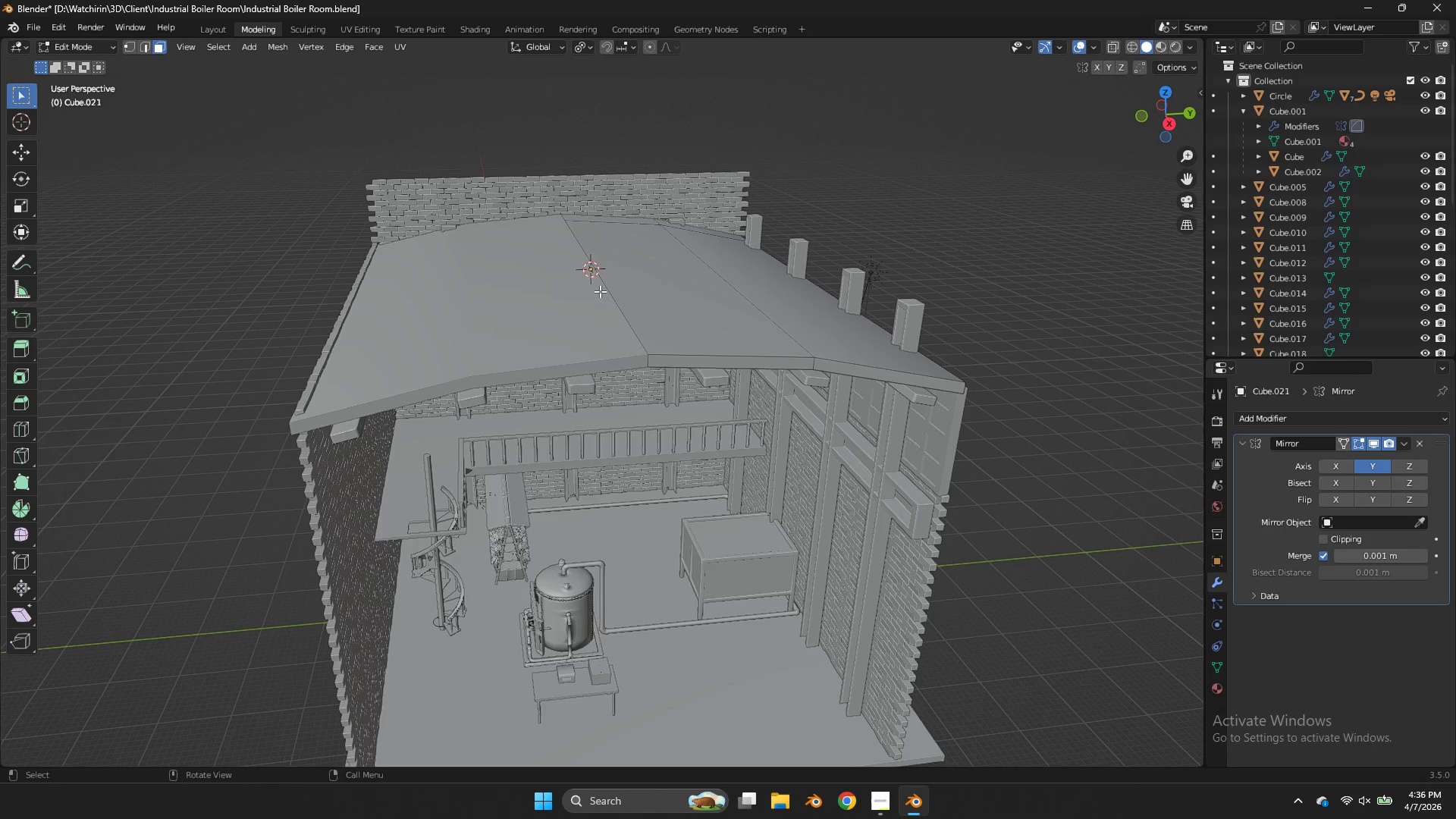 
key(Z)
 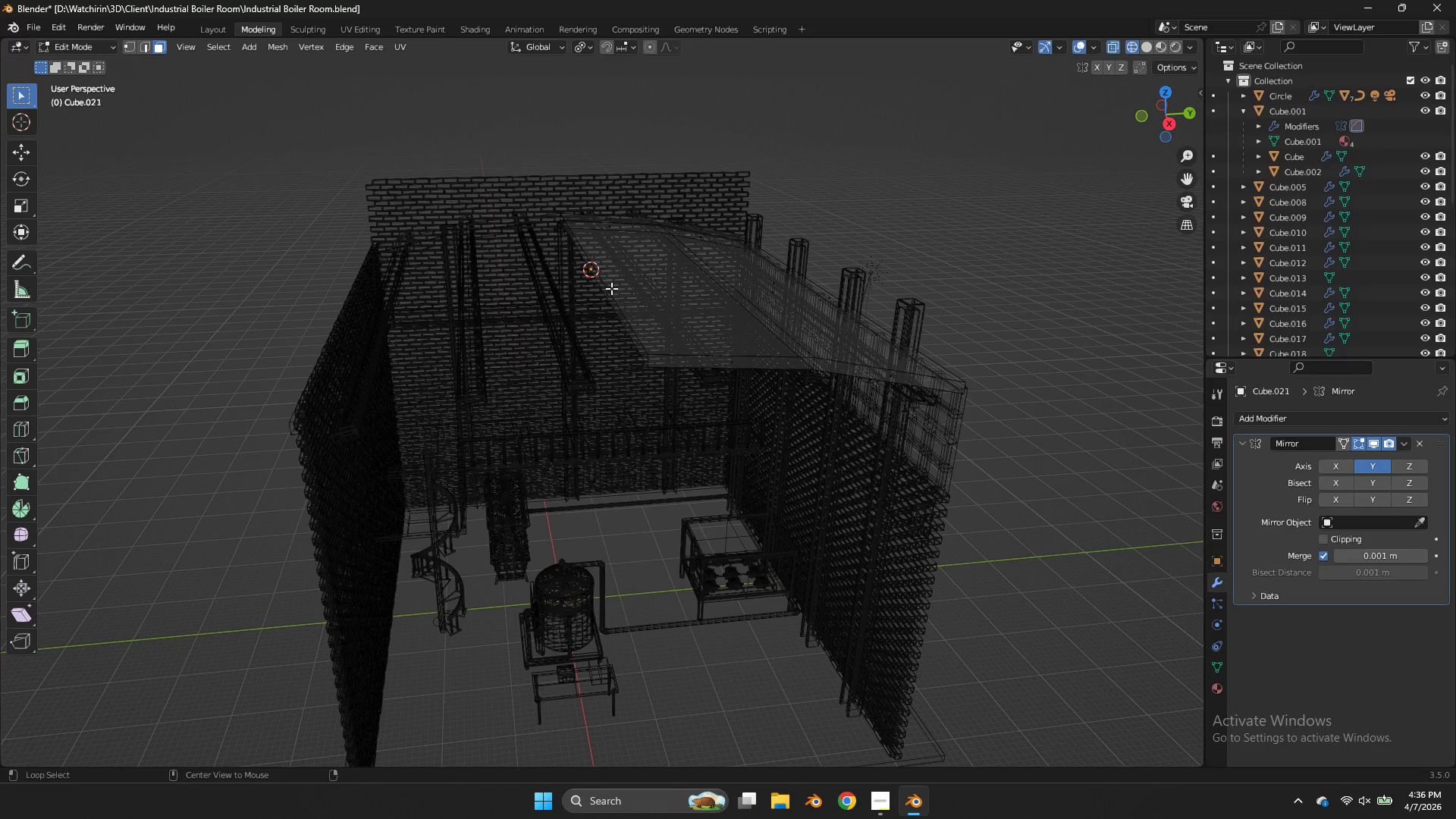 
hold_key(key=AltLeft, duration=1.7)
left_click([611, 288])
 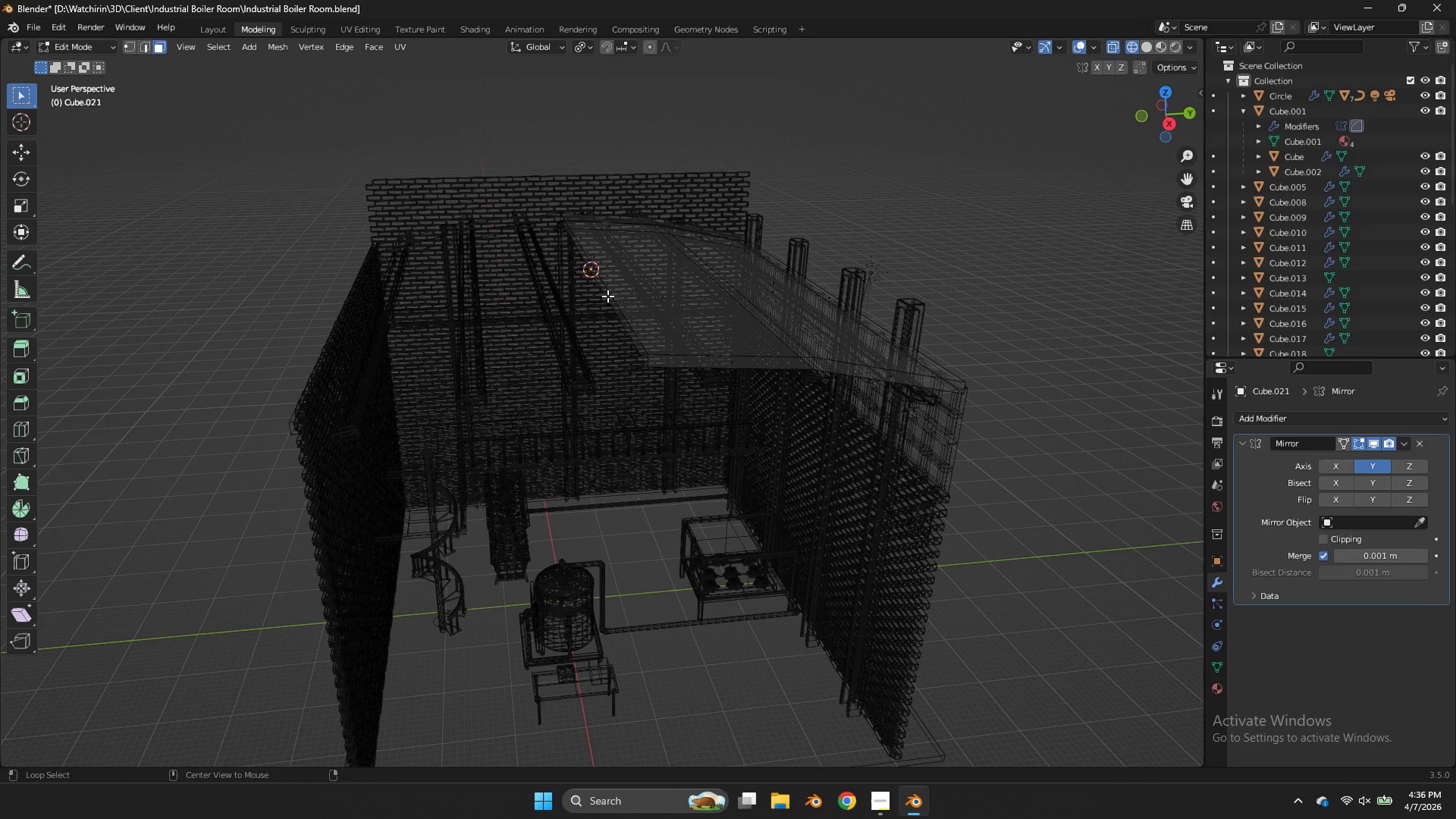 
left_click([607, 296])
 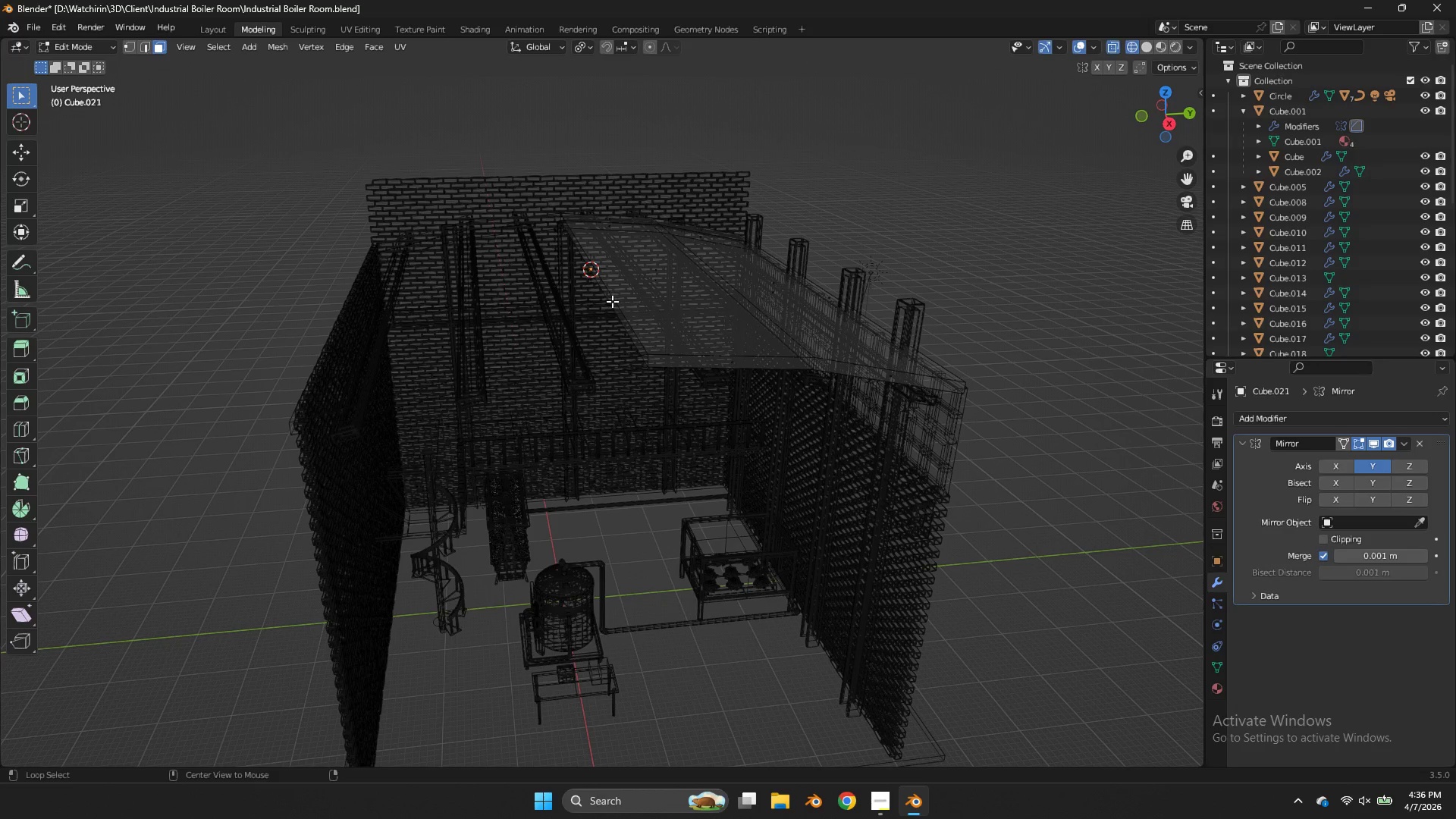 
left_click([612, 301])
 